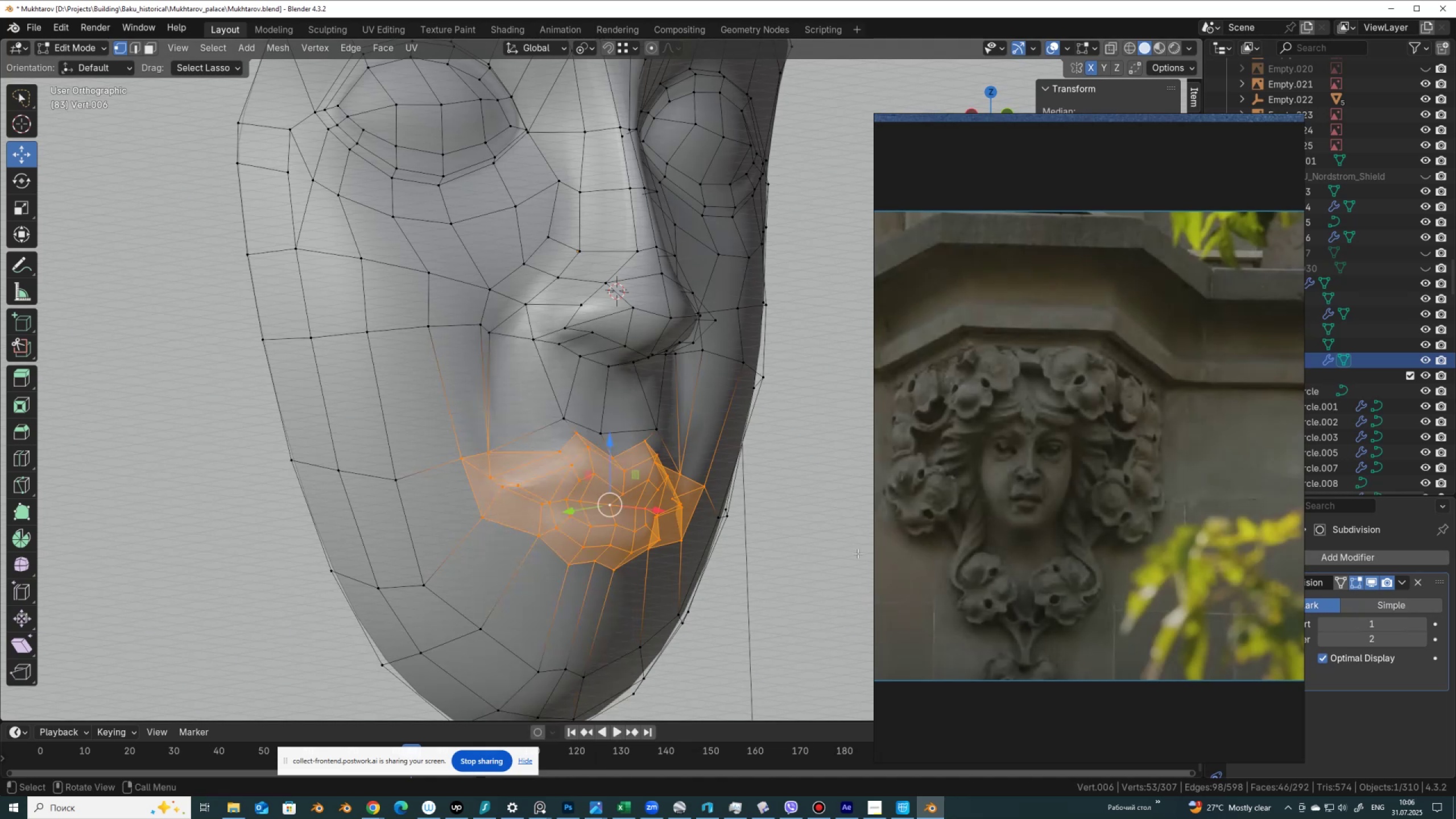 
key(Control+R)
 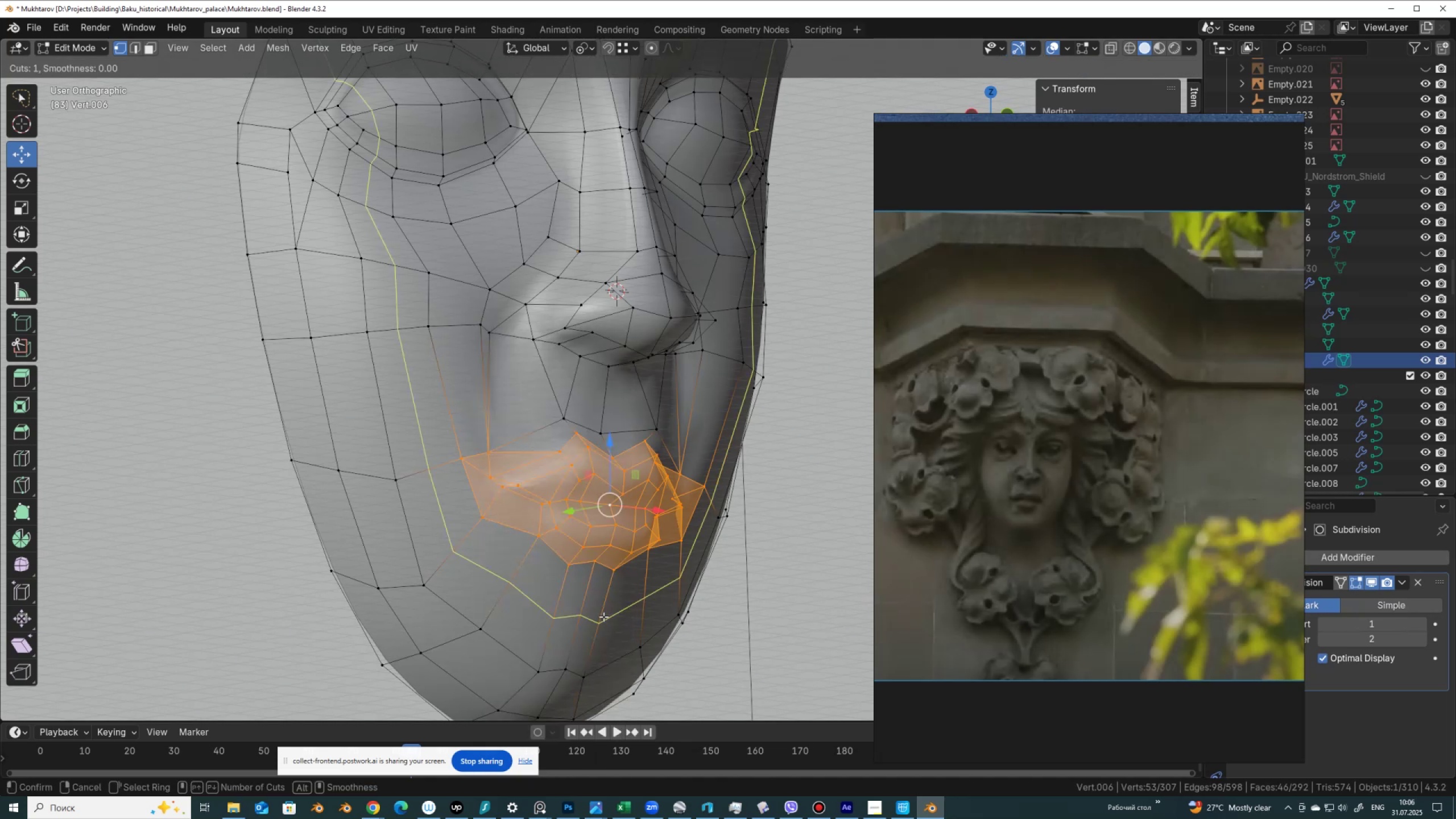 
right_click([603, 617])
 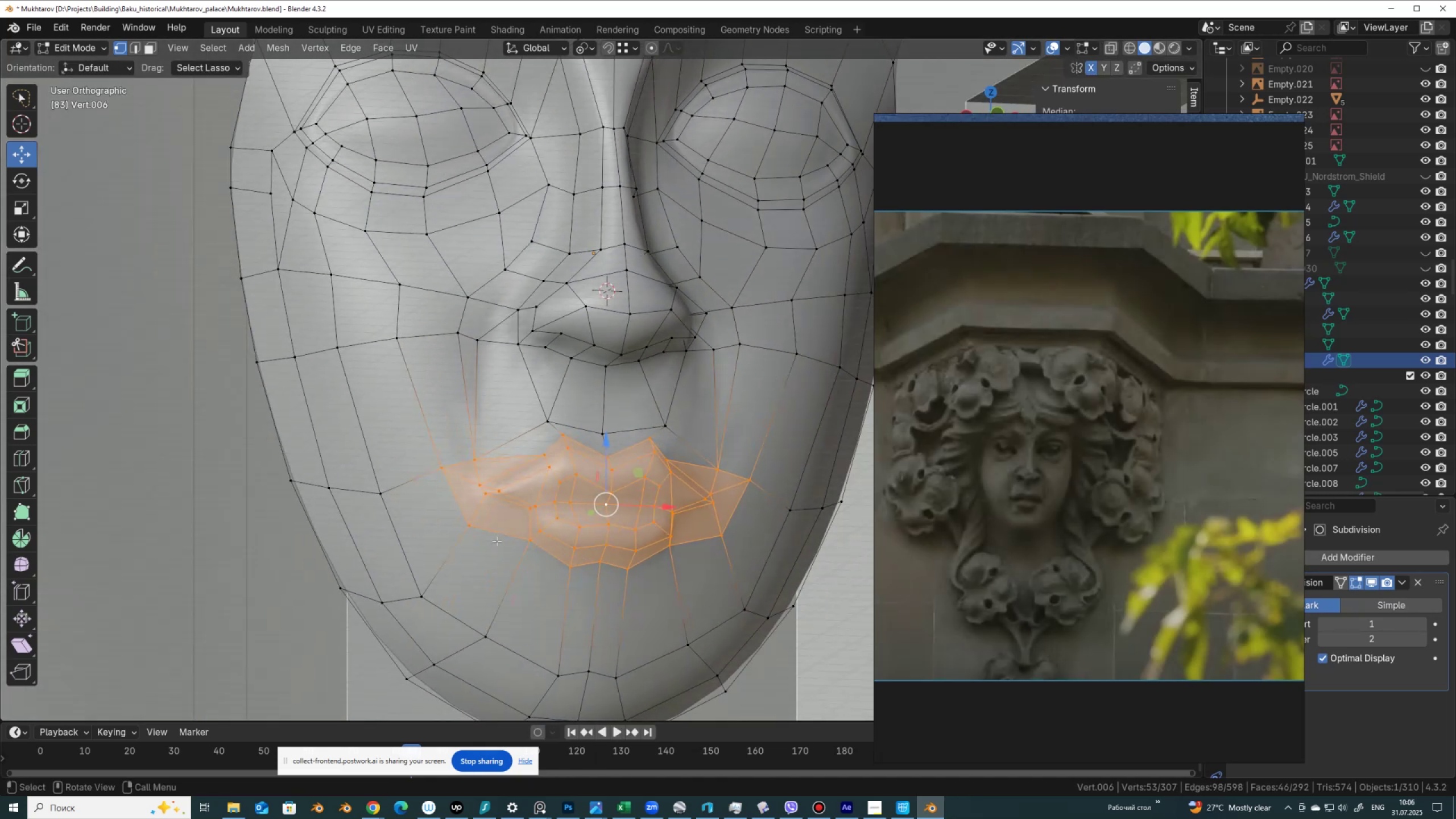 
wait(5.64)
 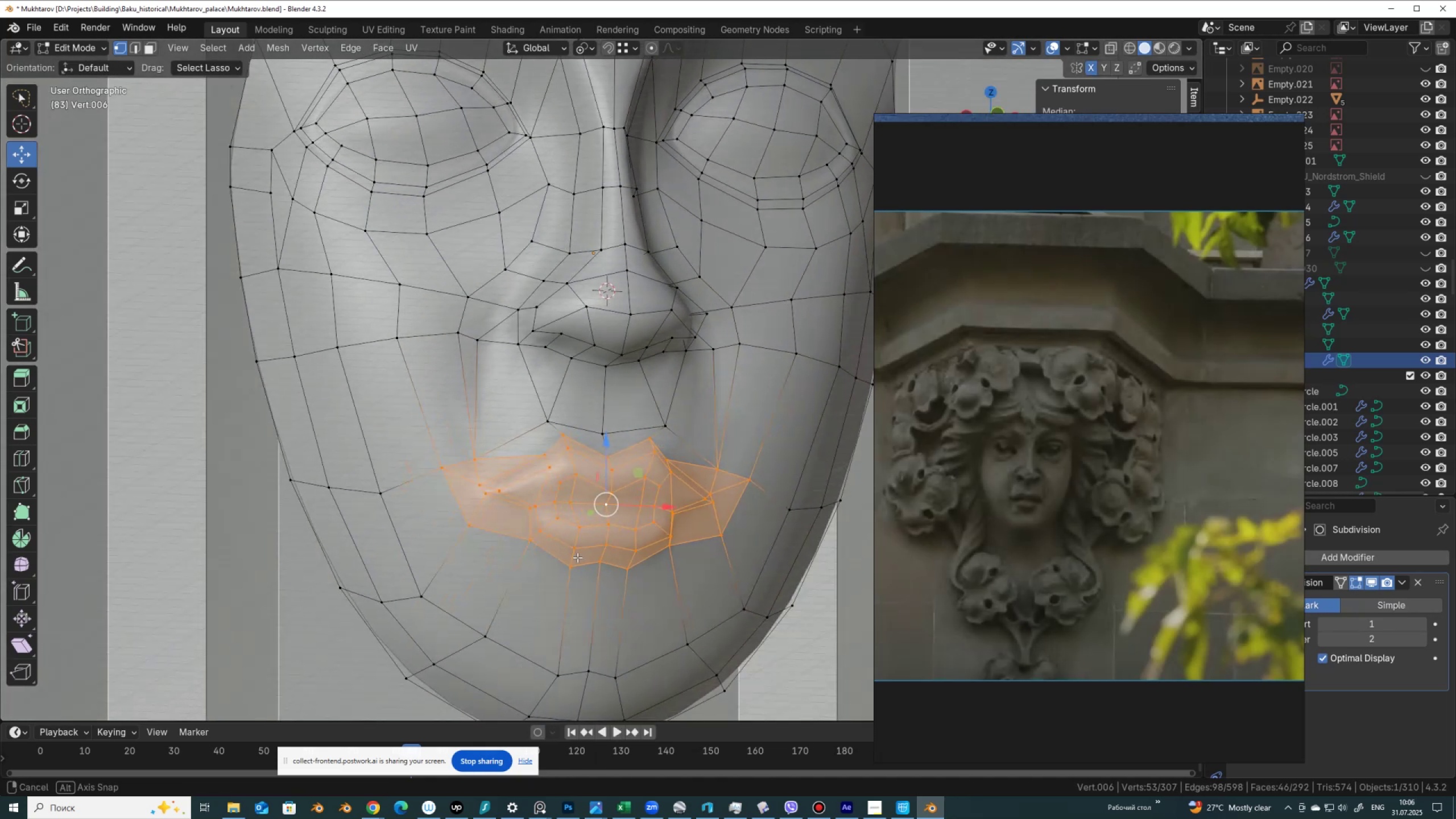 
key(K)
 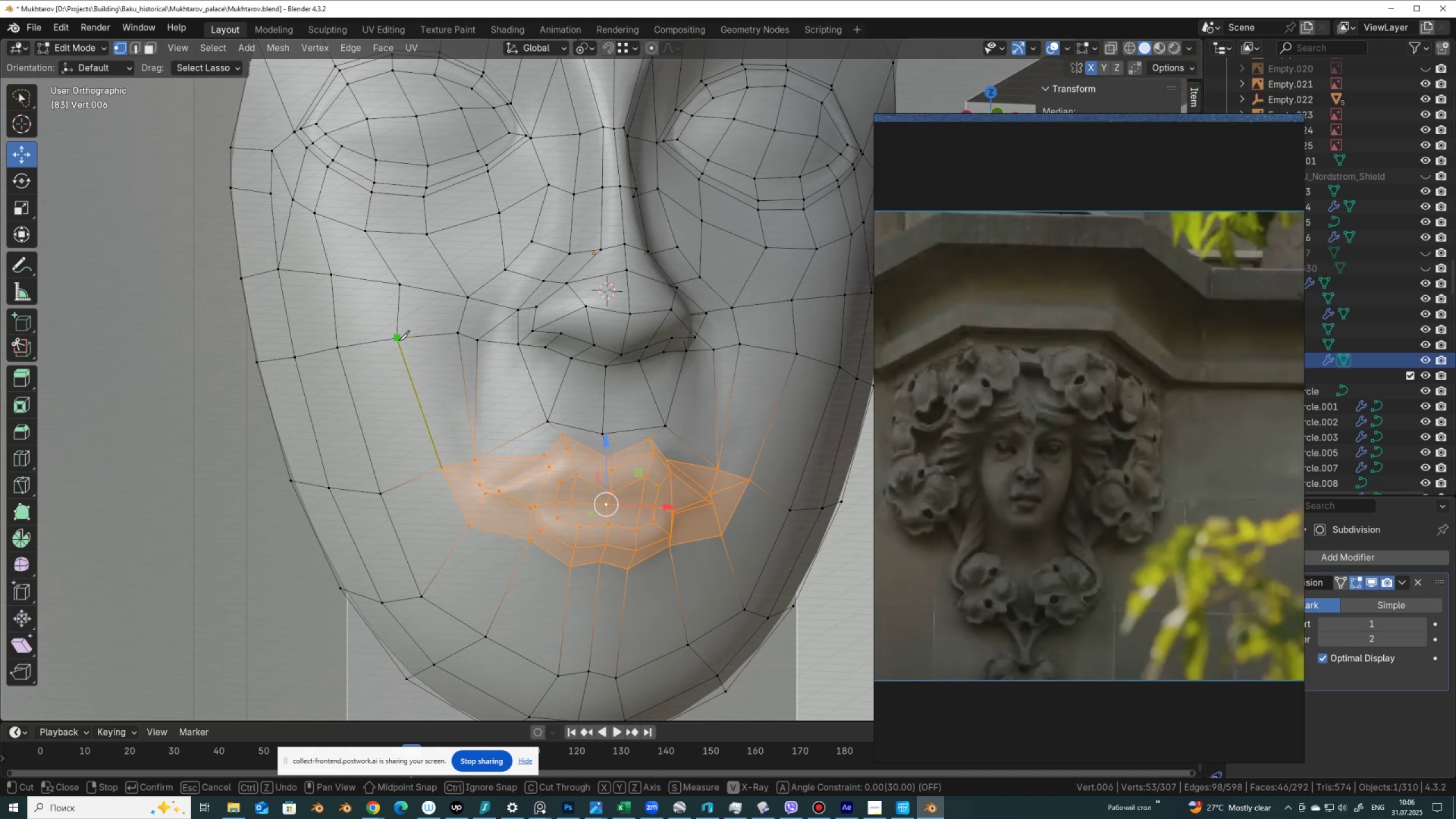 
left_click([399, 340])
 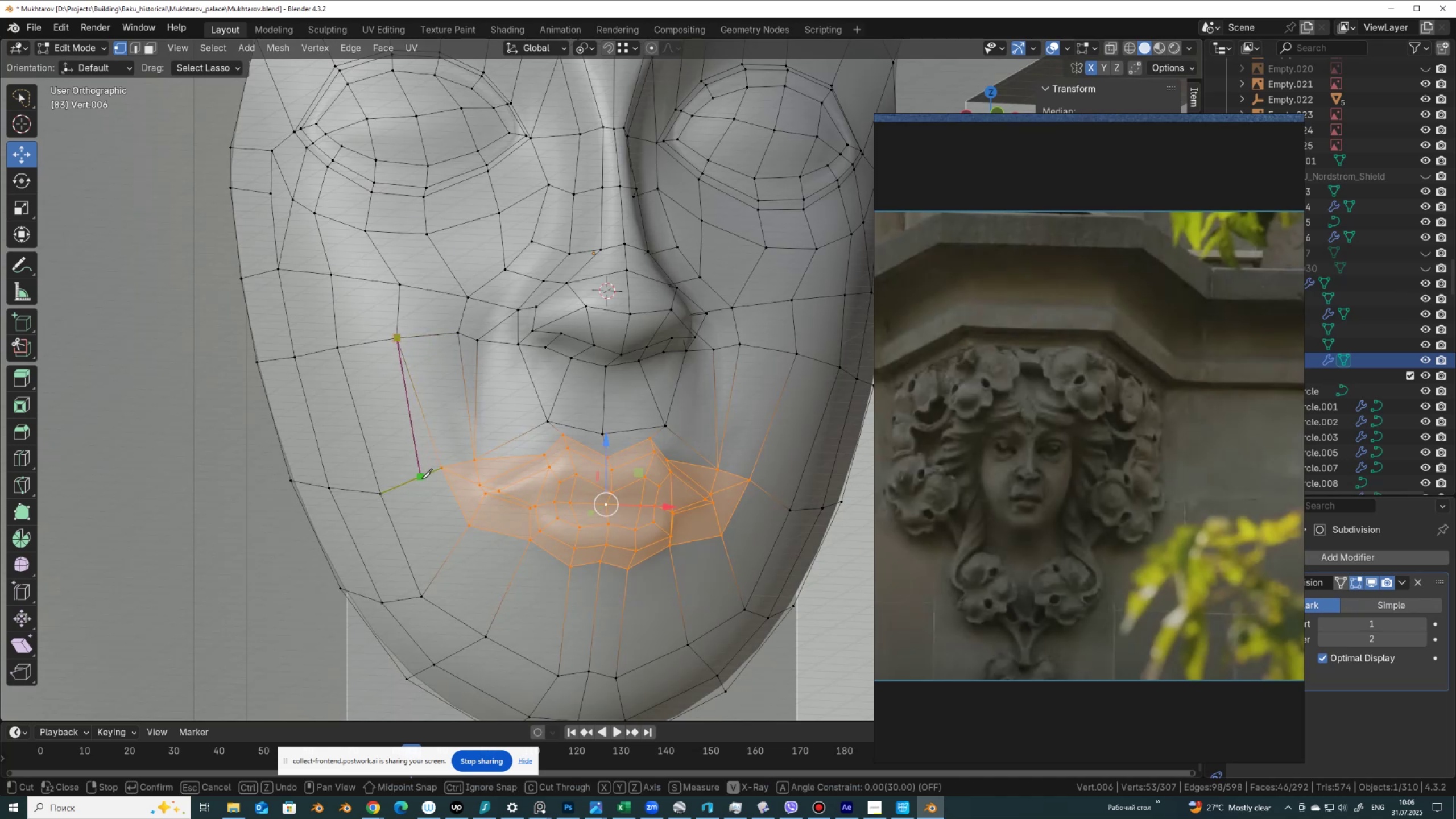 
right_click([421, 479])
 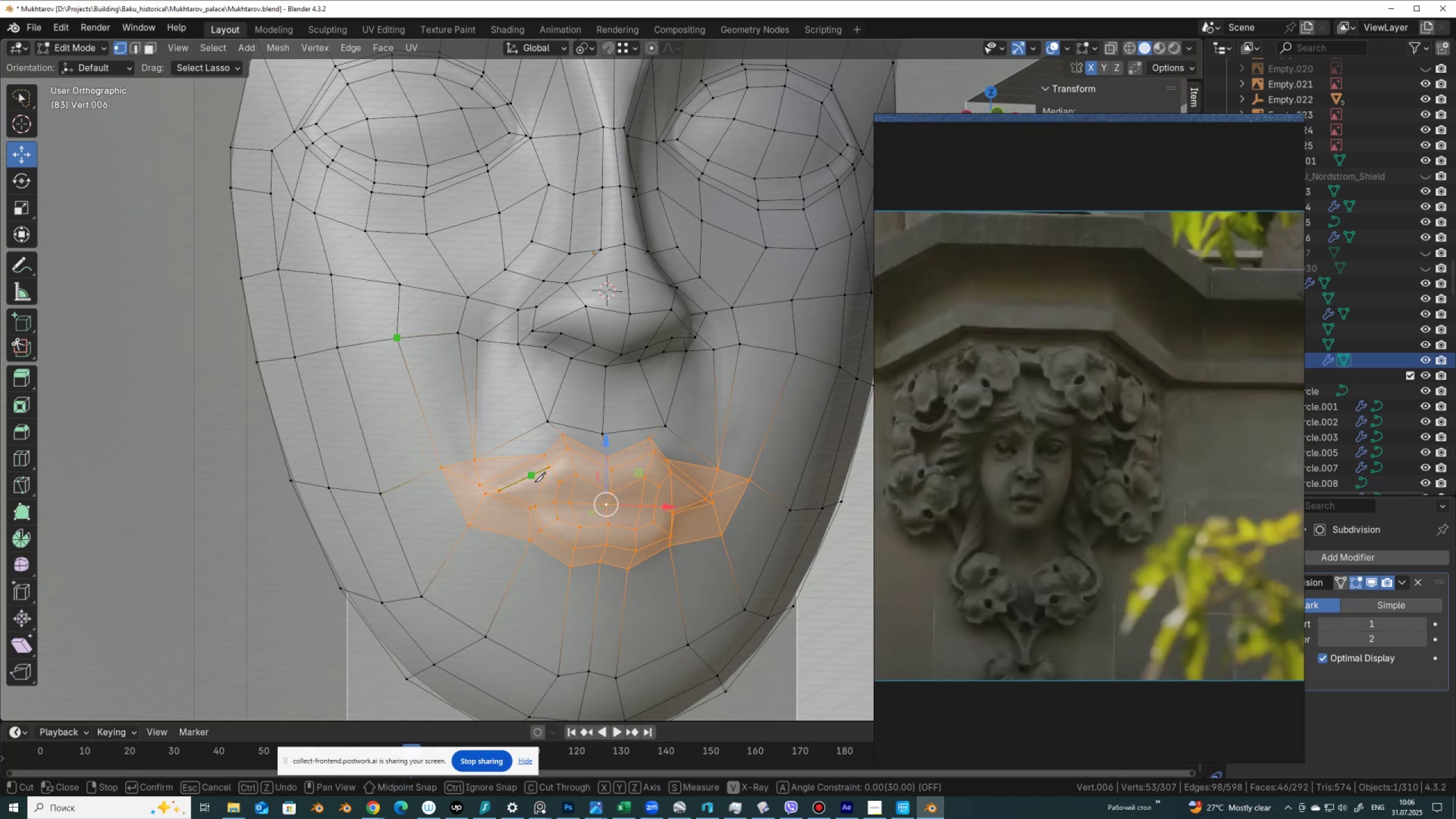 
key(Escape)
 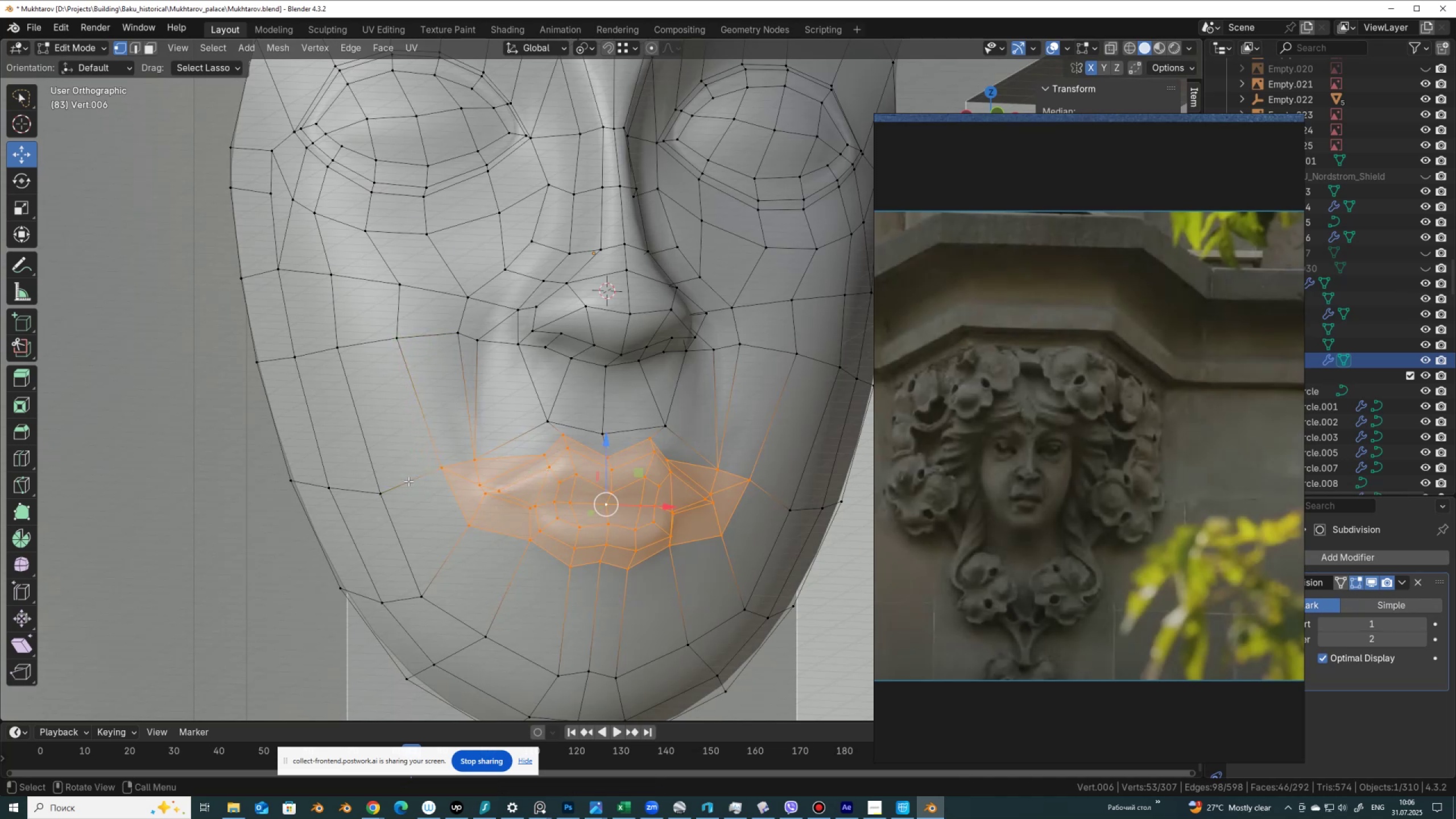 
key(3)
 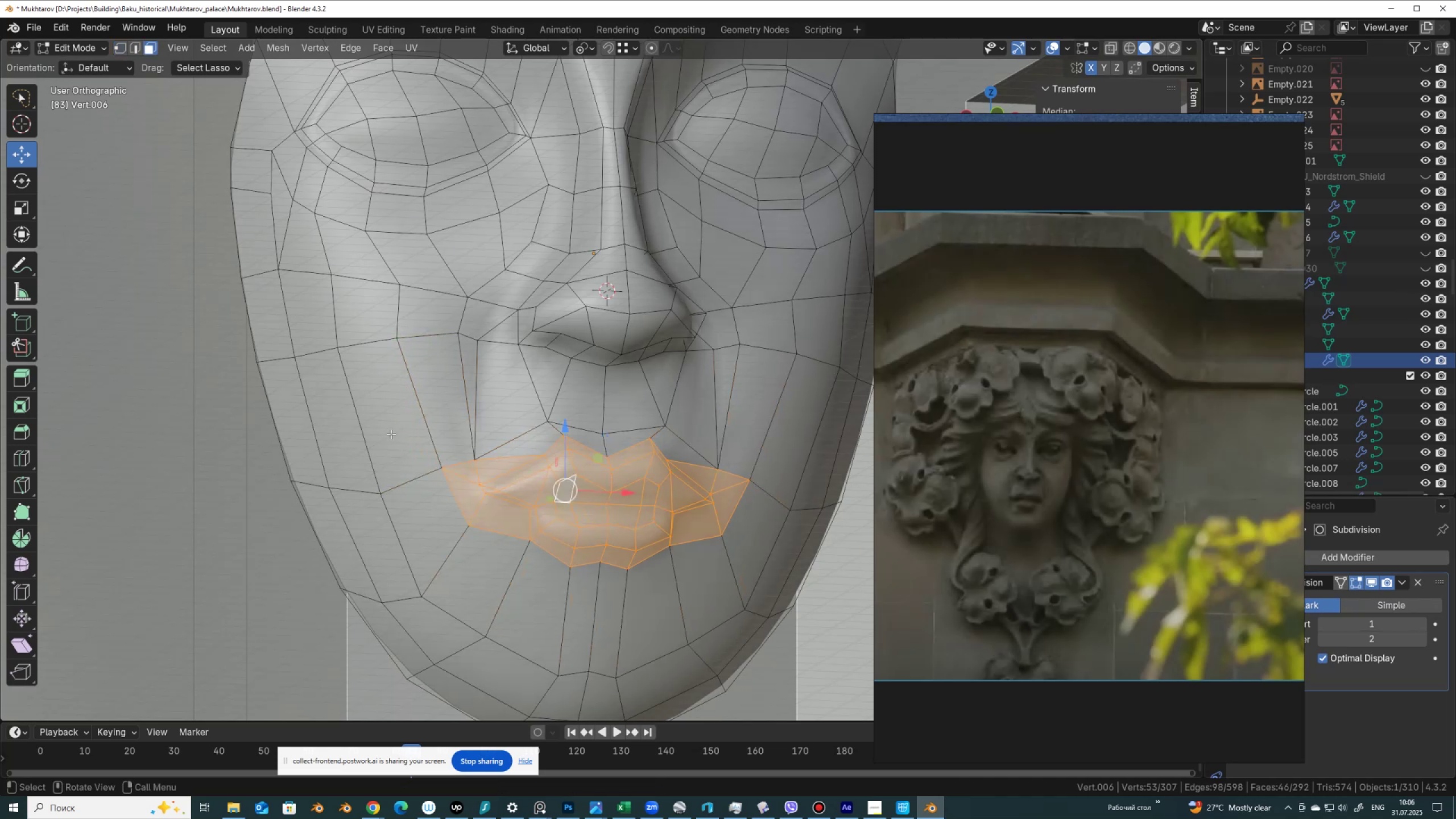 
left_click([391, 434])
 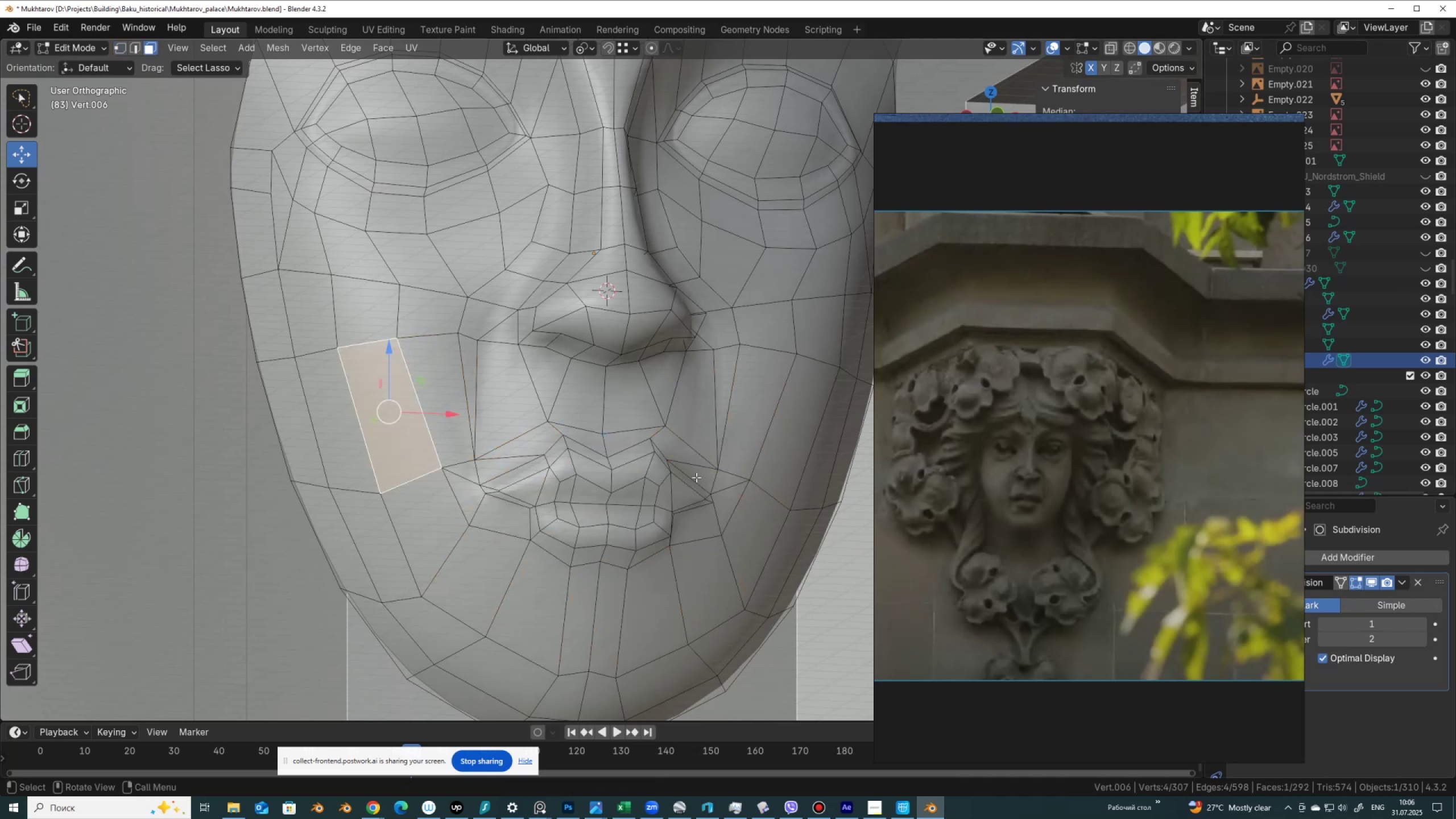 
hold_key(key=ShiftLeft, duration=0.52)
left_click([788, 456])
 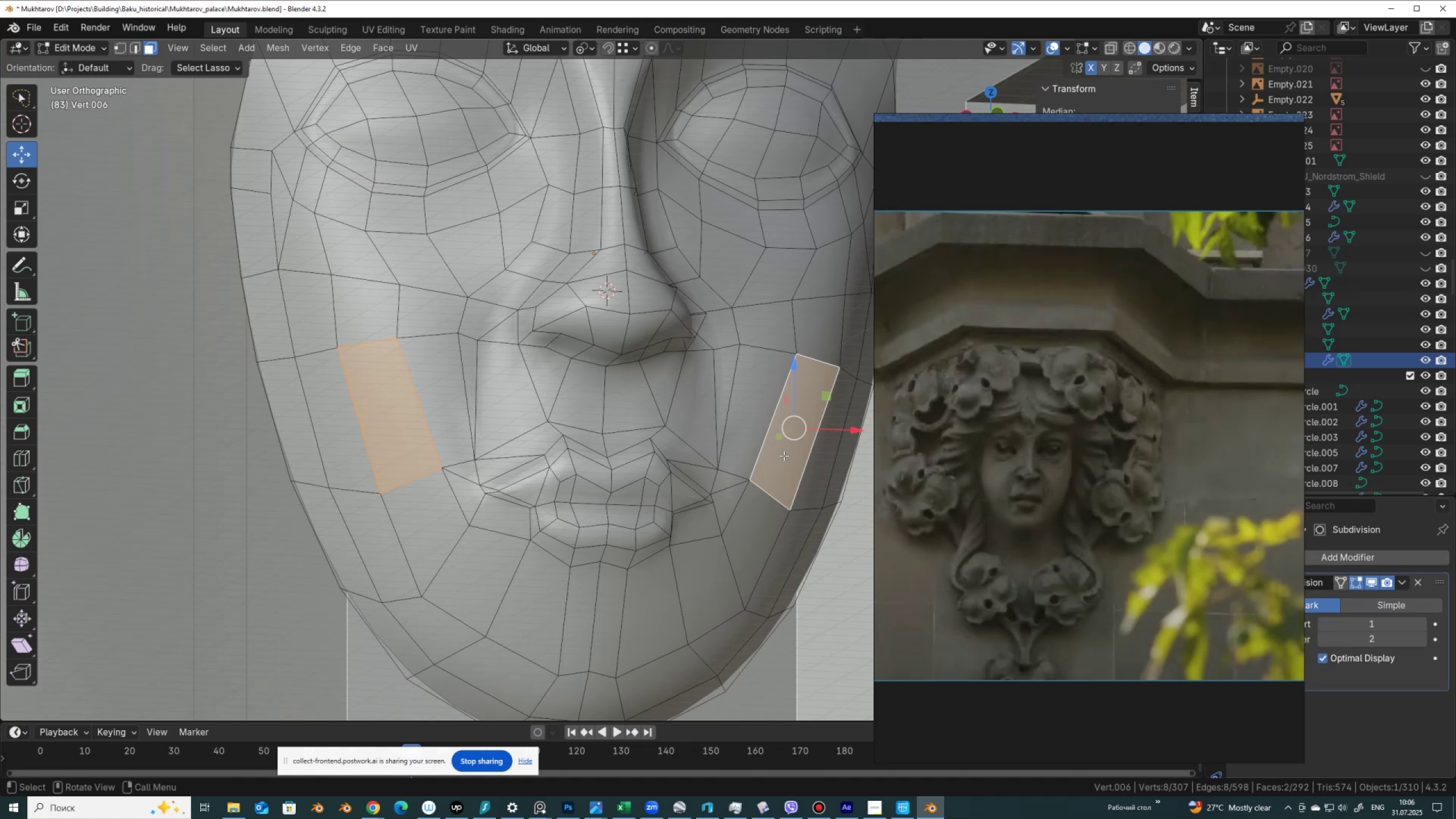 
type(h2)
 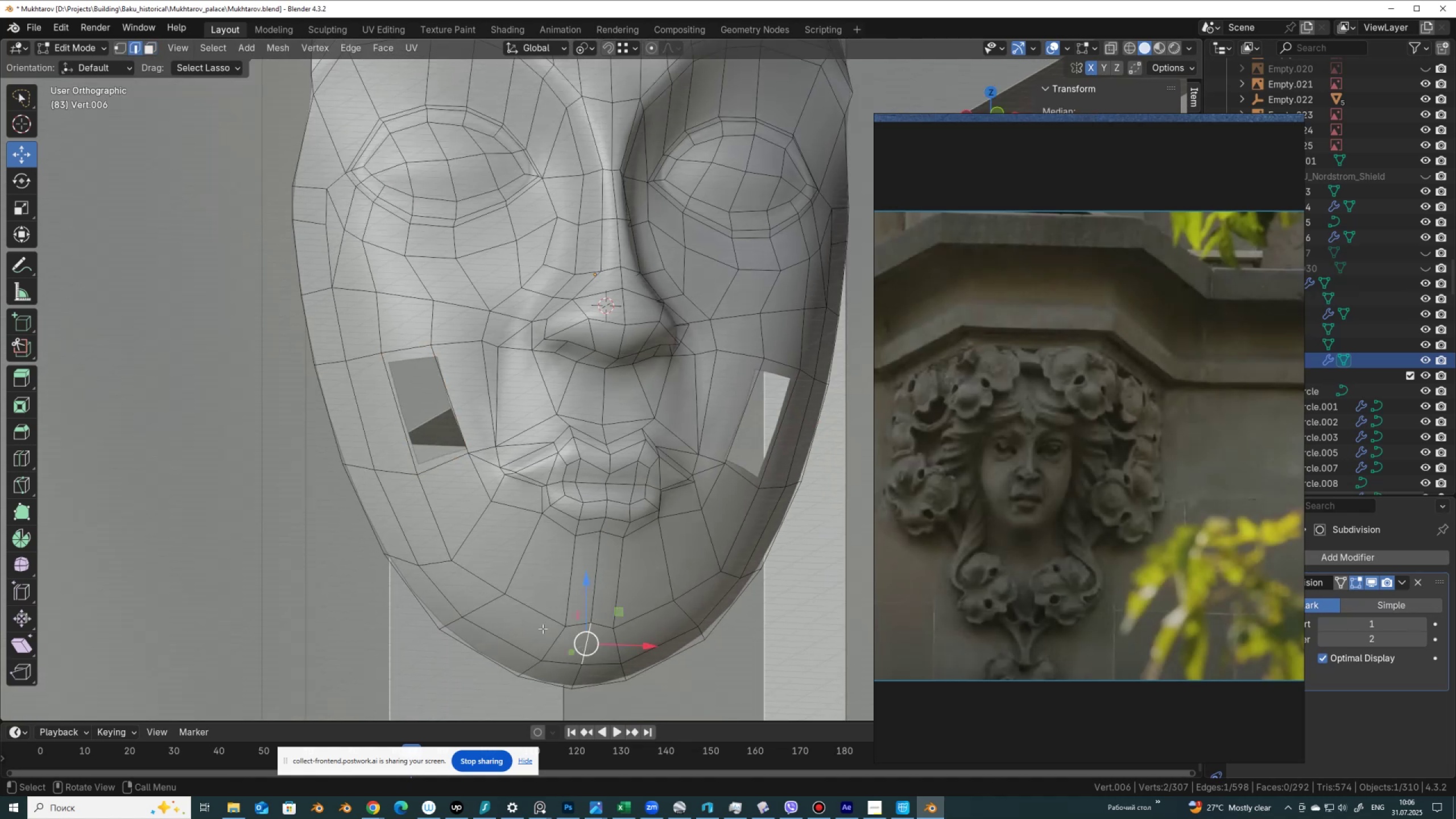 
scroll: coordinate [614, 650], scroll_direction: down, amount: 1.0
 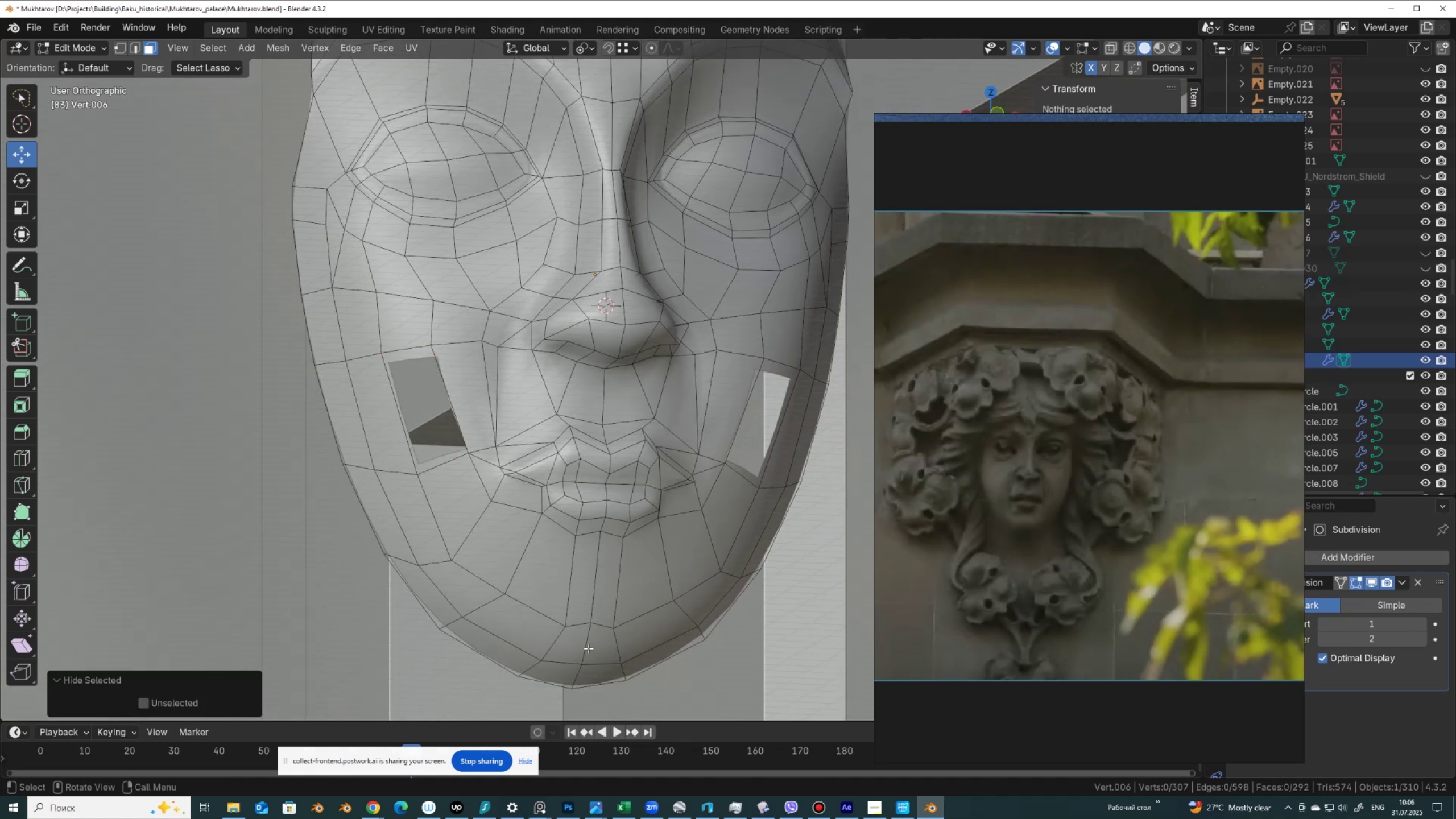 
left_click([586, 648])
 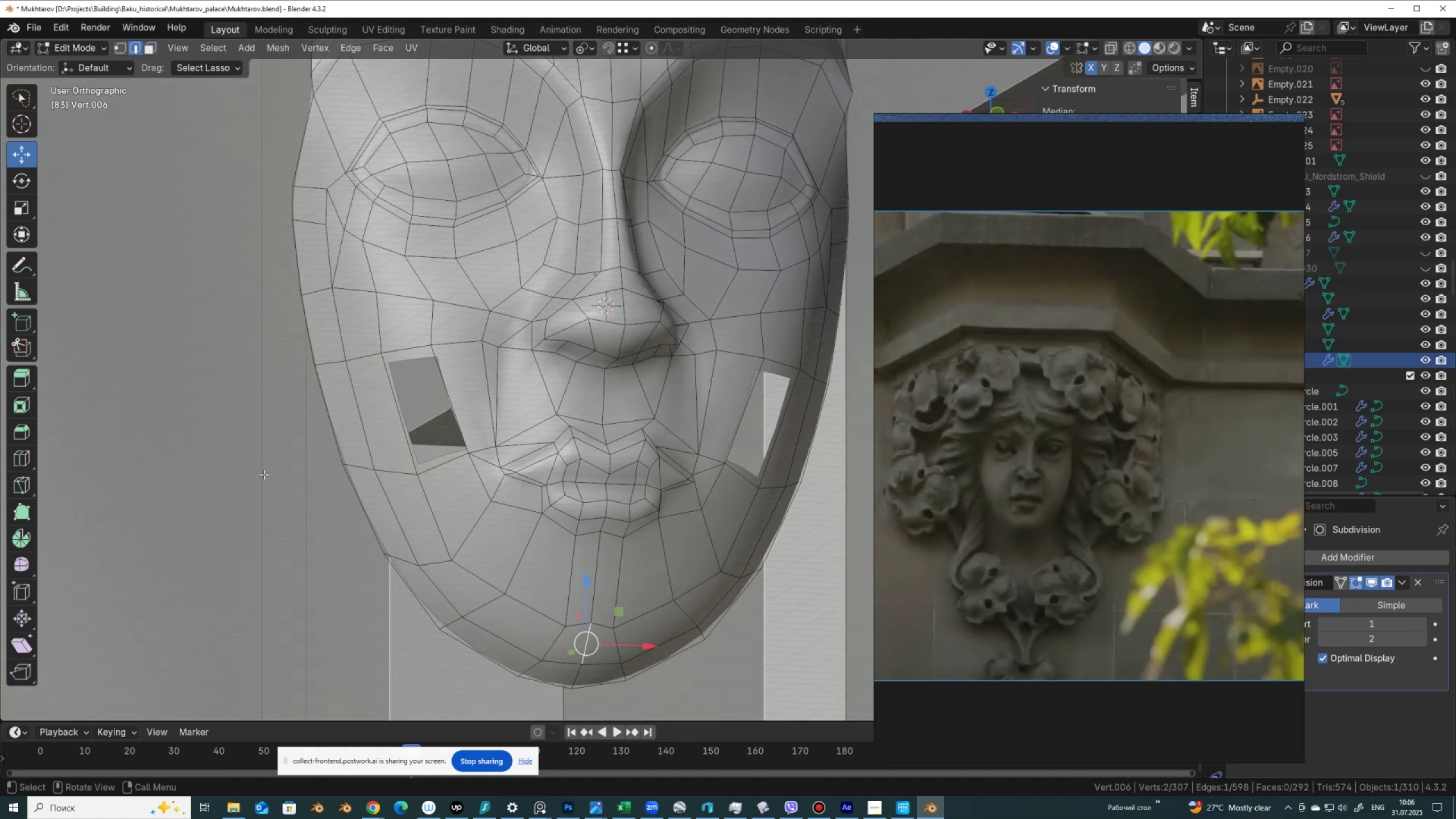 
right_click([264, 474])
 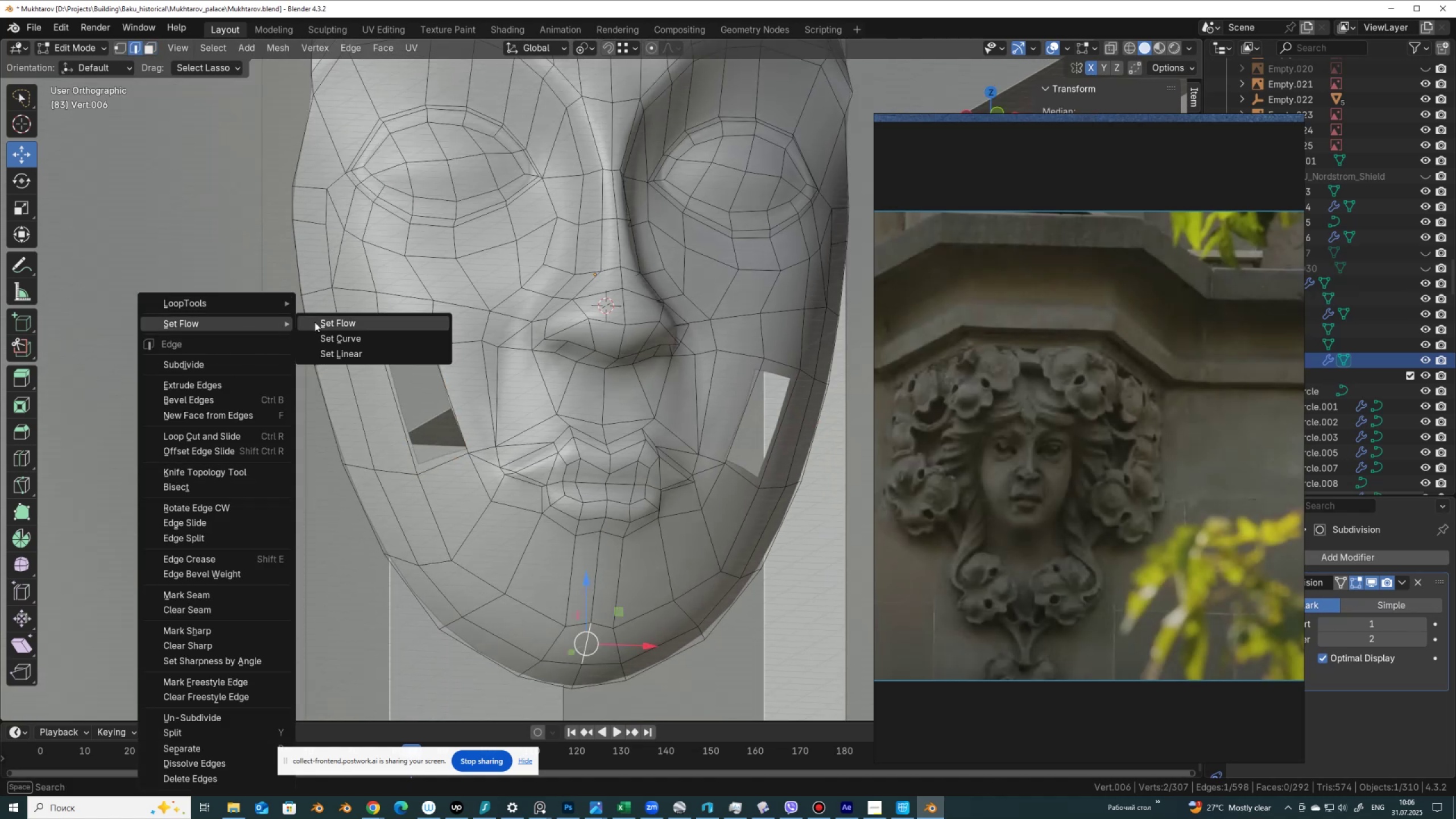 
left_click([325, 323])
 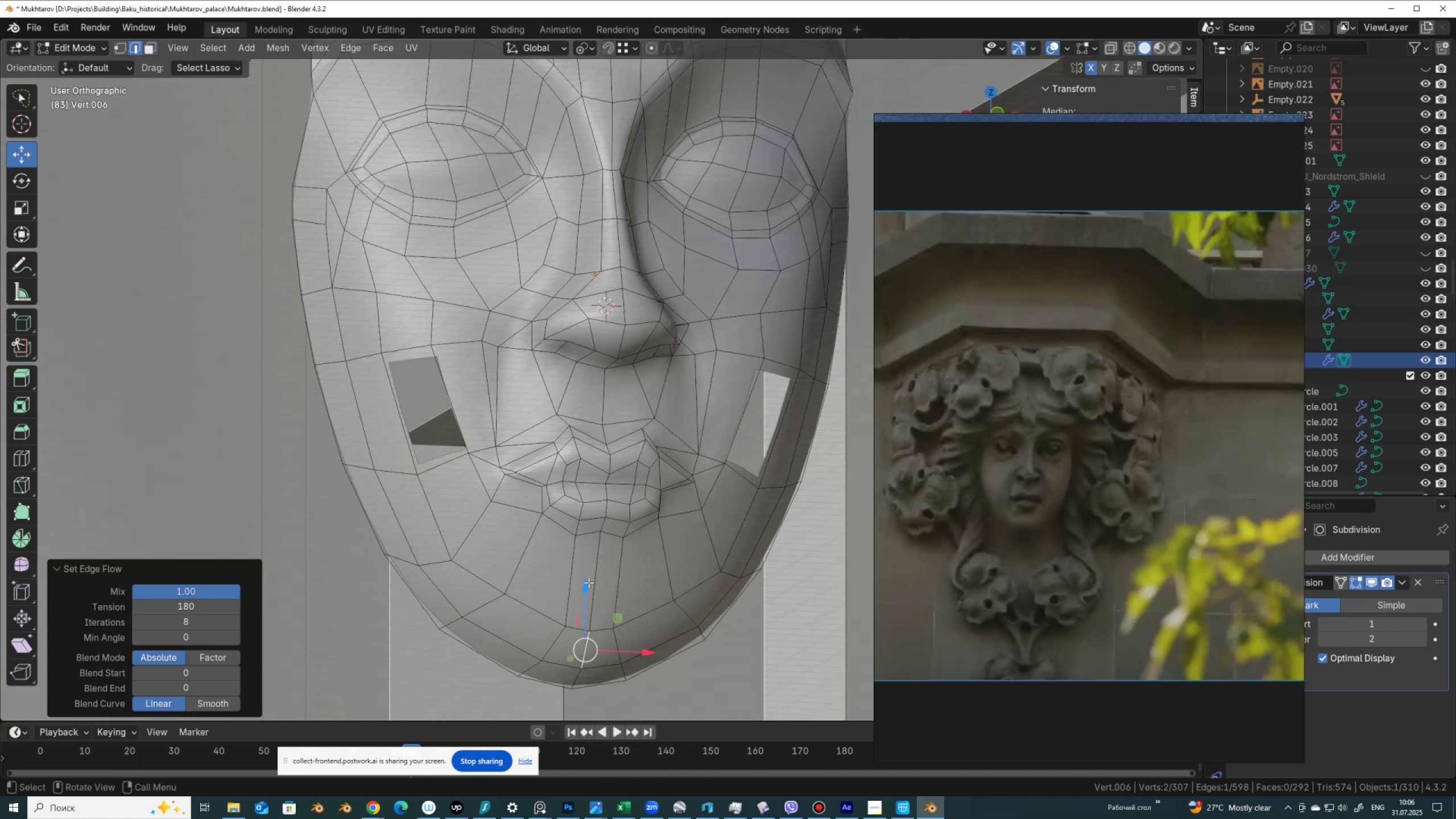 
key(Control+R)
 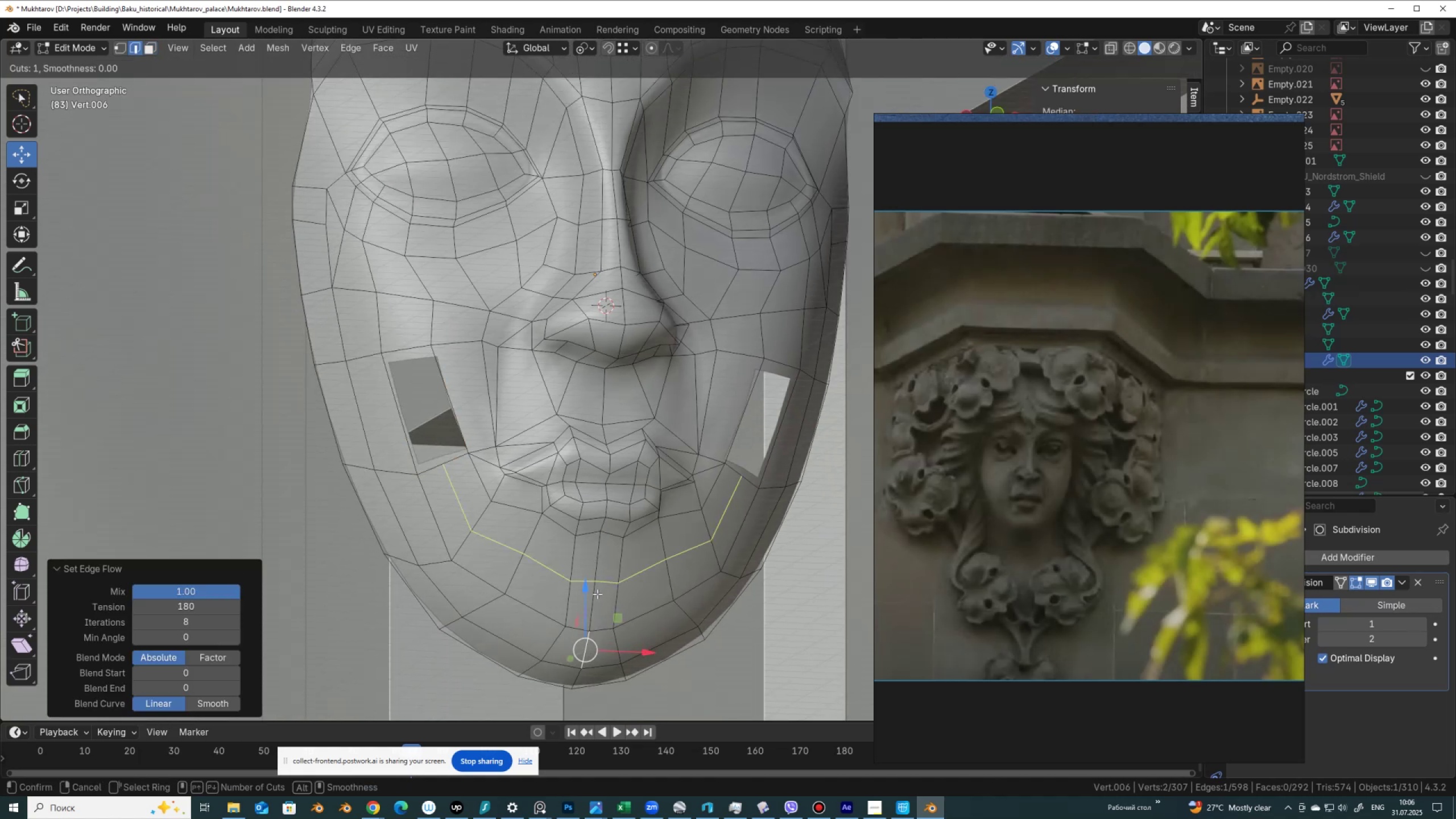 
left_click([597, 594])
 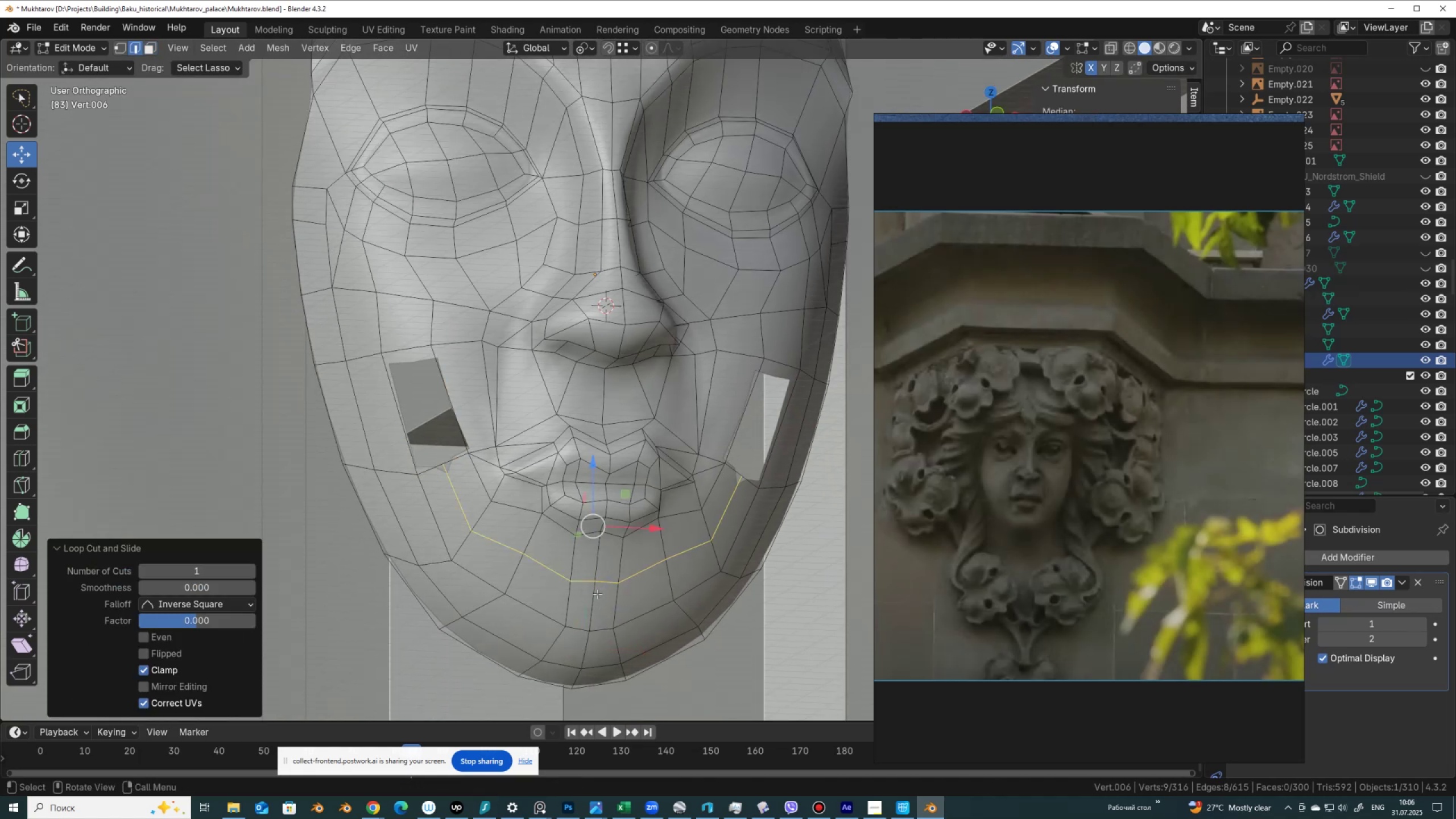 
right_click([597, 594])
 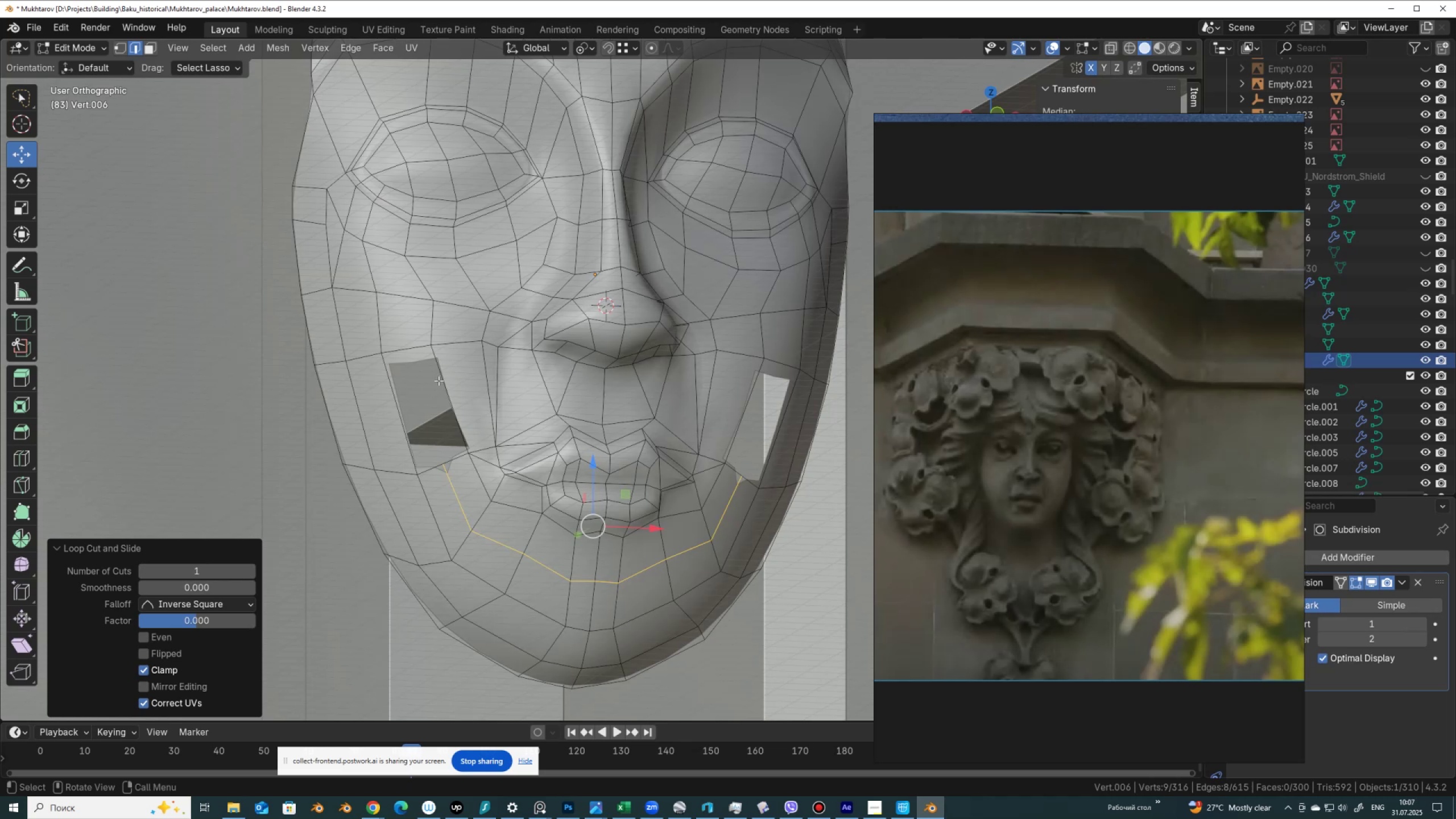 
hold_key(key=AltLeft, duration=0.62)
 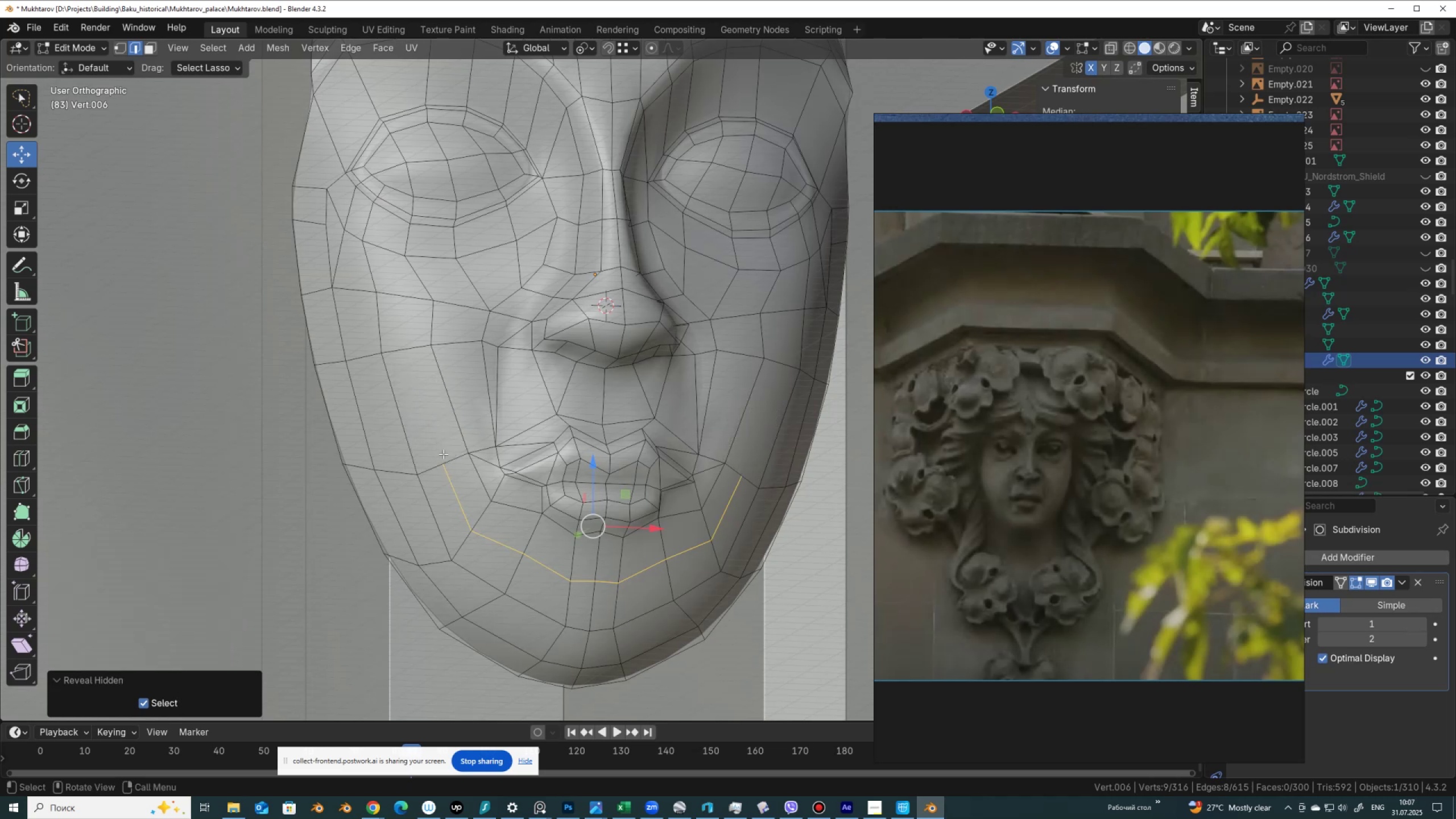 
type(hk)
 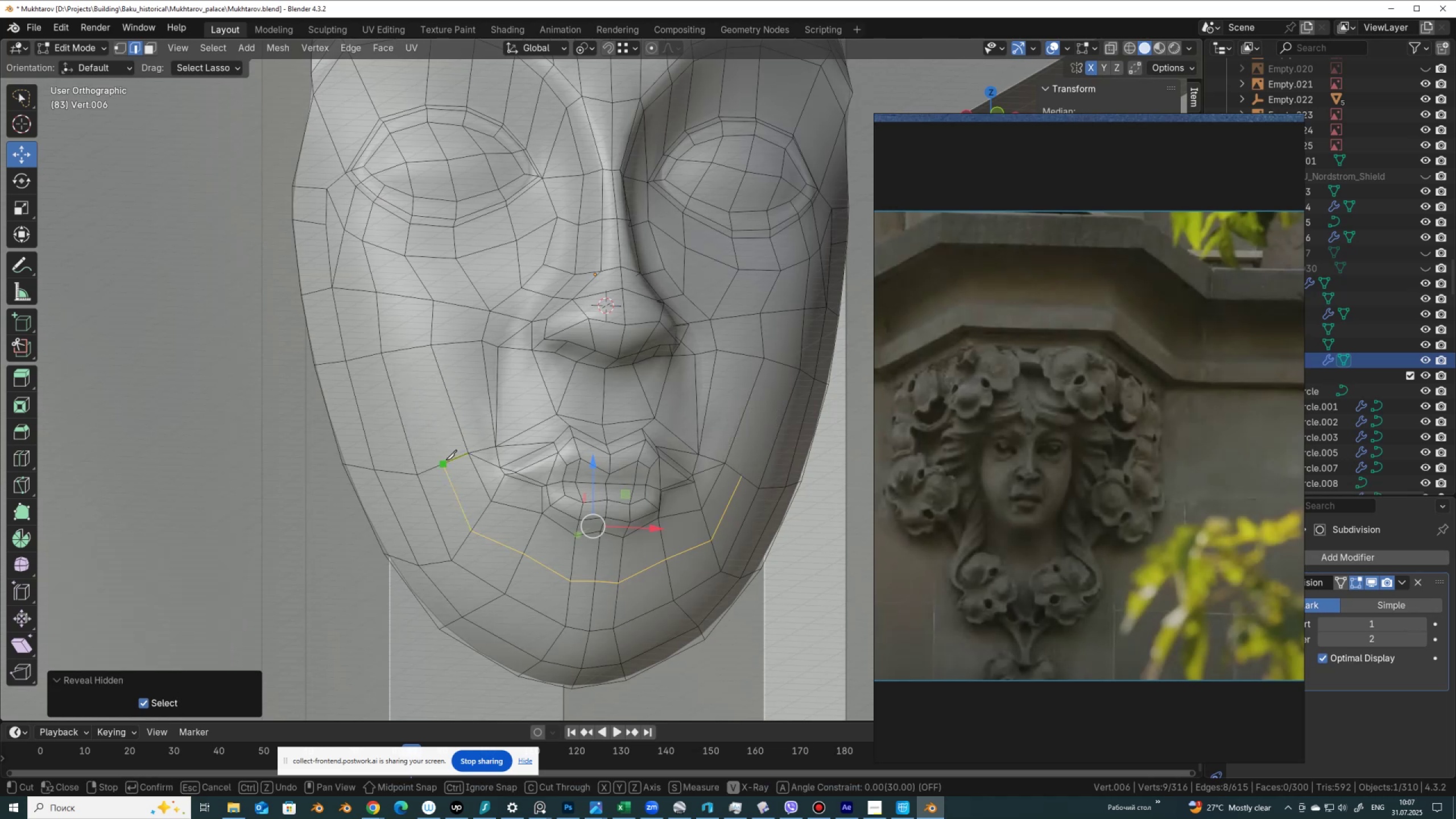 
left_click([446, 460])
 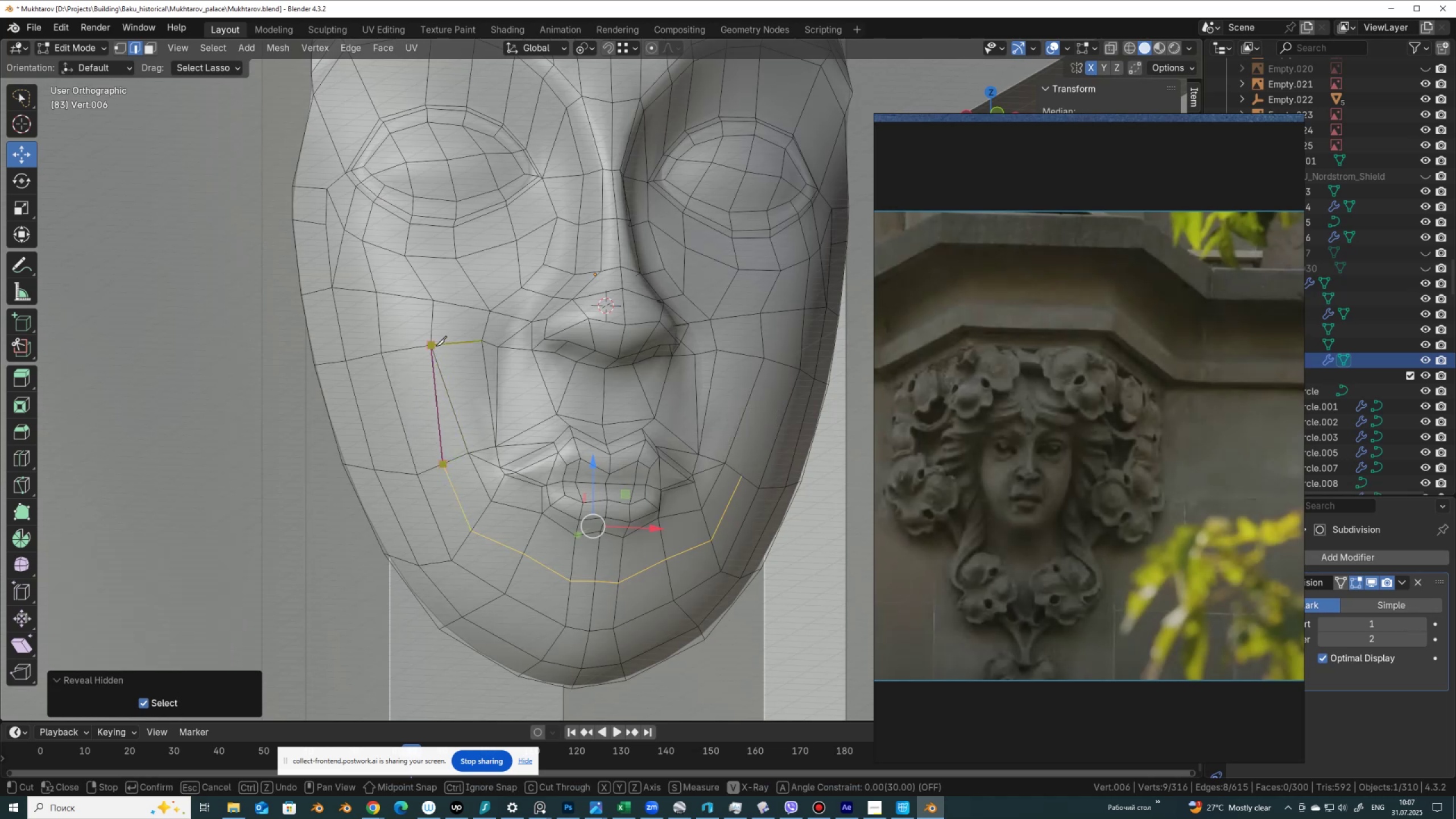 
left_click([436, 346])
 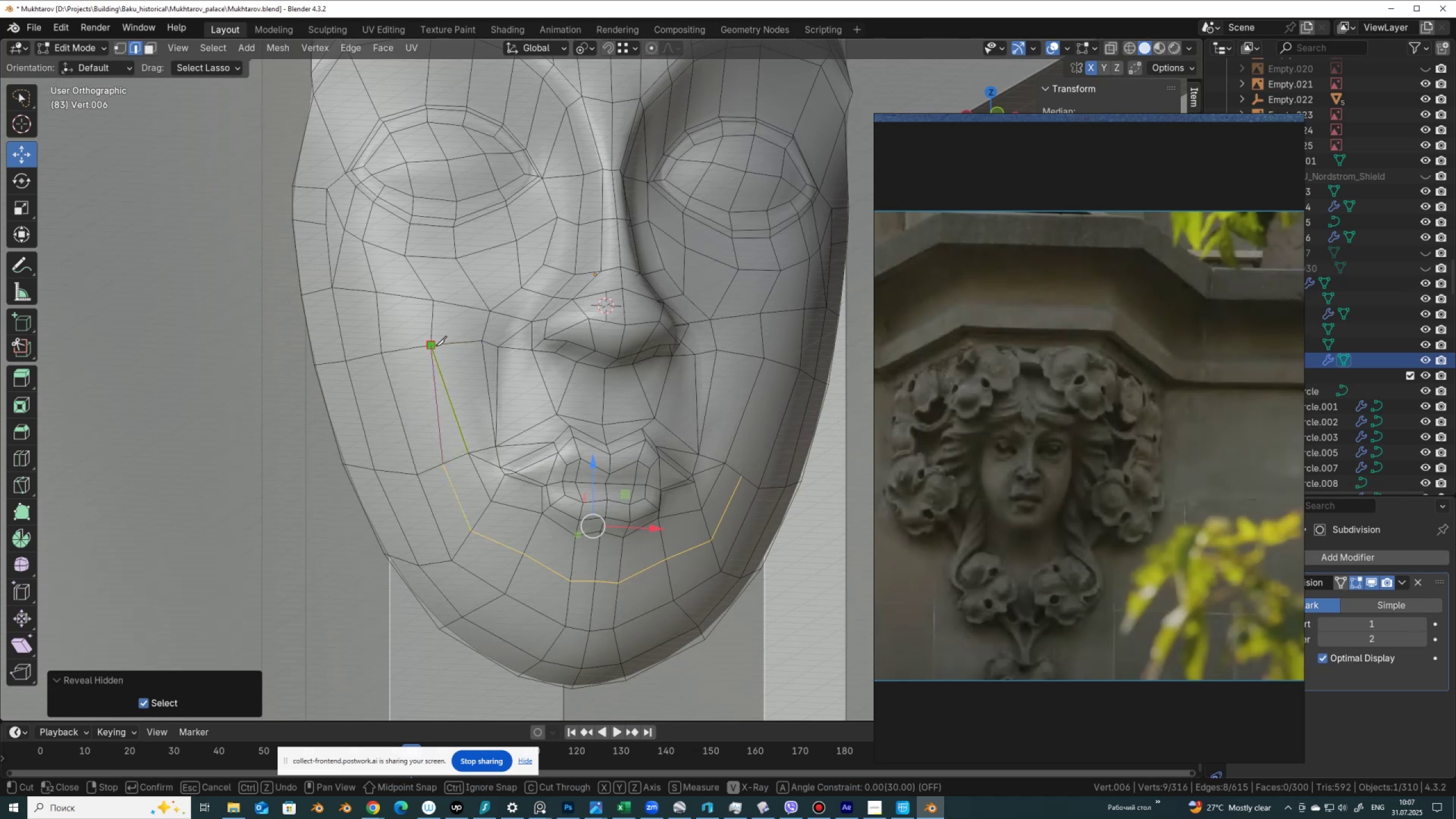 
key(Enter)
 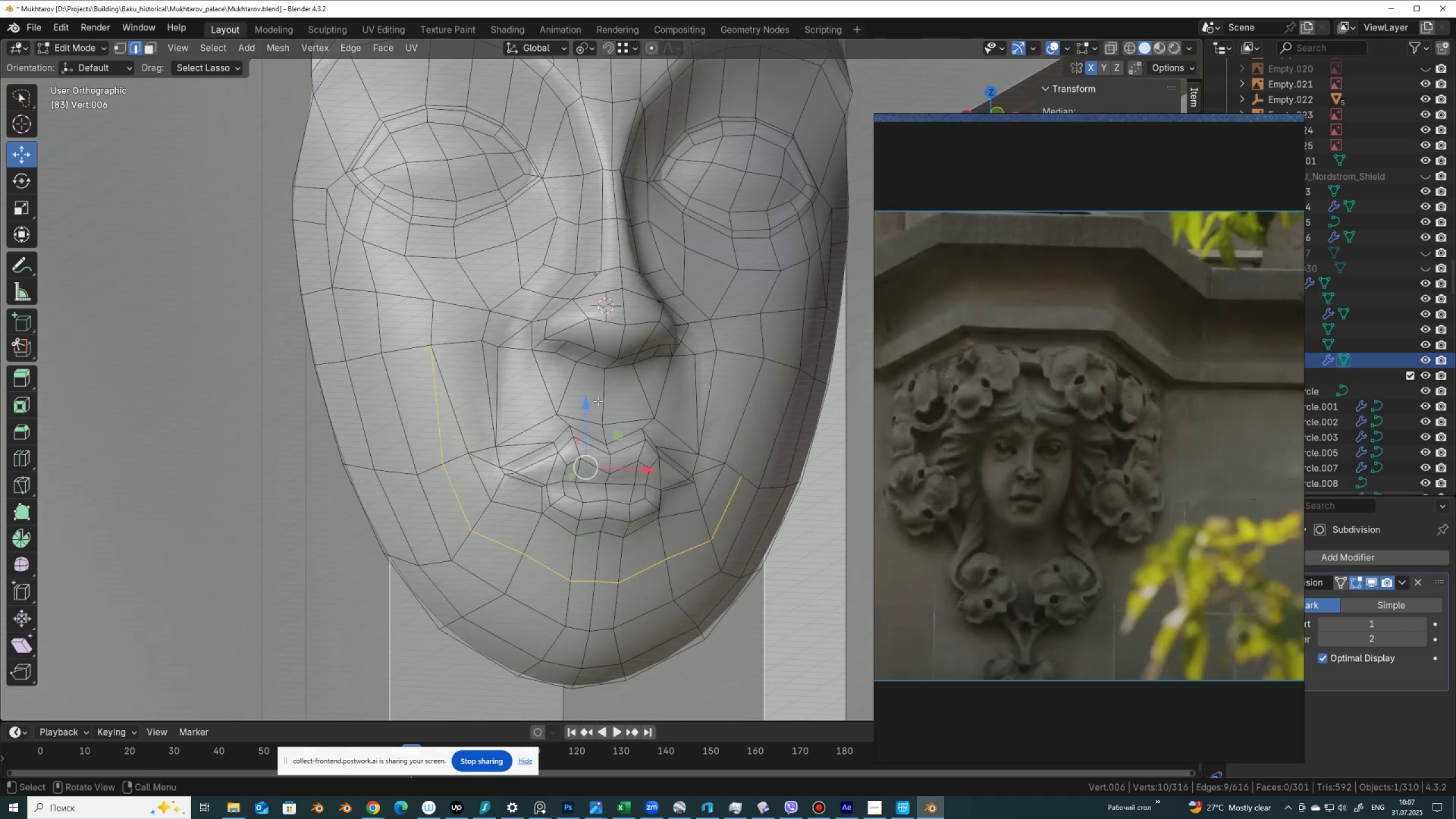 
key(K)
 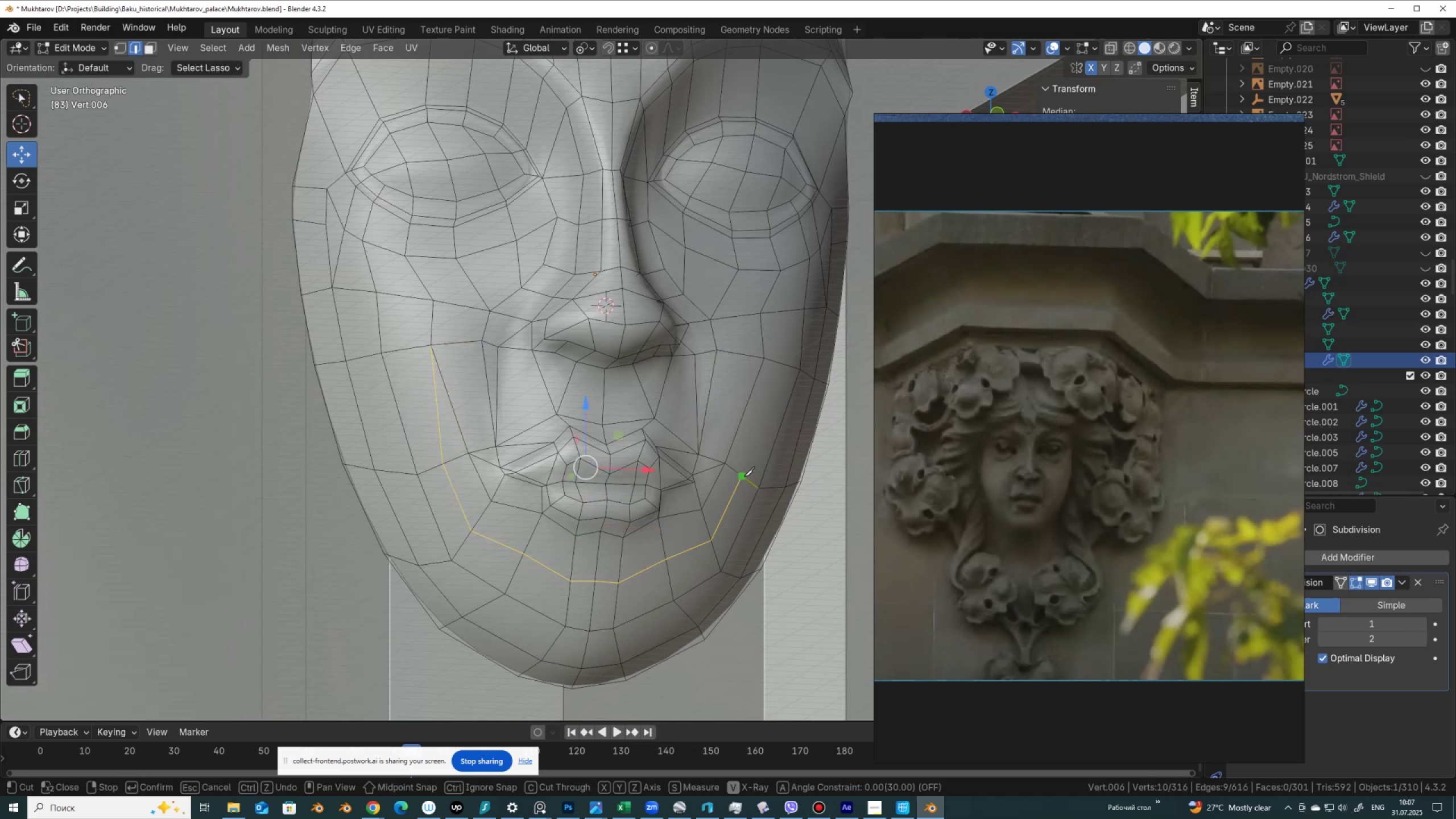 
left_click([744, 476])
 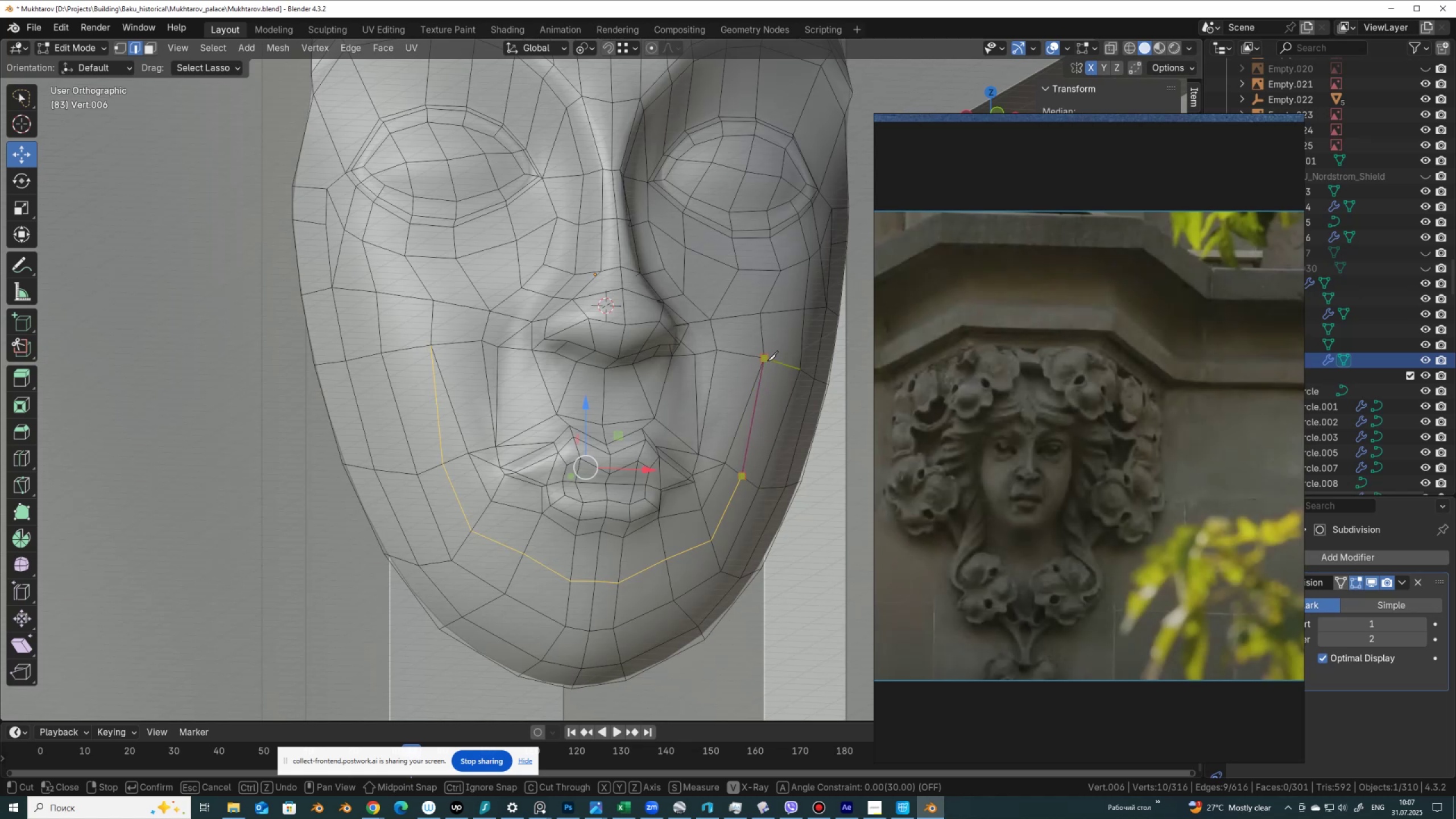 
left_click([767, 361])
 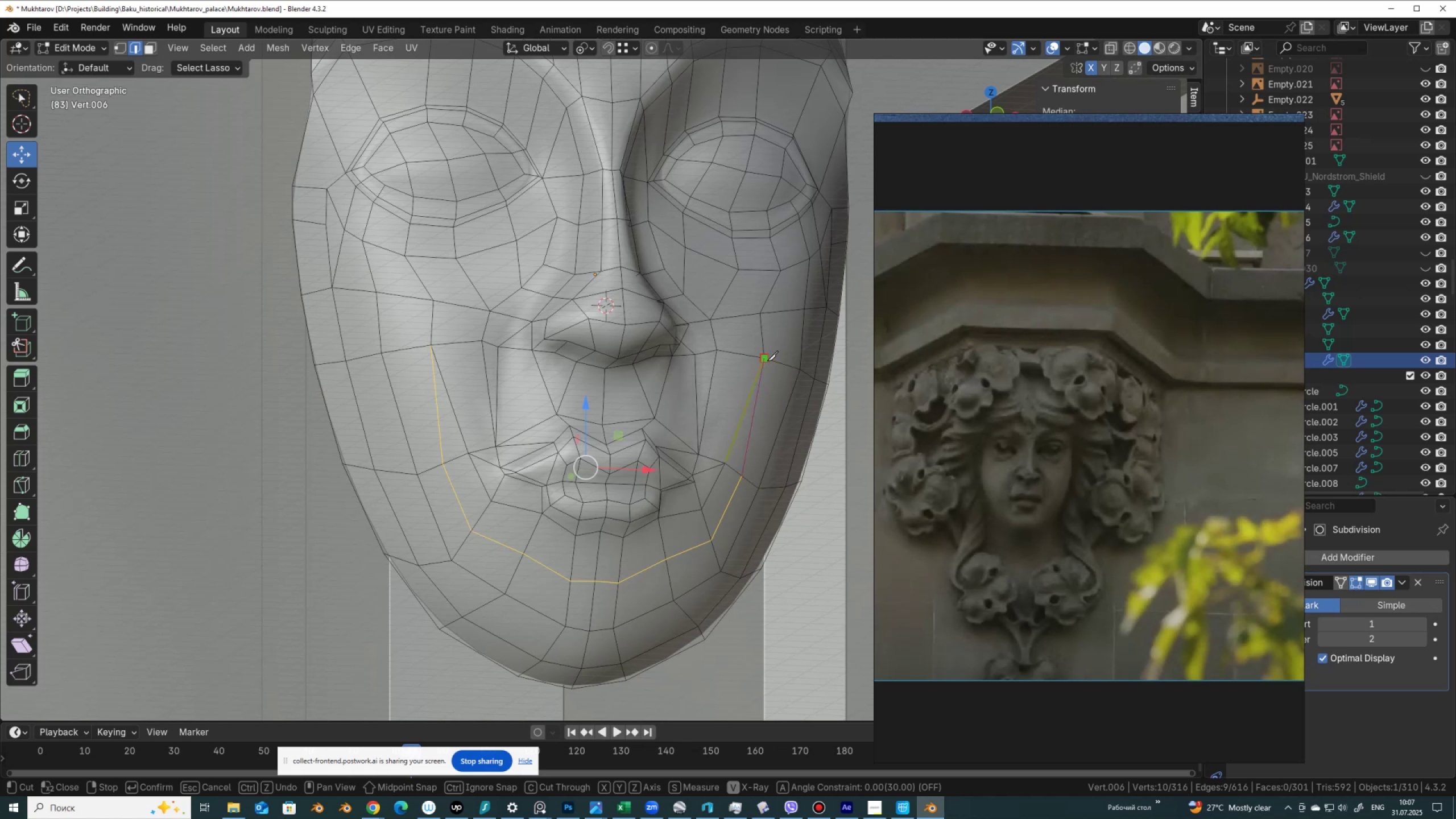 
key(Enter)
 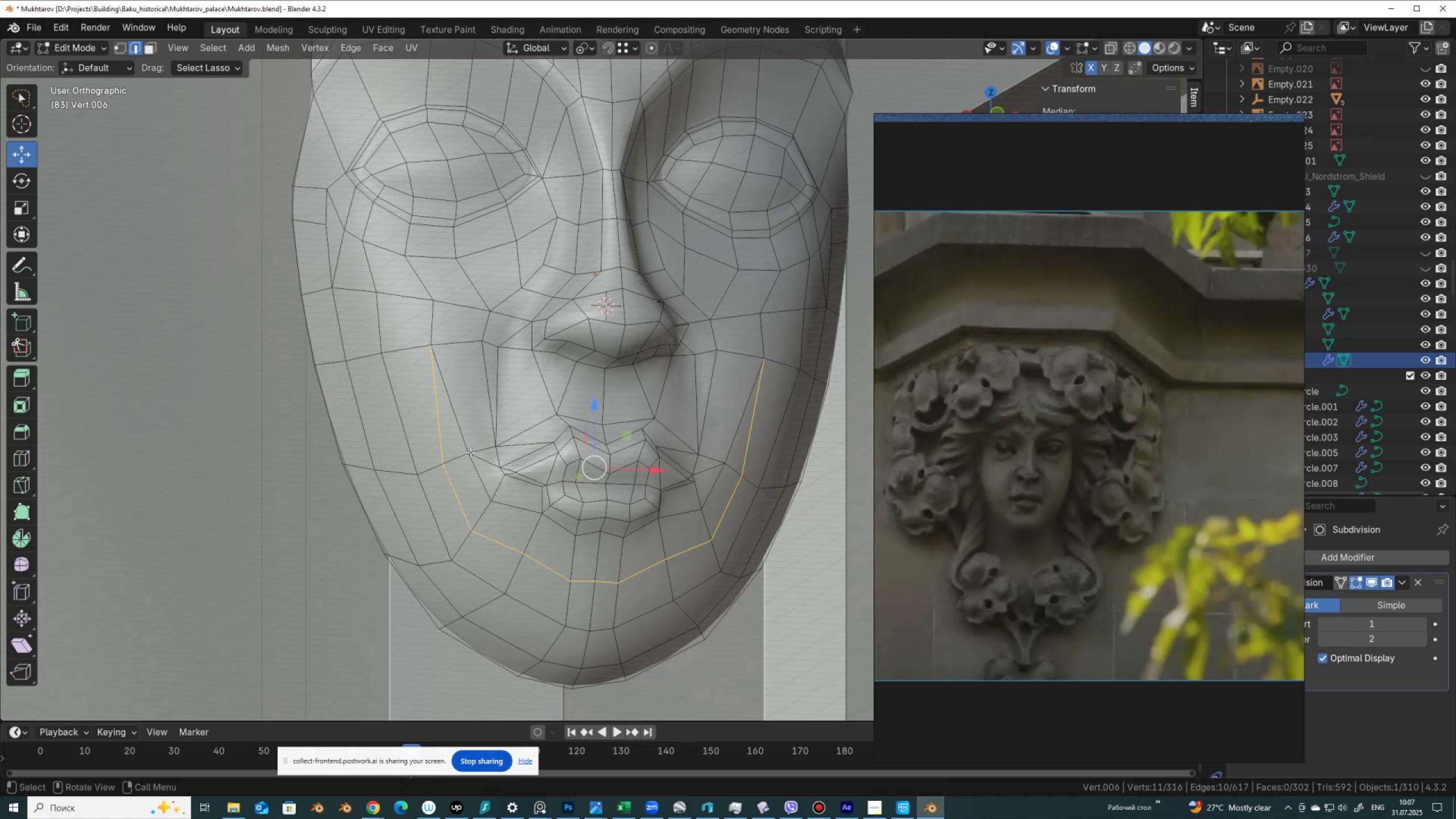 
key(K)
 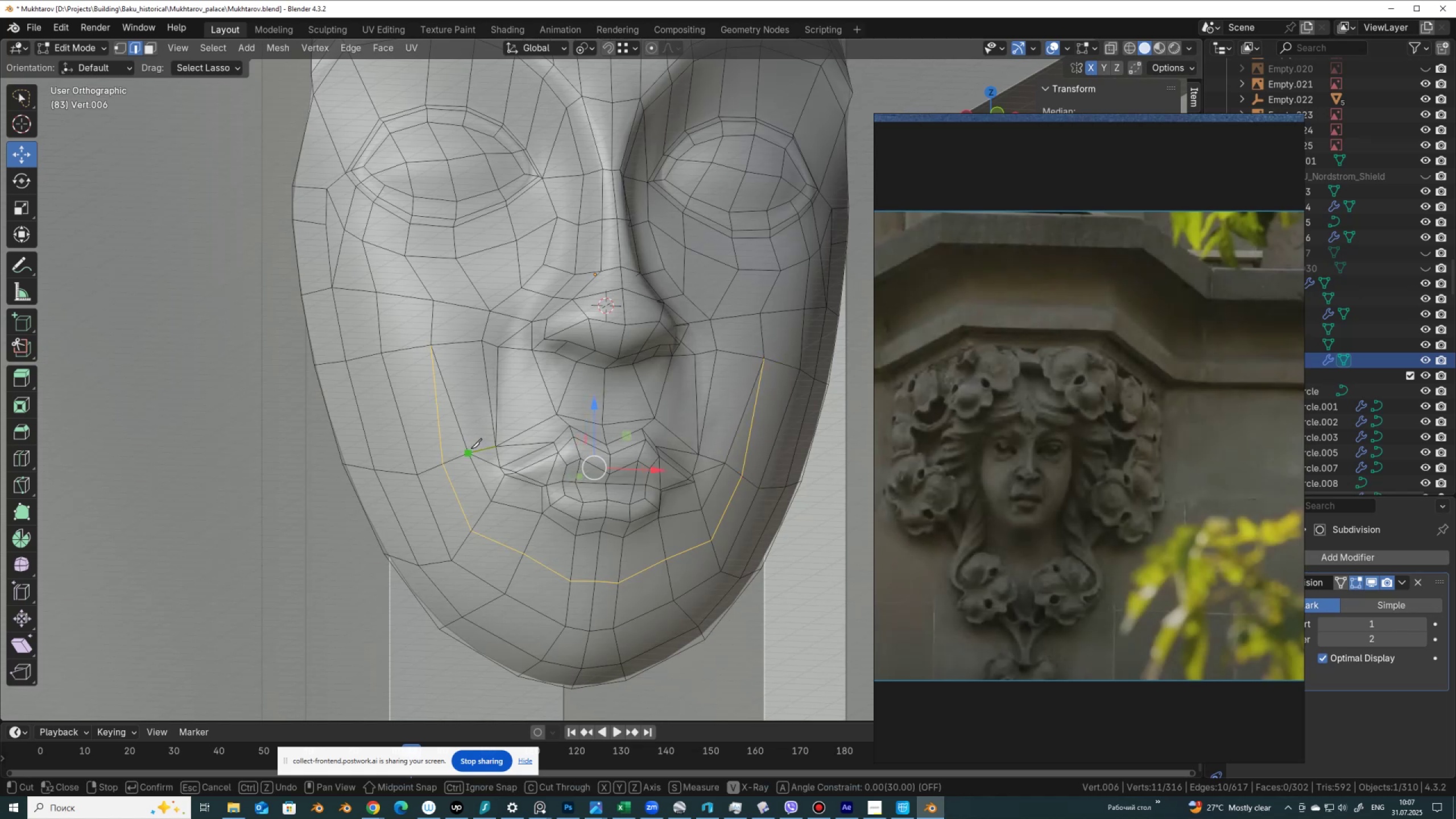 
left_click([471, 448])
 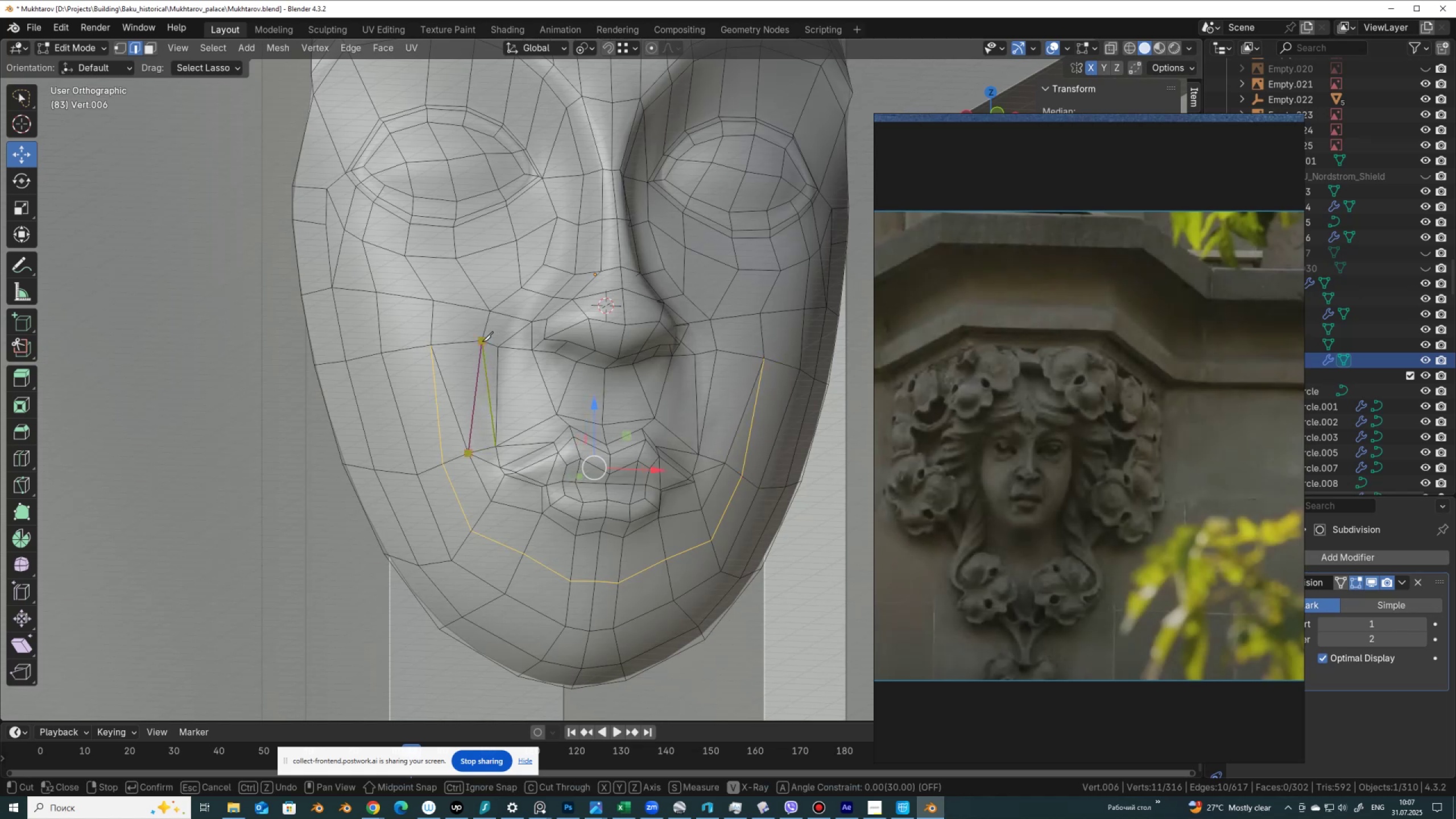 
left_click([482, 341])
 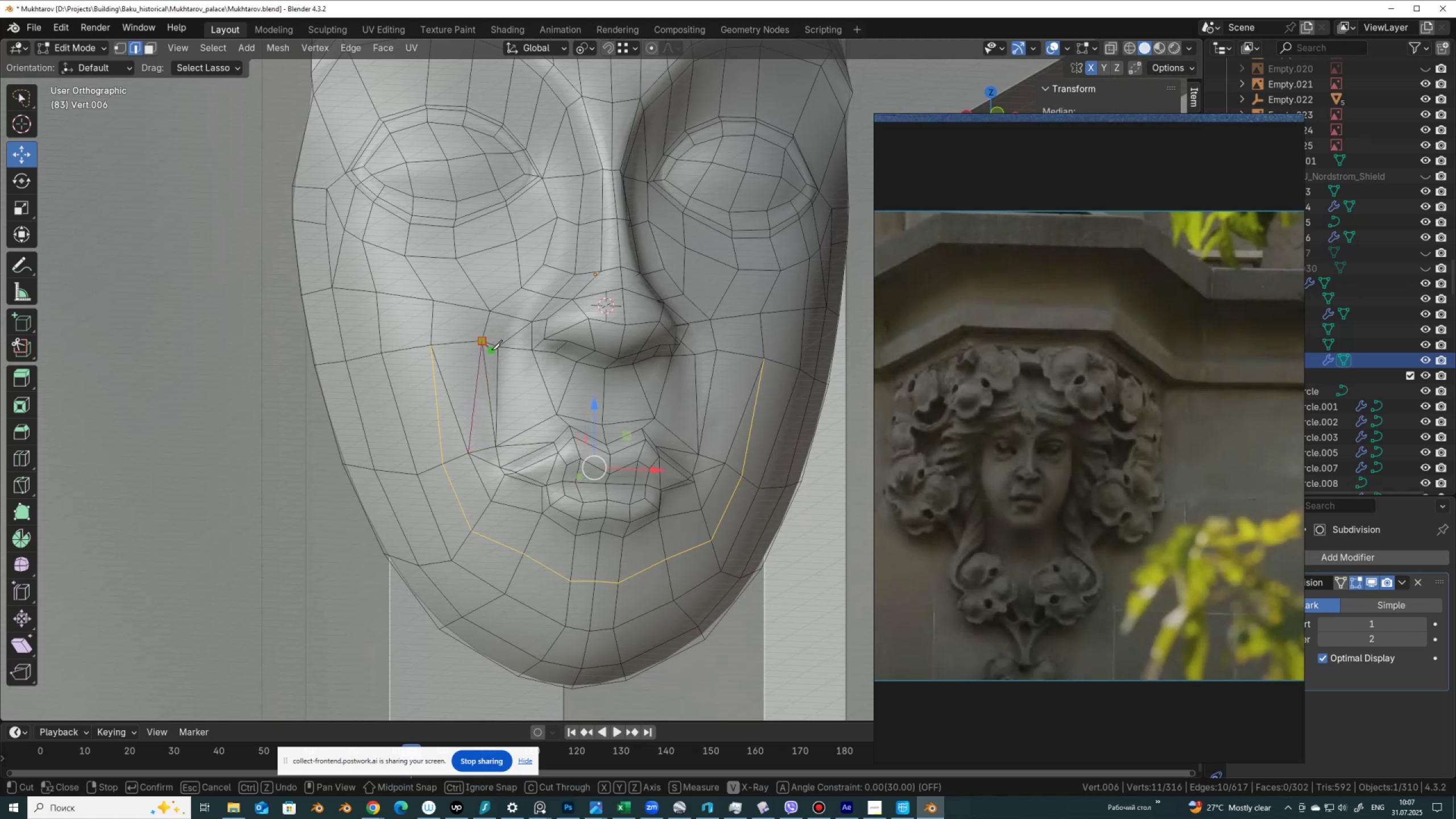 
key(Enter)
 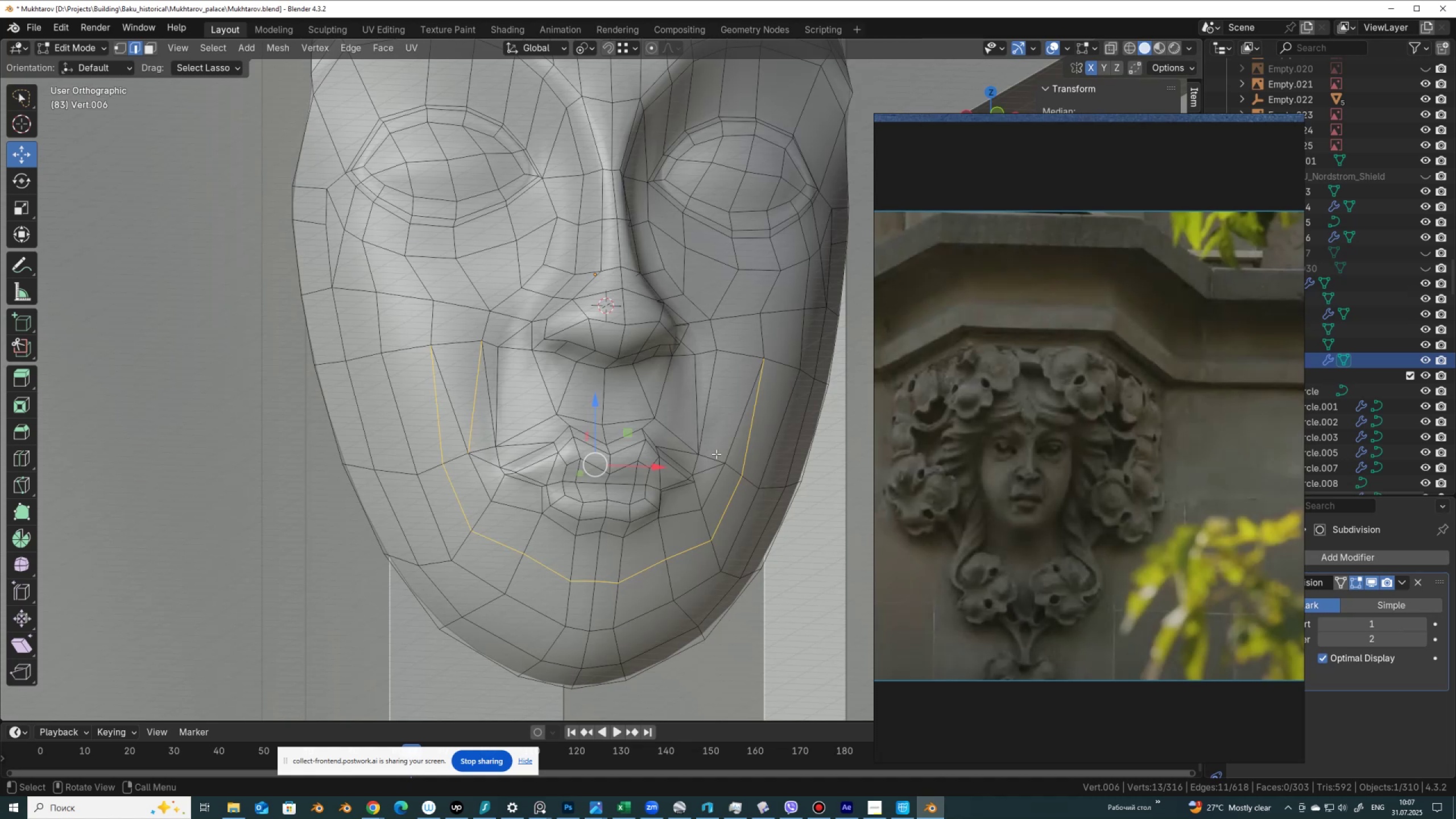 
key(K)
 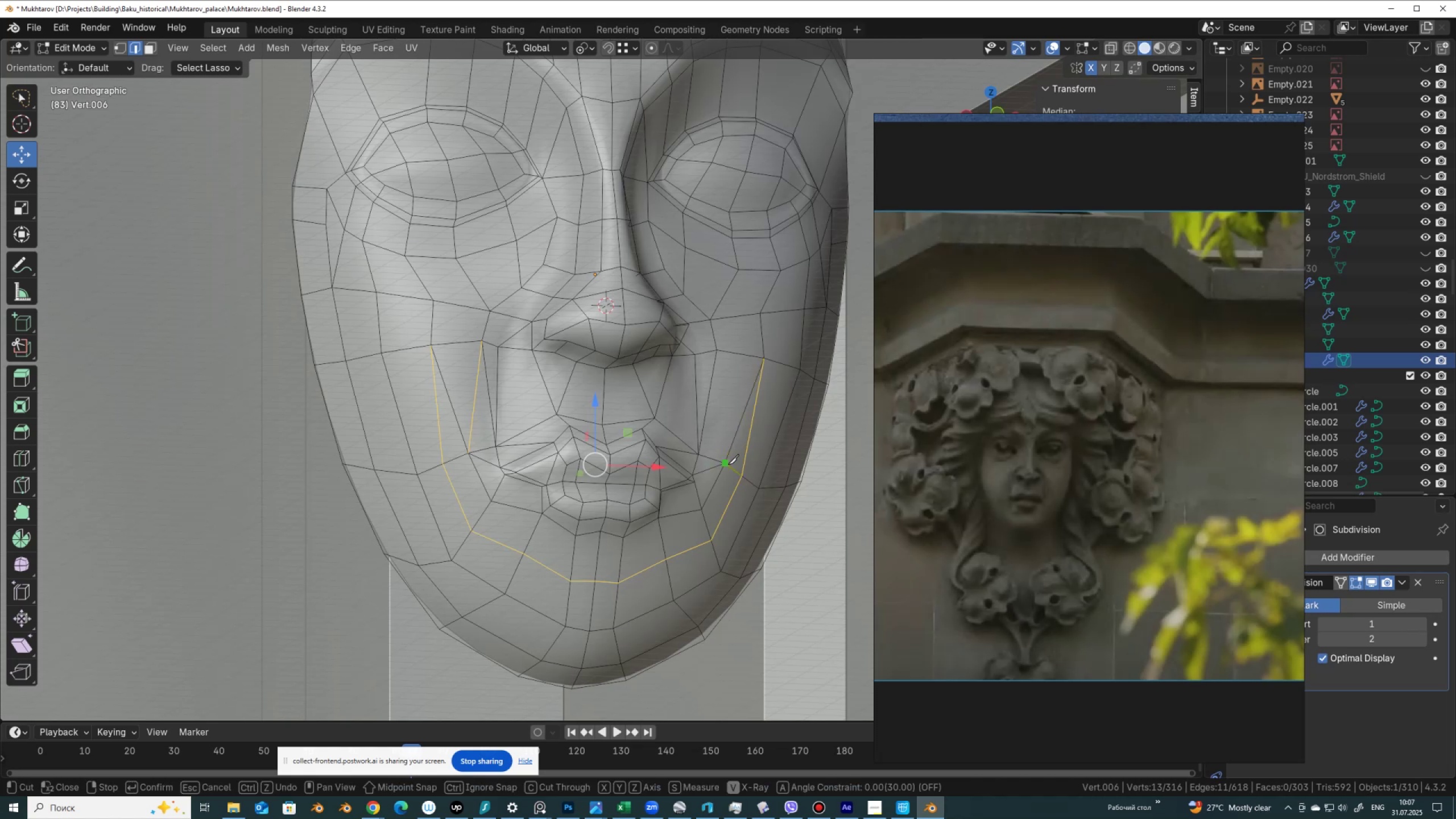 
left_click([728, 464])
 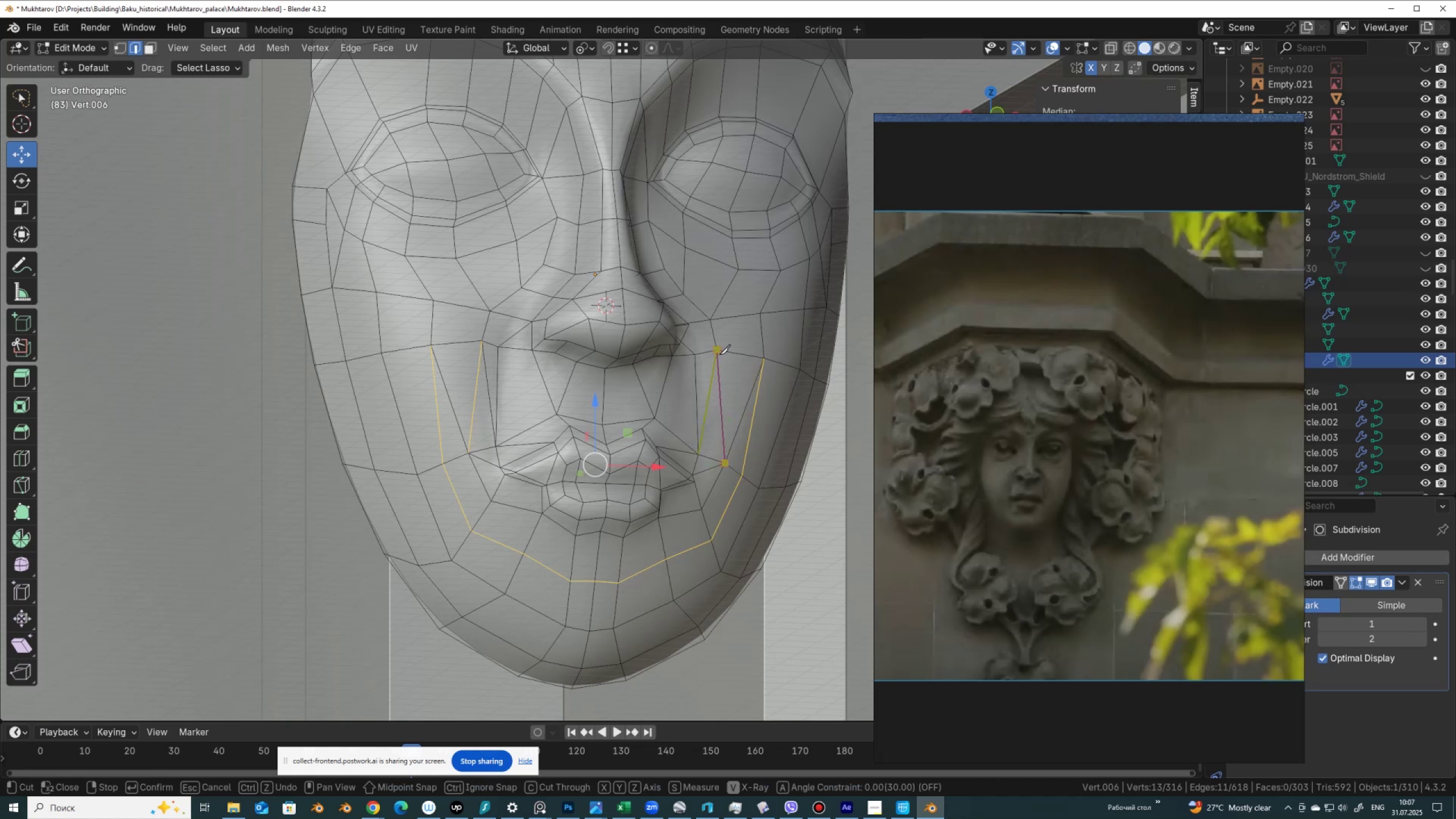 
left_click([719, 354])
 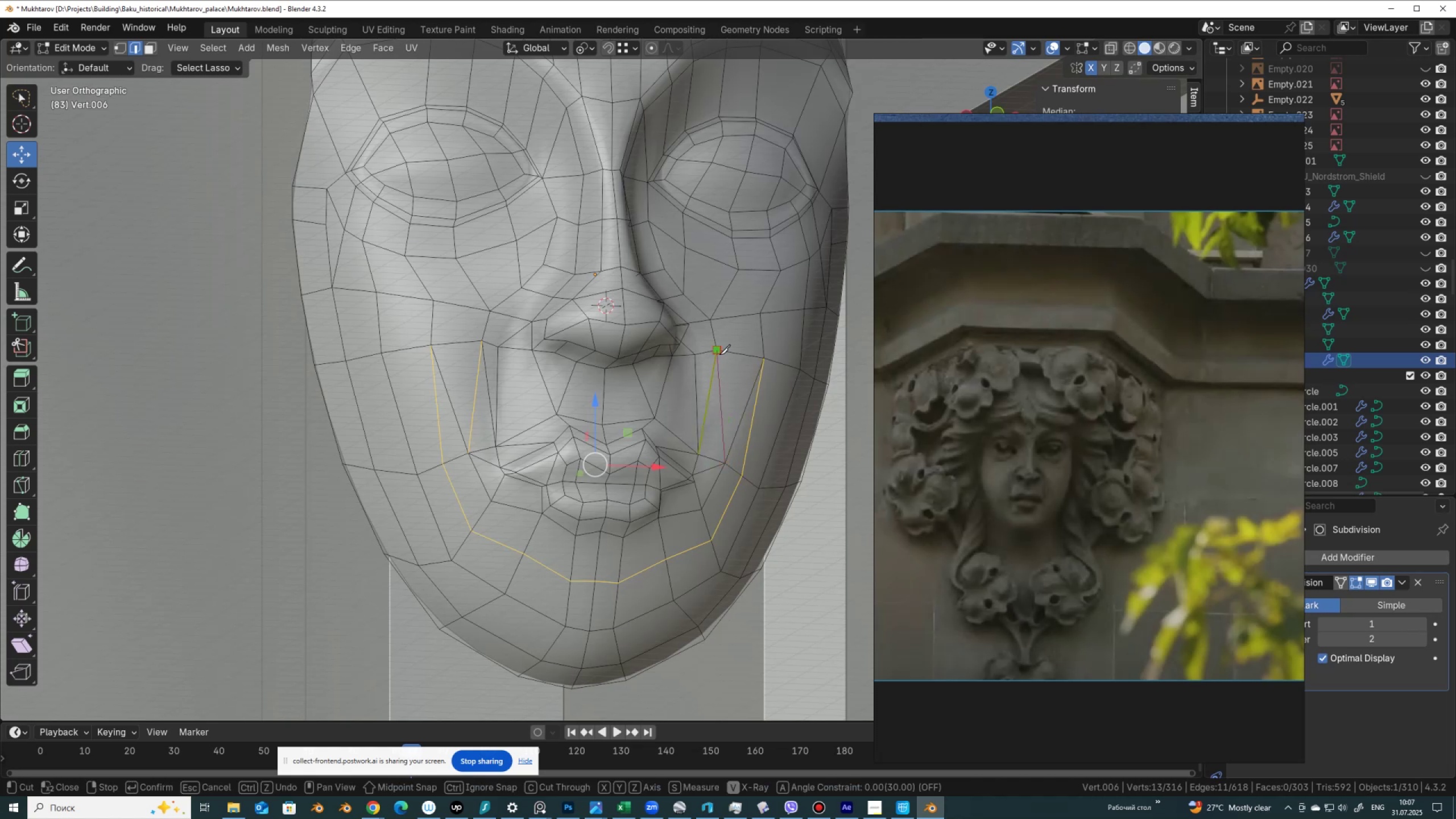 
key(Enter)
 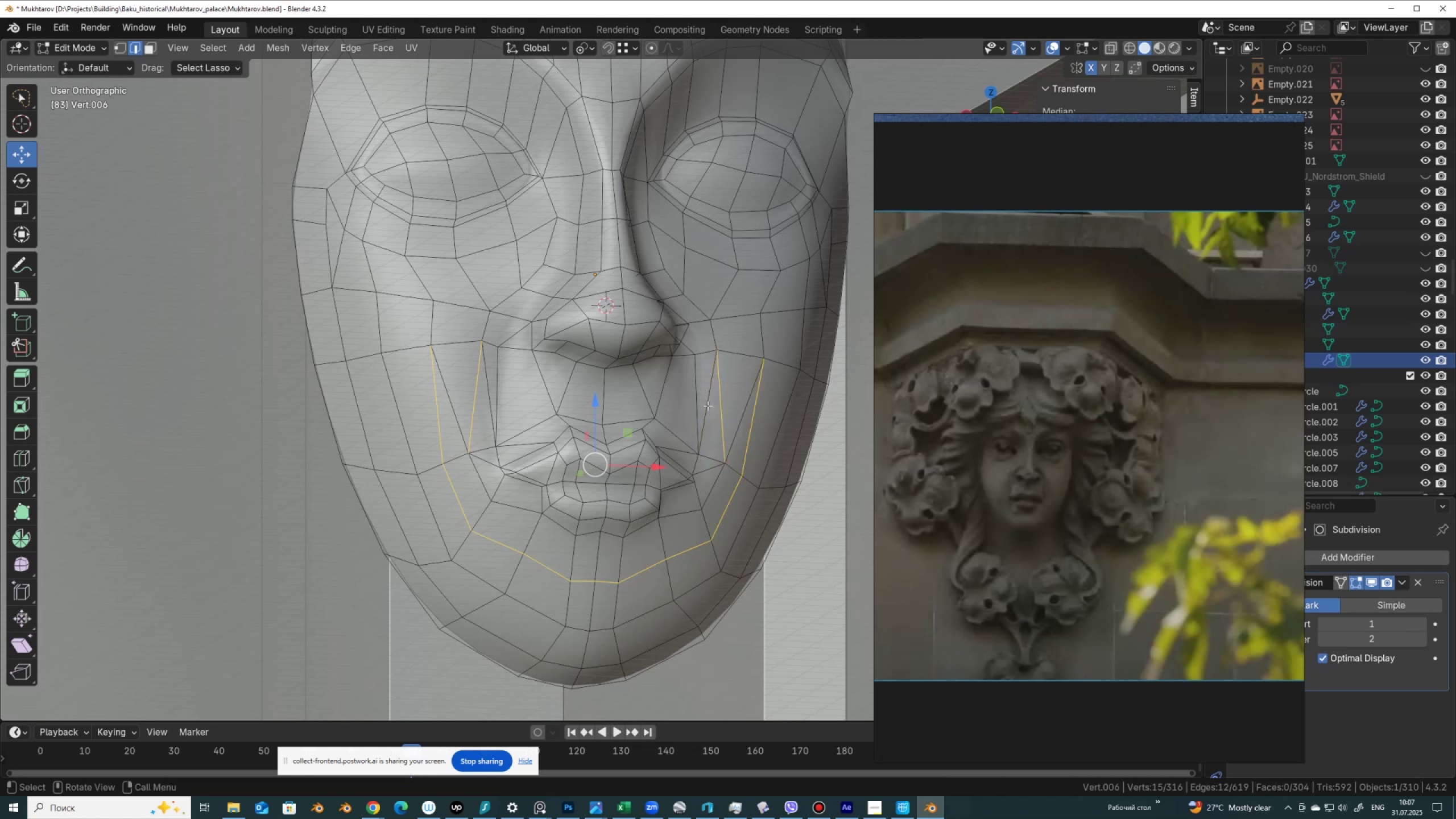 
left_click([708, 406])
 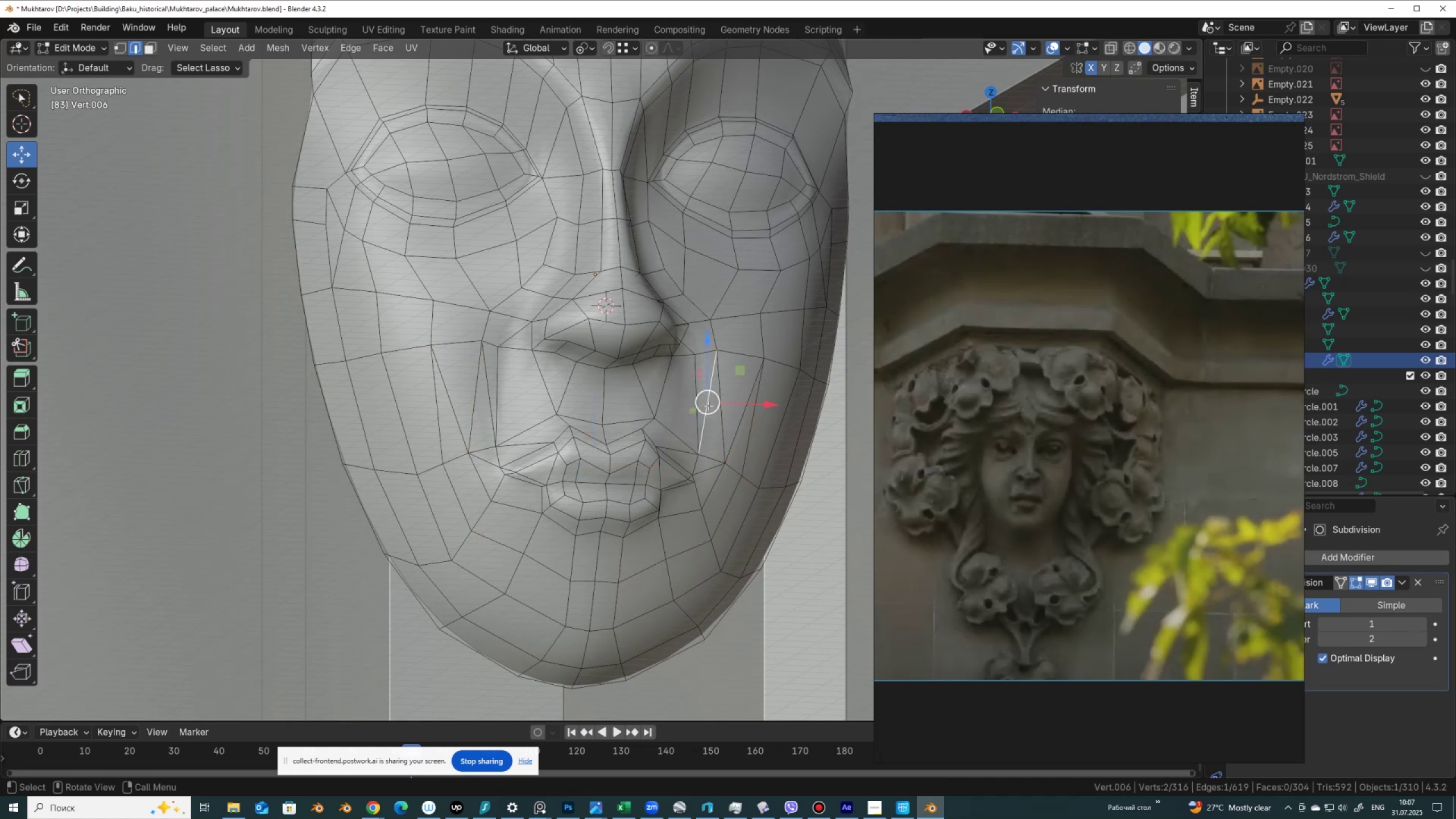 
hold_key(key=ControlLeft, duration=0.46)
 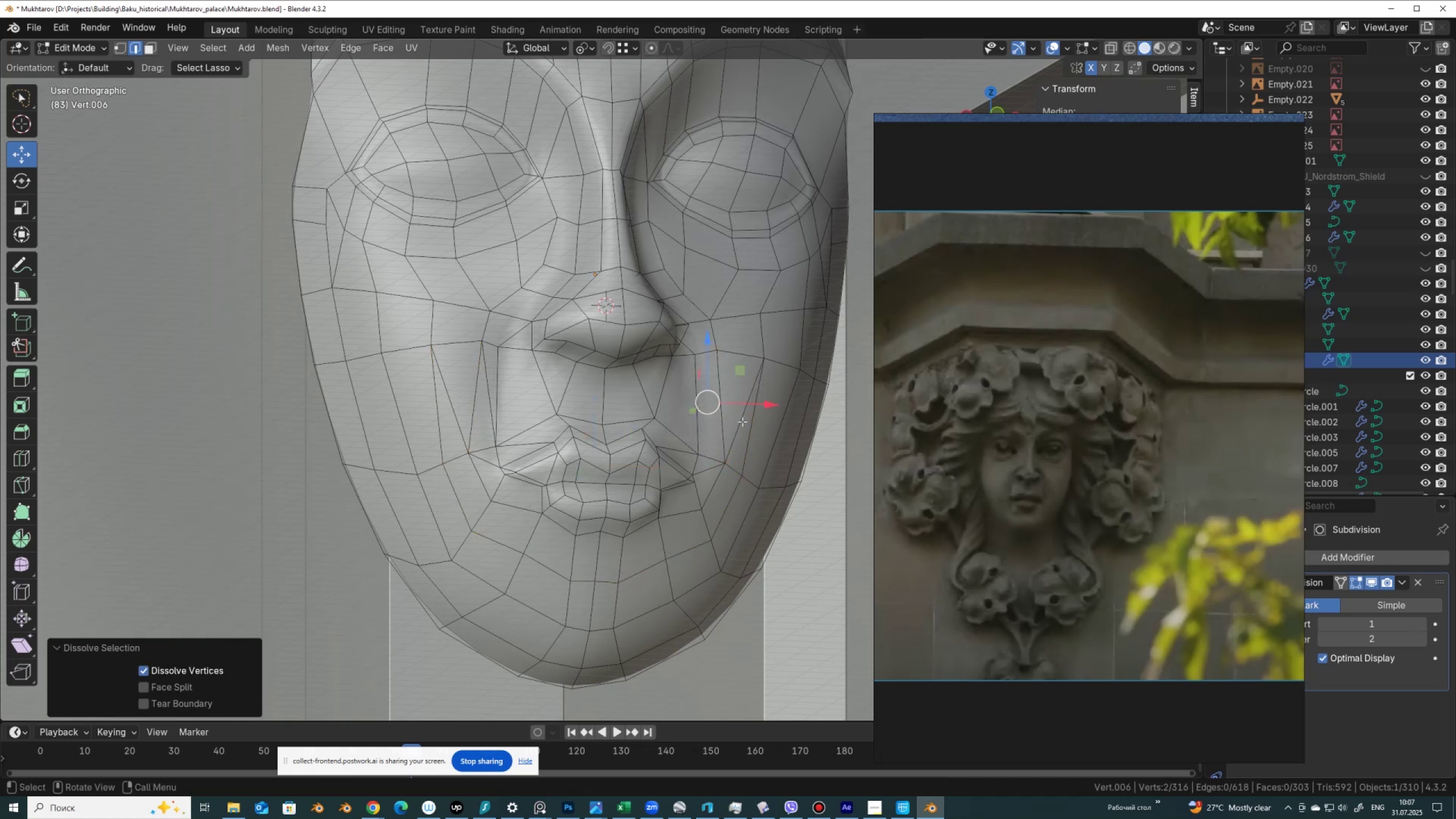 
key(X)
 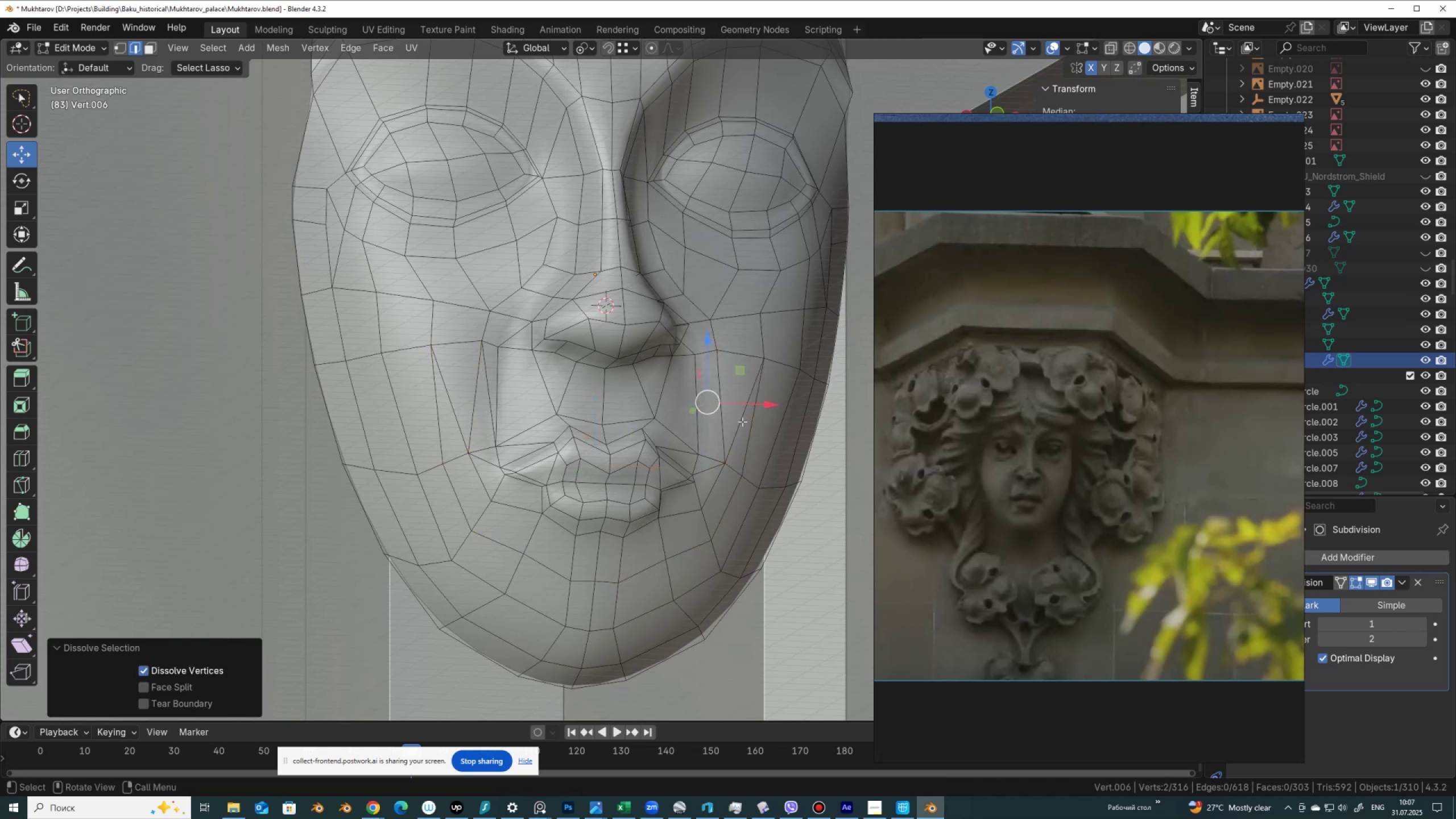 
left_click([742, 421])
 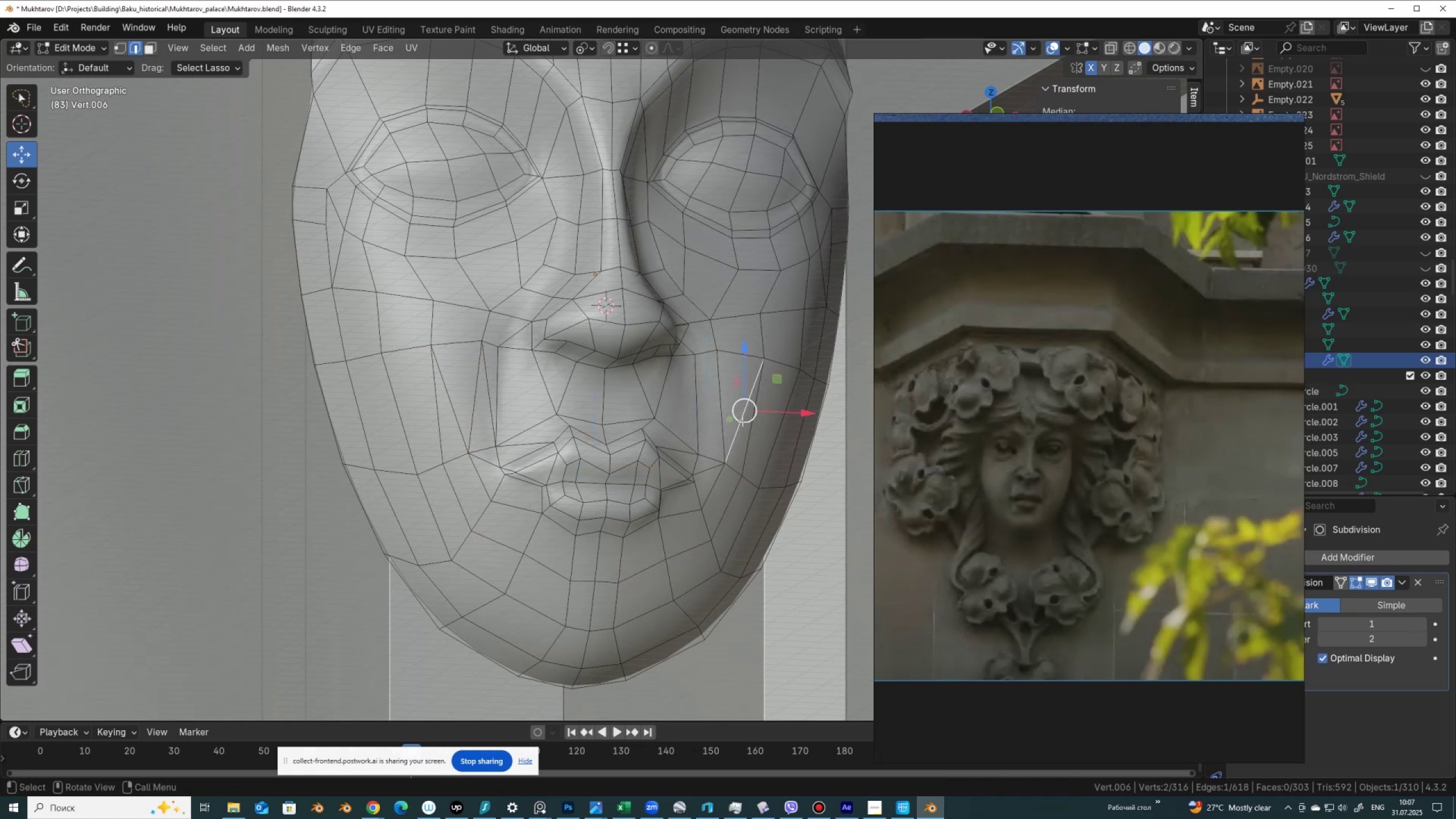 
key(Control+X)
 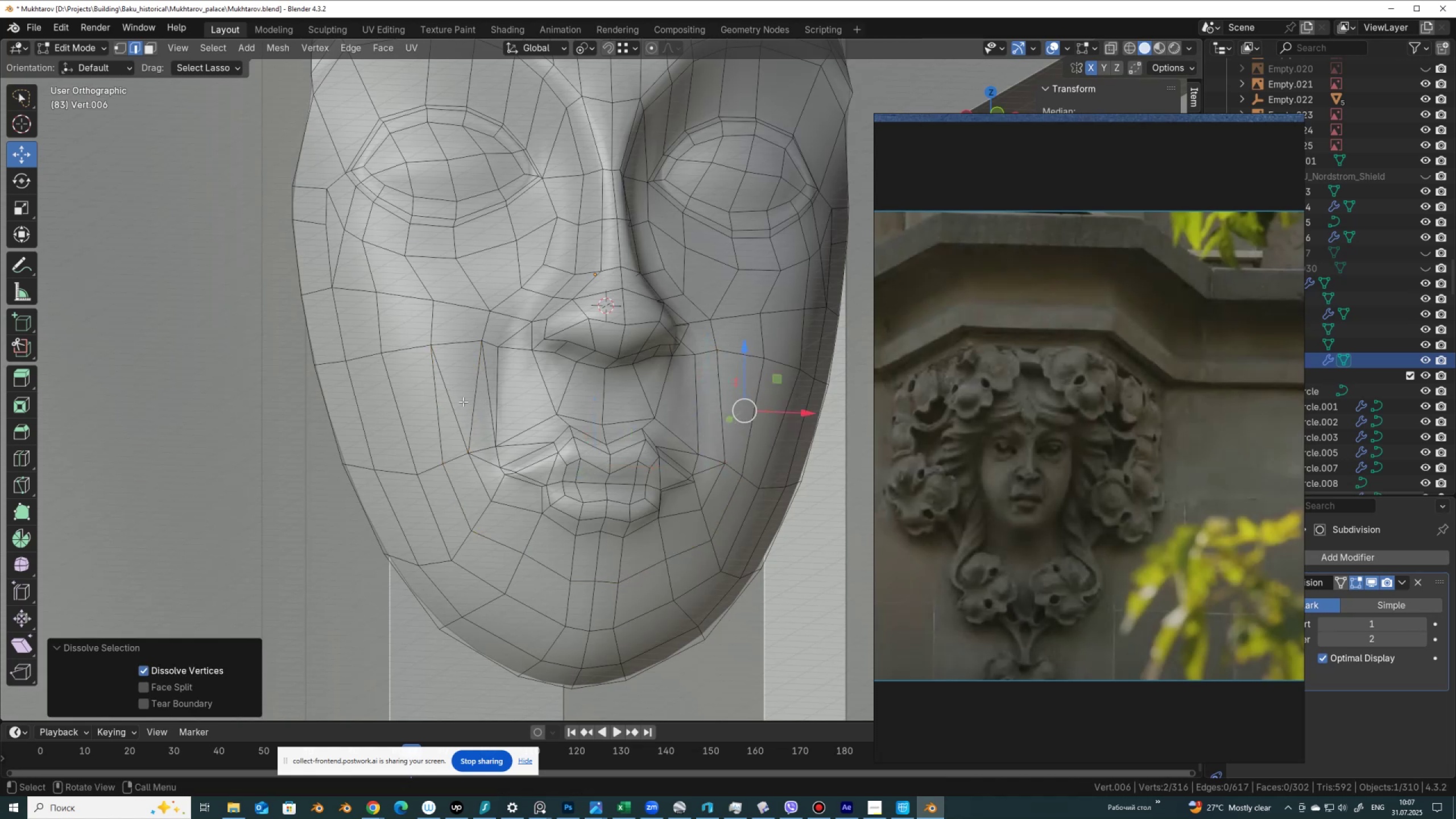 
left_click([455, 405])
 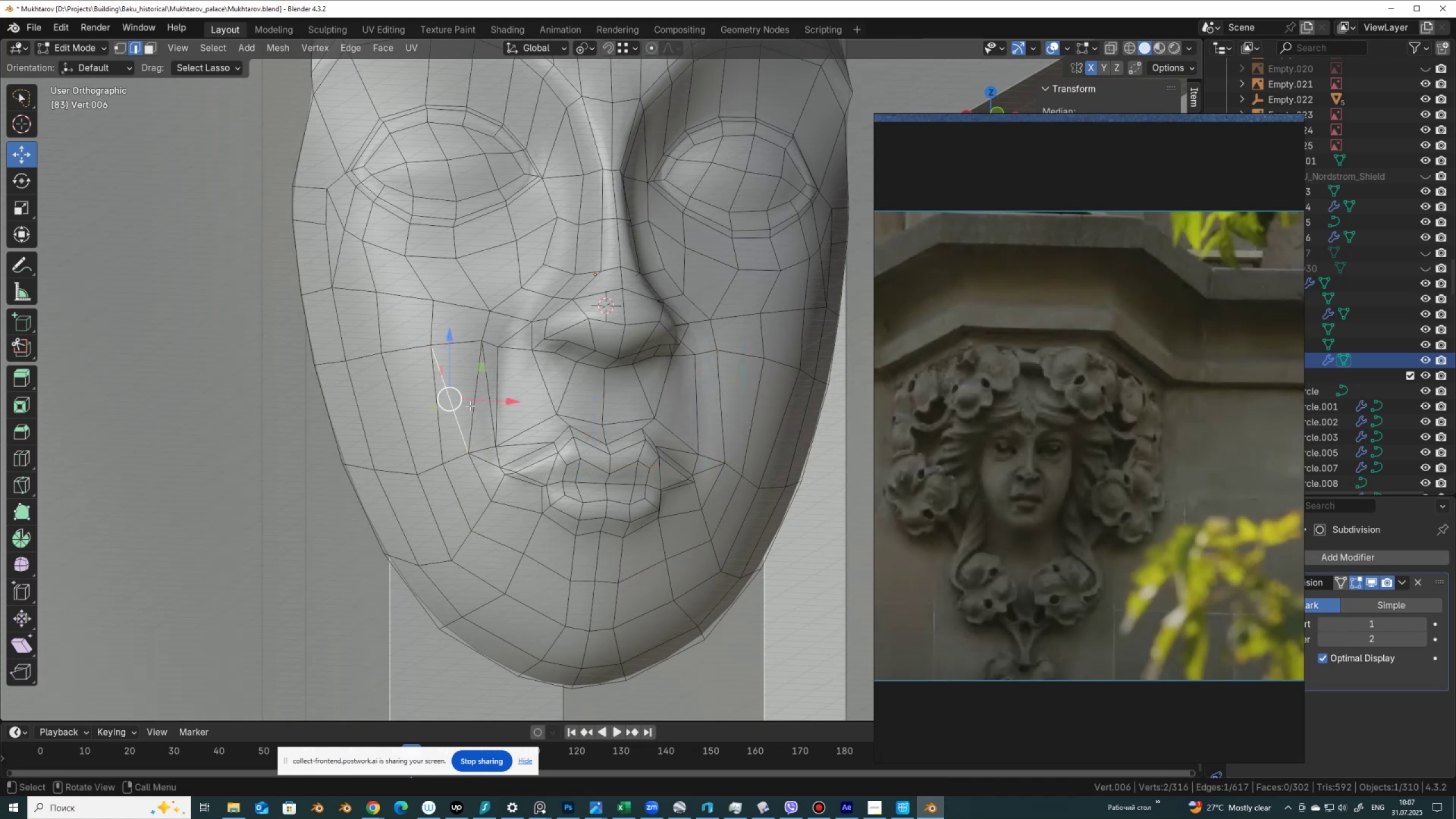 
key(Control+ControlLeft)
 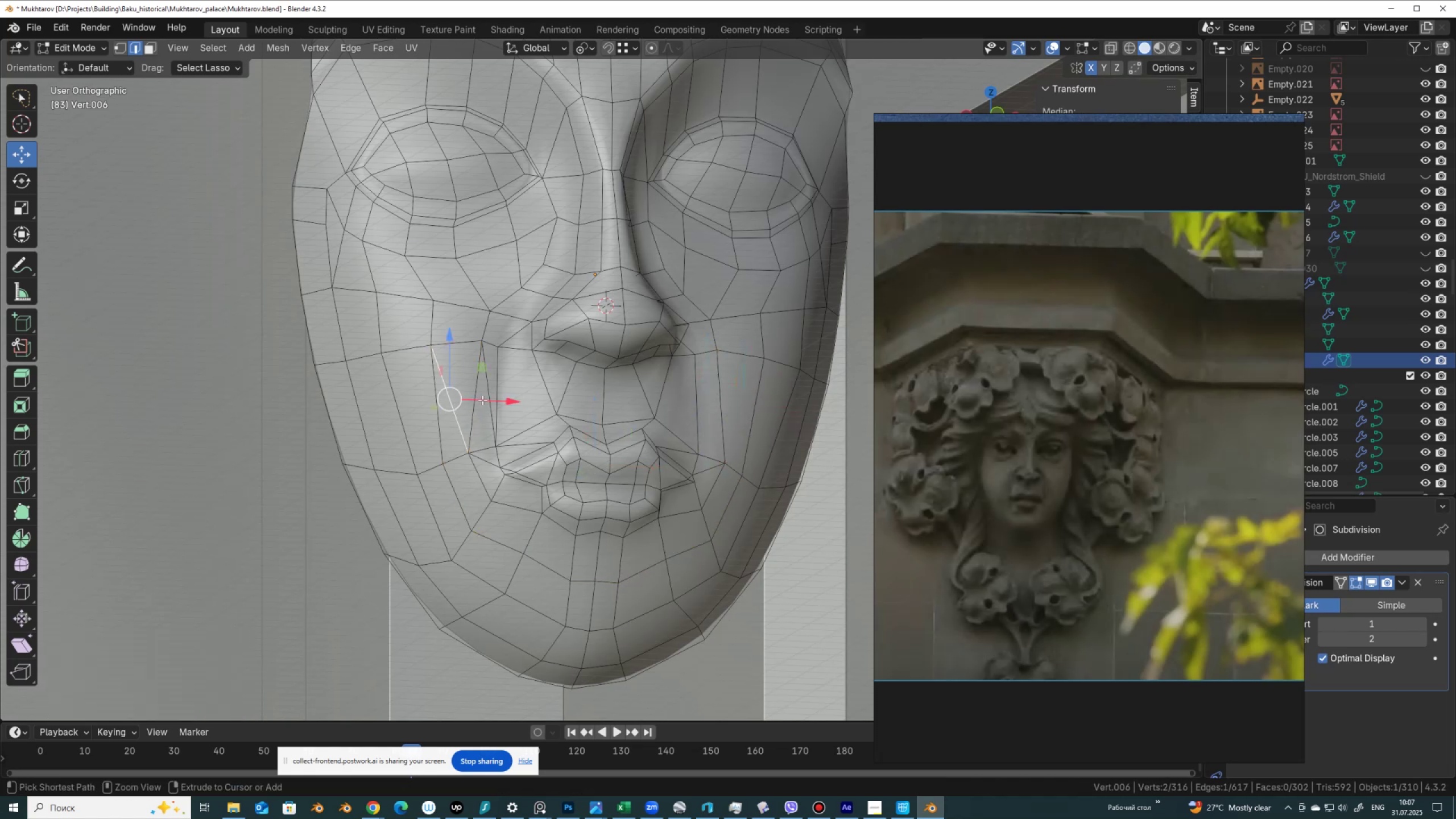 
key(Control+X)
 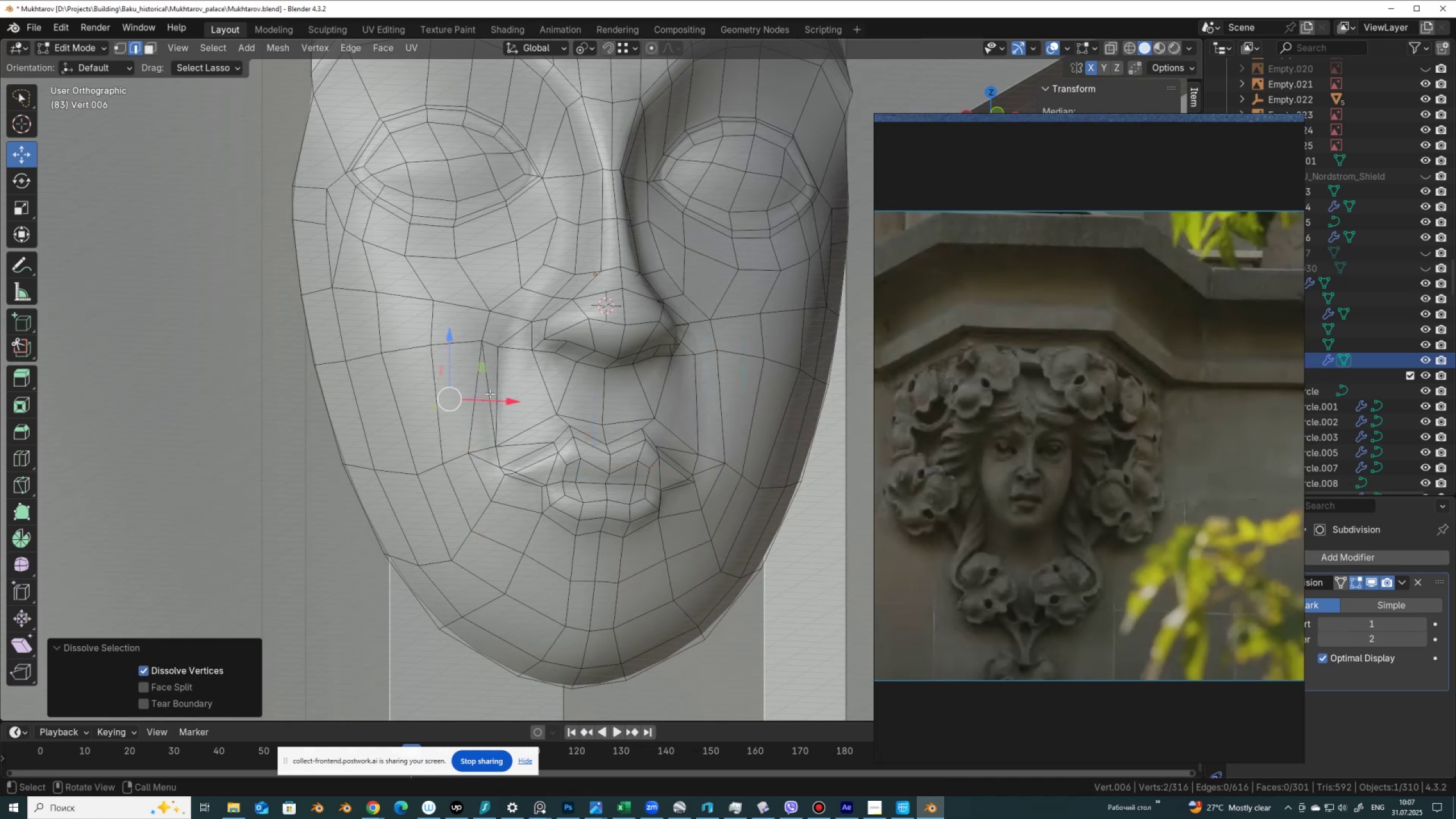 
left_click([490, 394])
 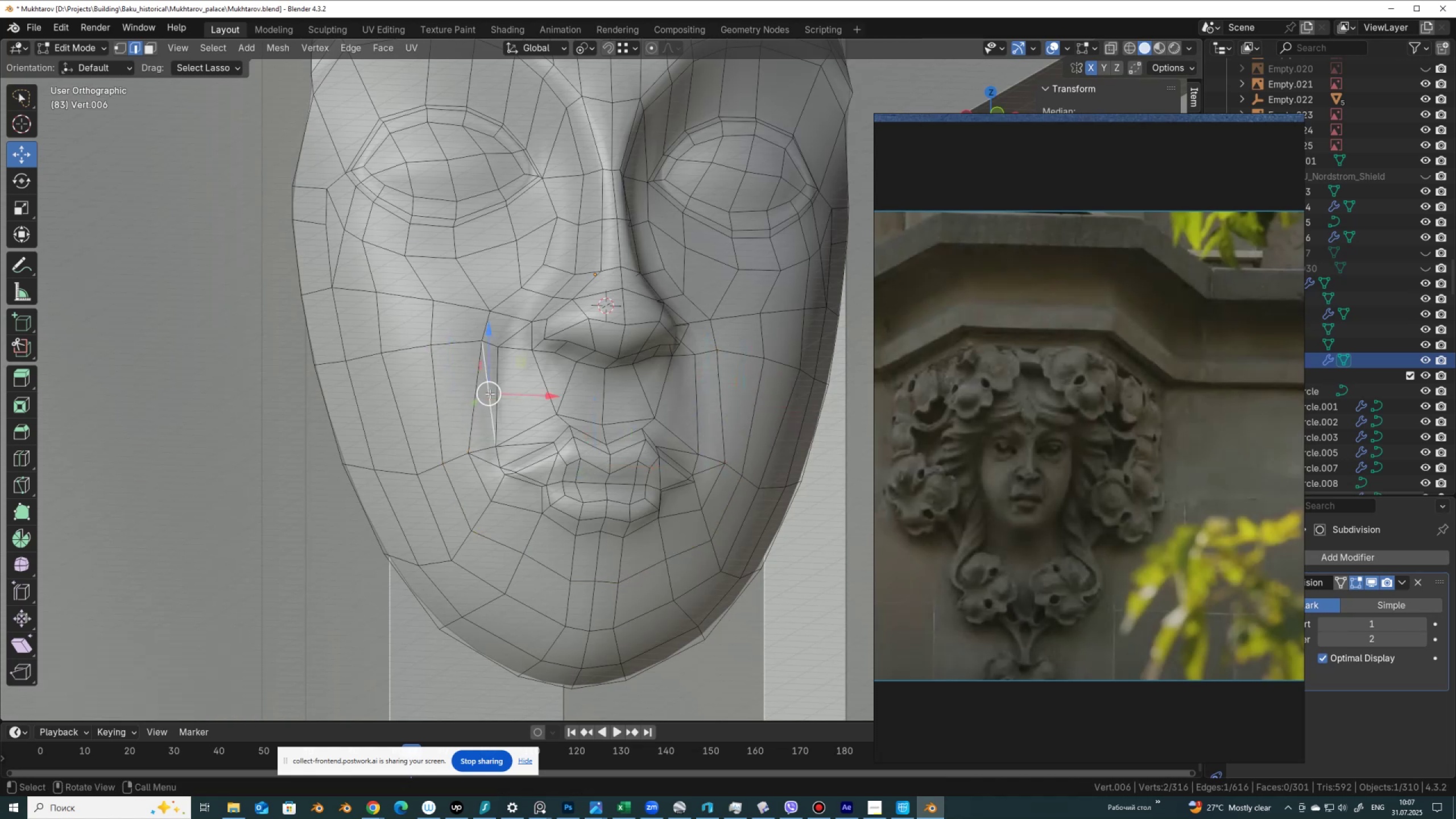 
key(Control+ControlLeft)
 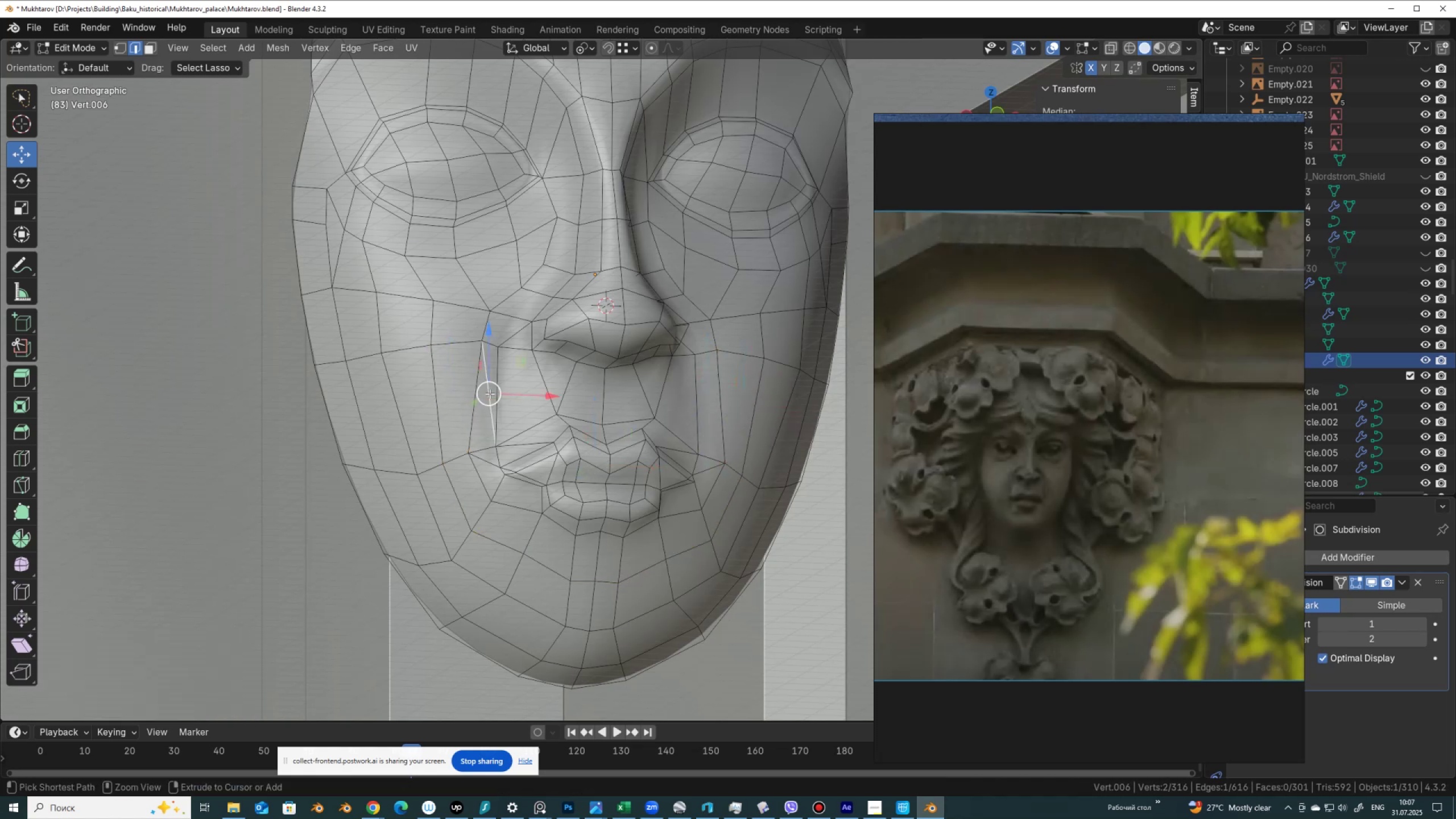 
key(Control+X)
 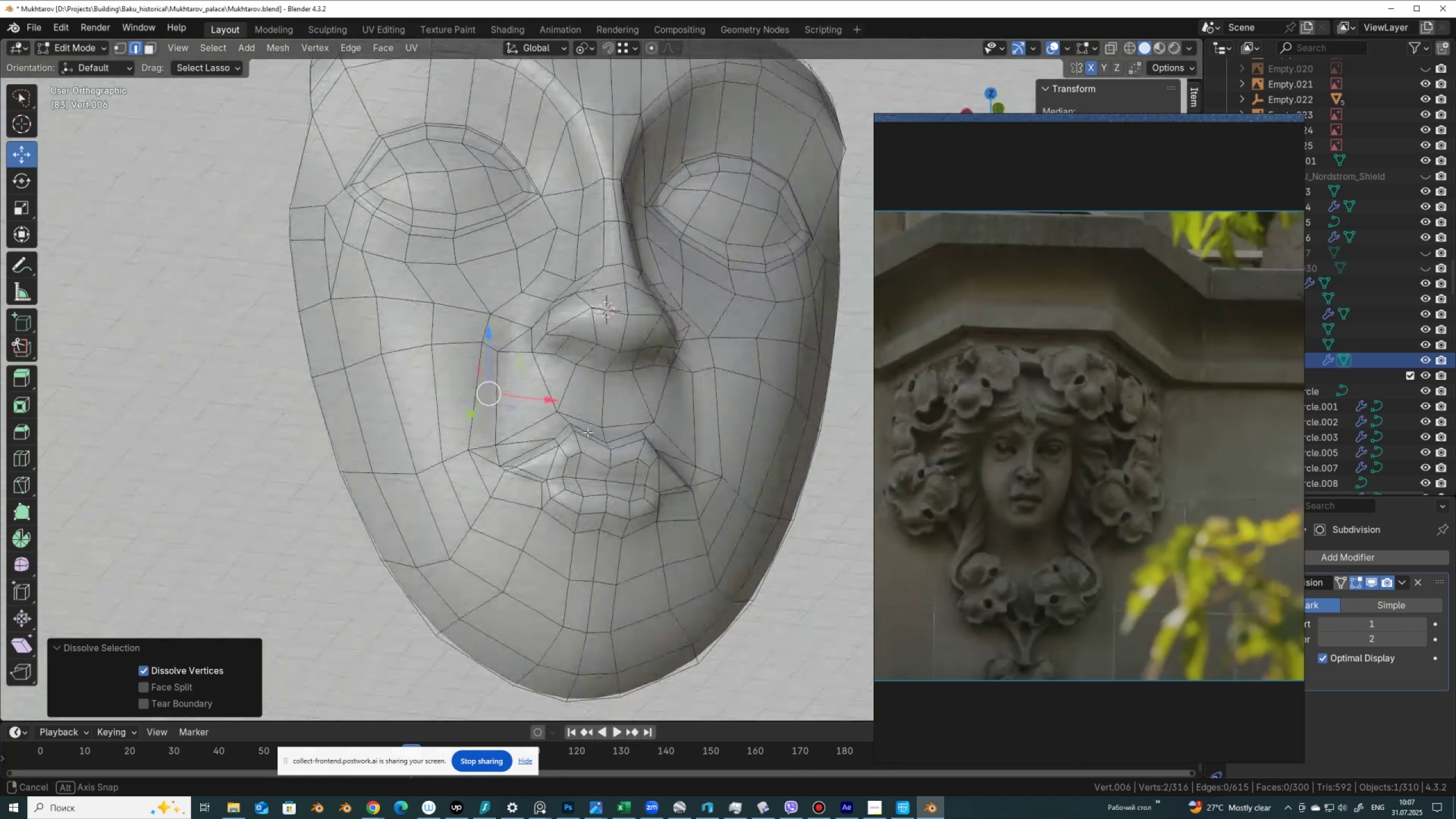 
key(Tab)
 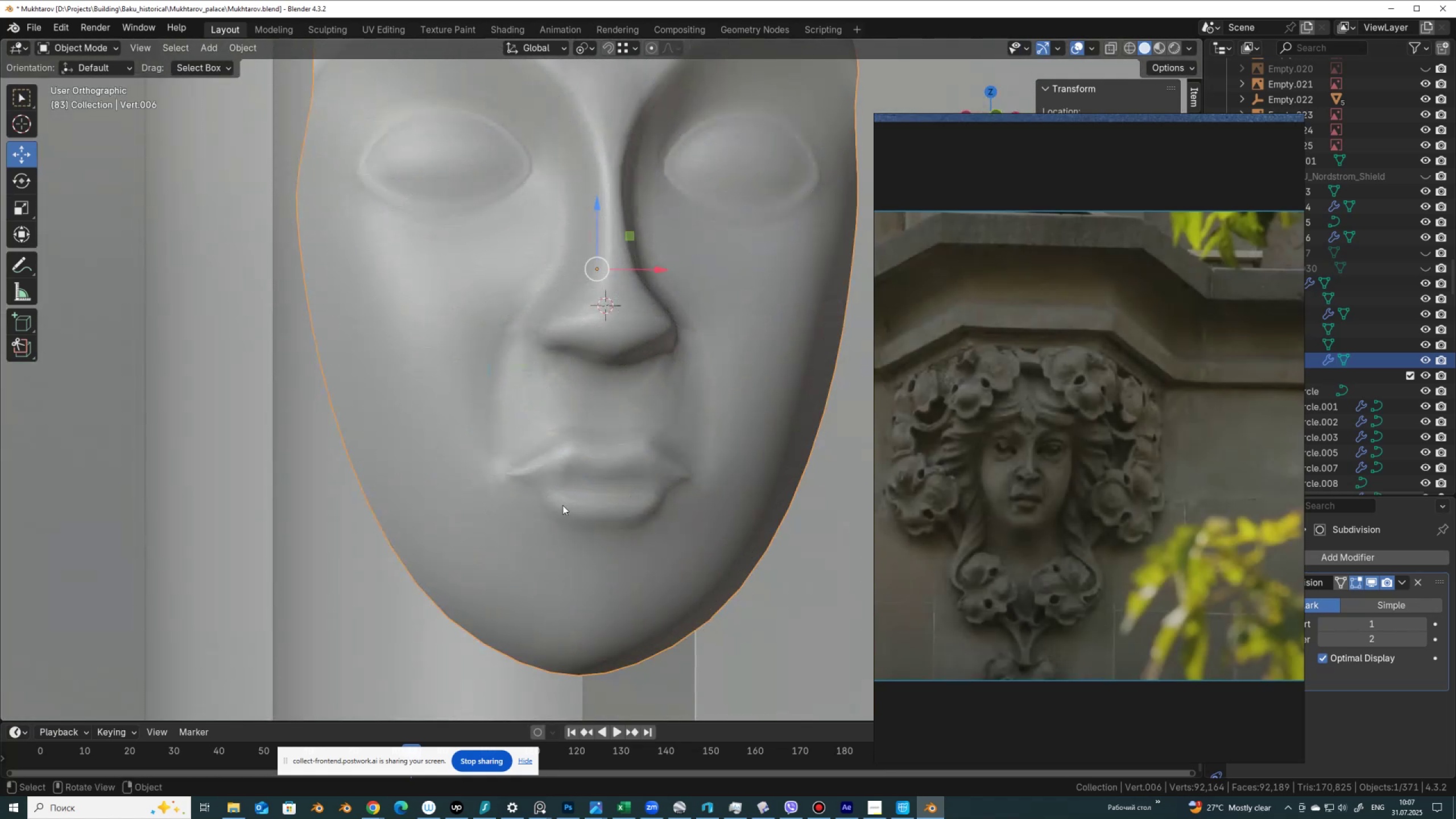 
scroll: coordinate [570, 508], scroll_direction: down, amount: 3.0
 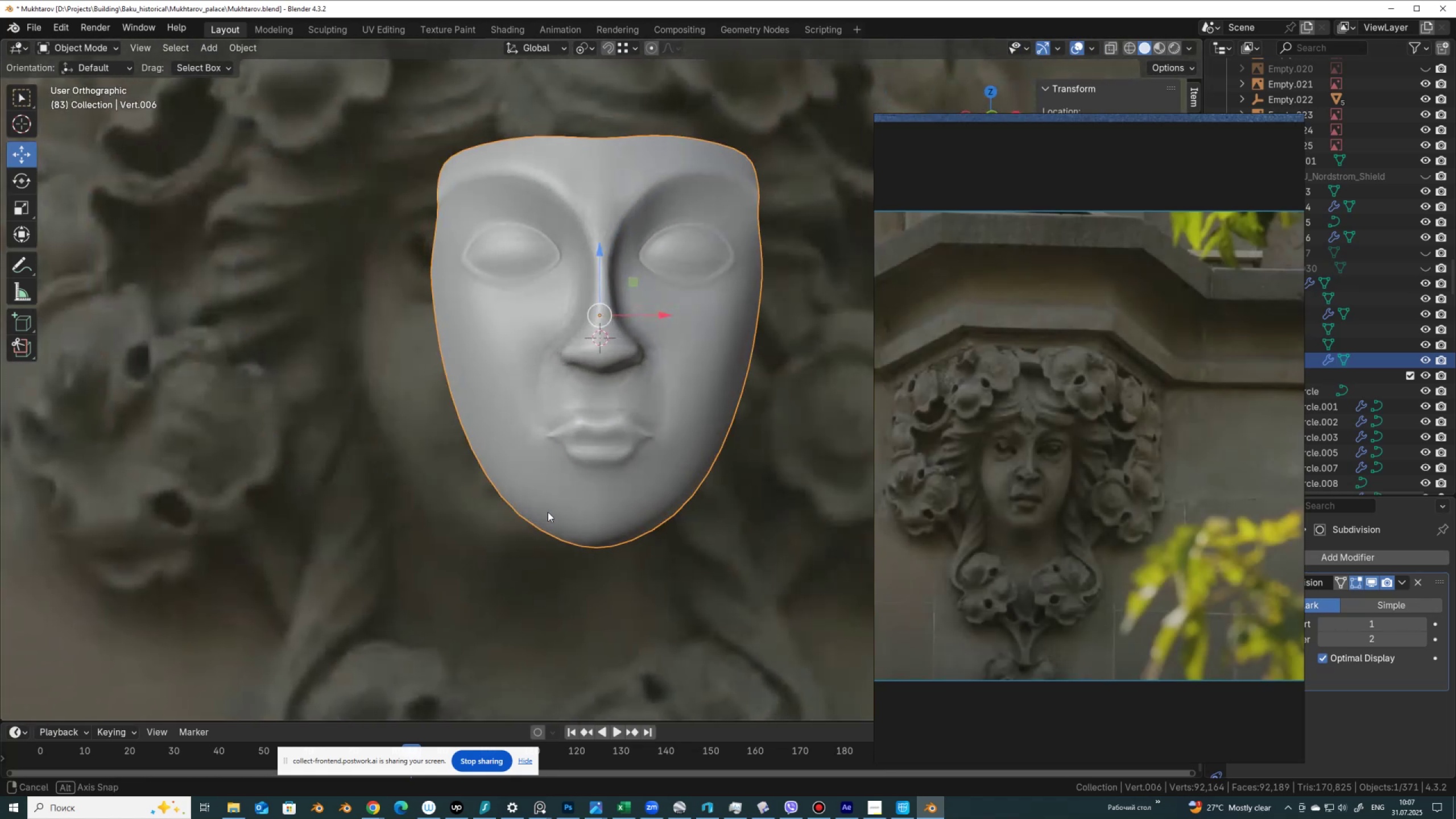 
wait(6.7)
 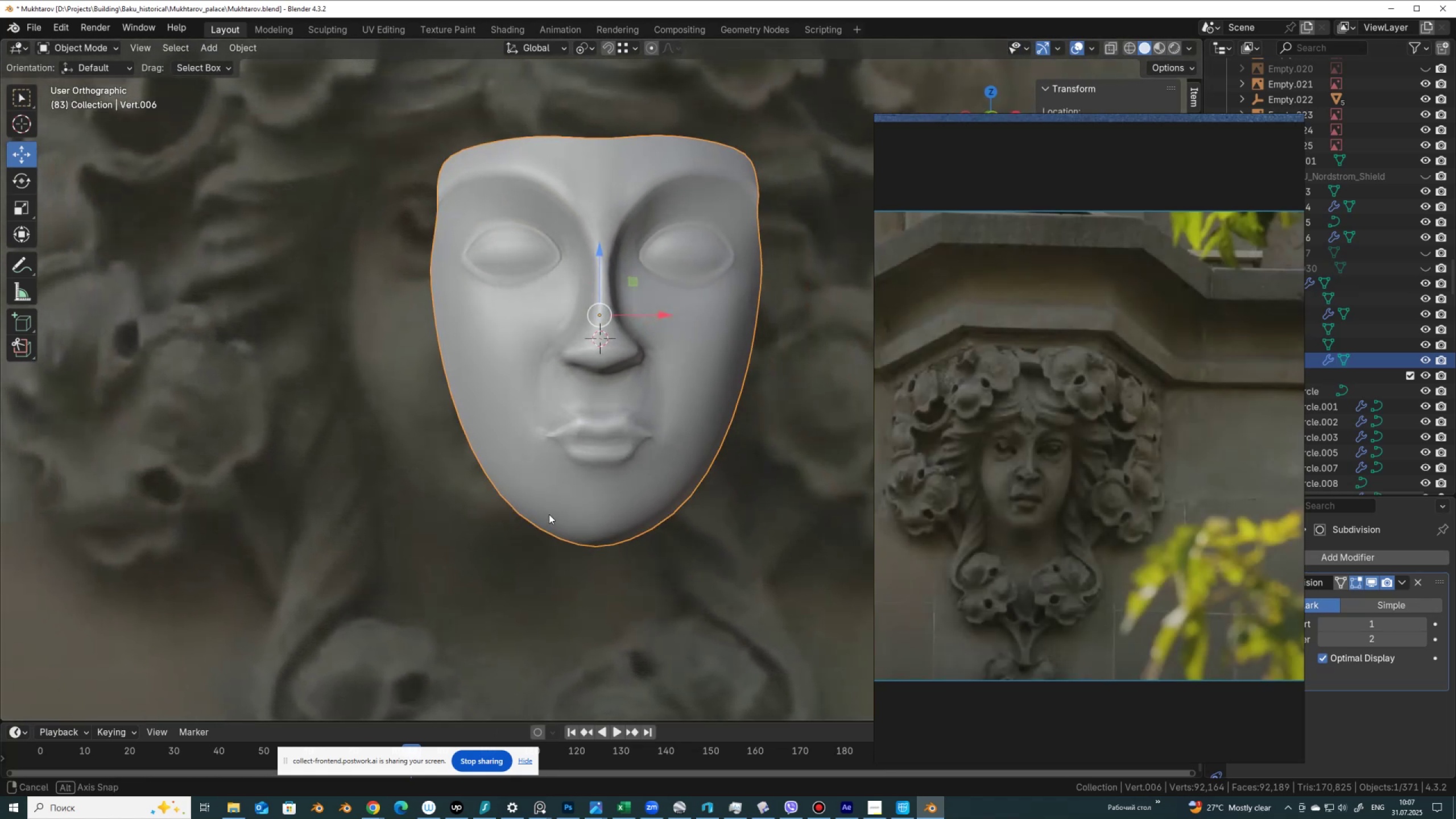 
scroll: coordinate [512, 317], scroll_direction: up, amount: 1.0
 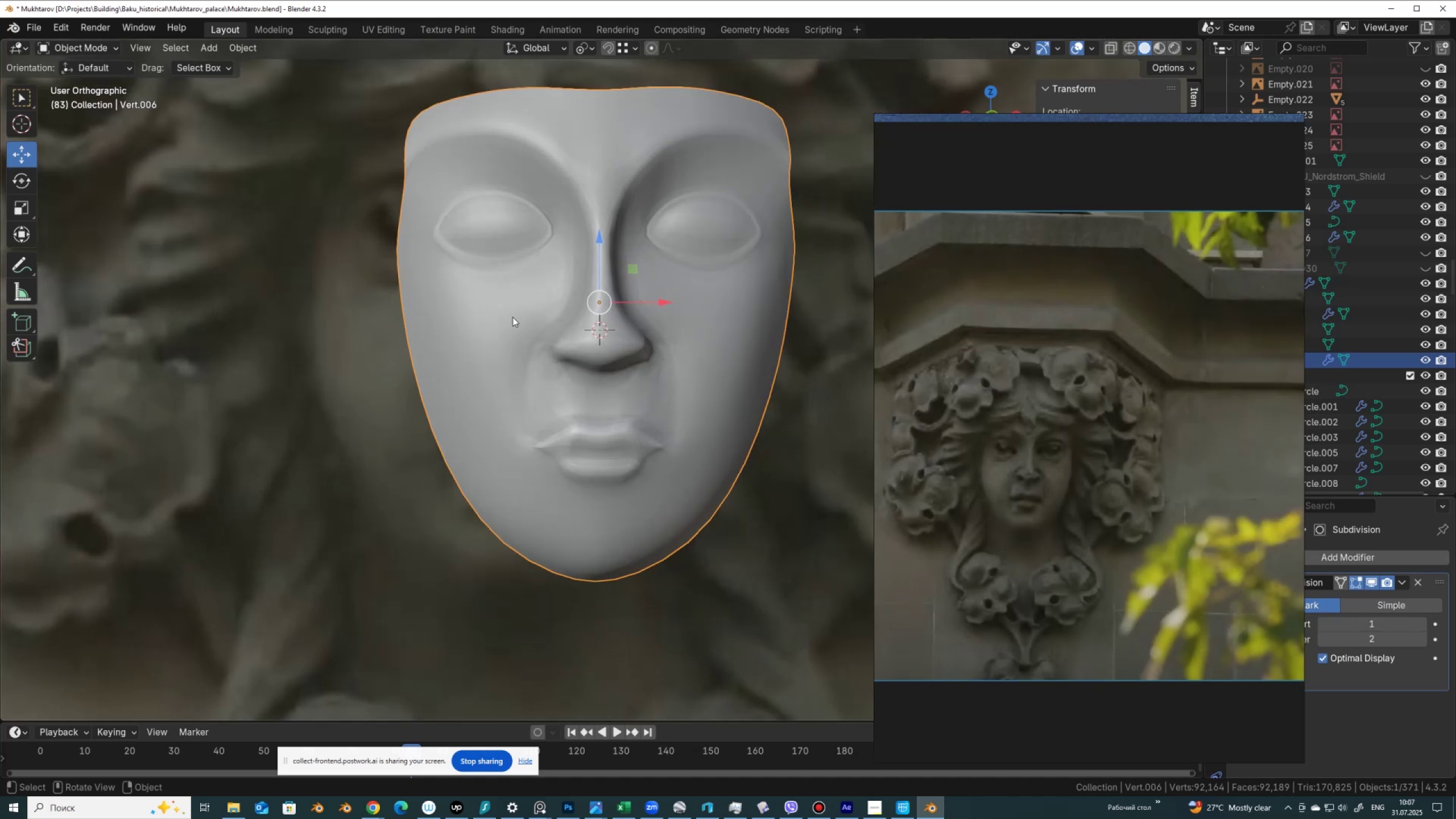 
key(Tab)
 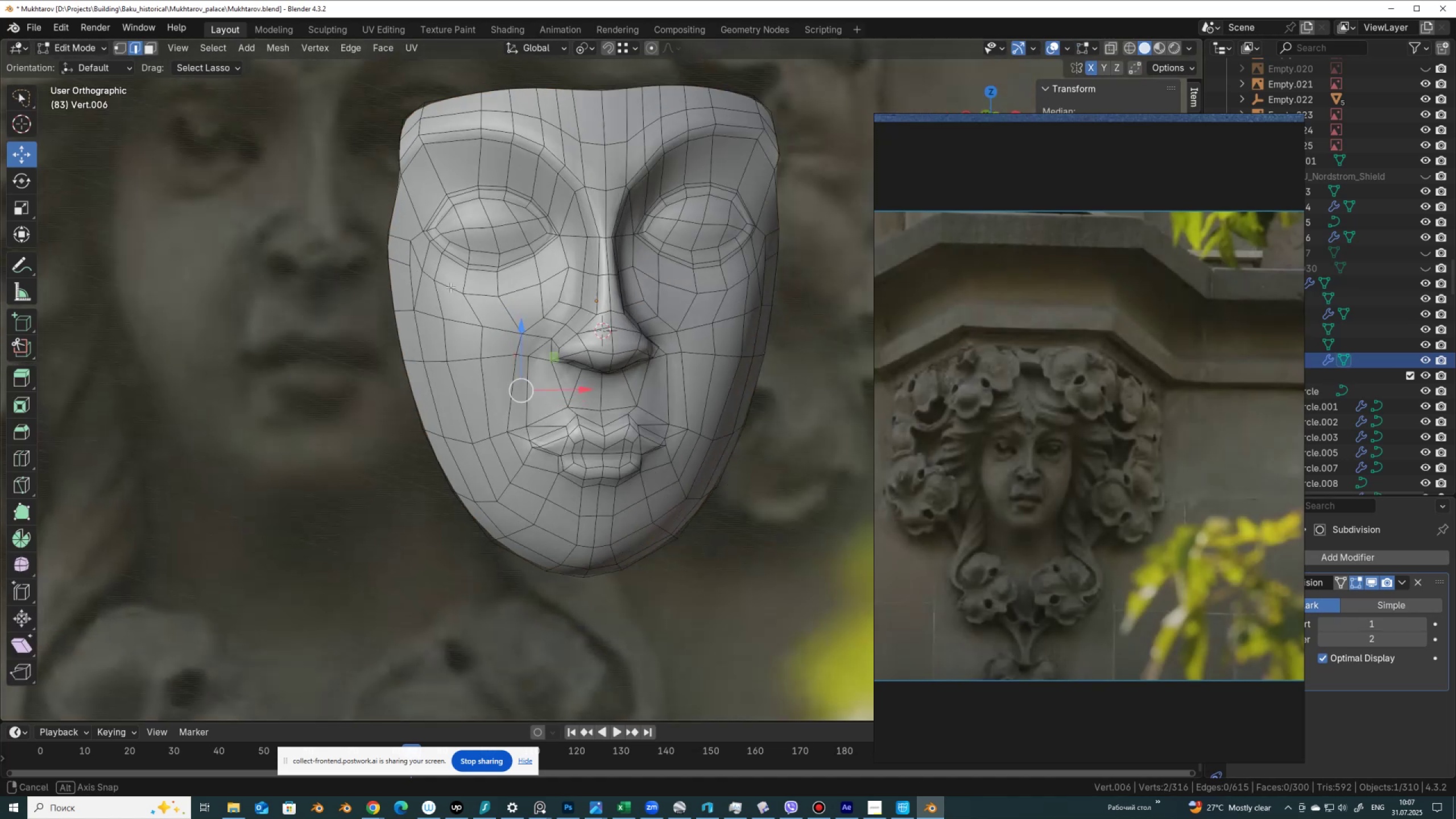 
scroll: coordinate [475, 301], scroll_direction: up, amount: 3.0
 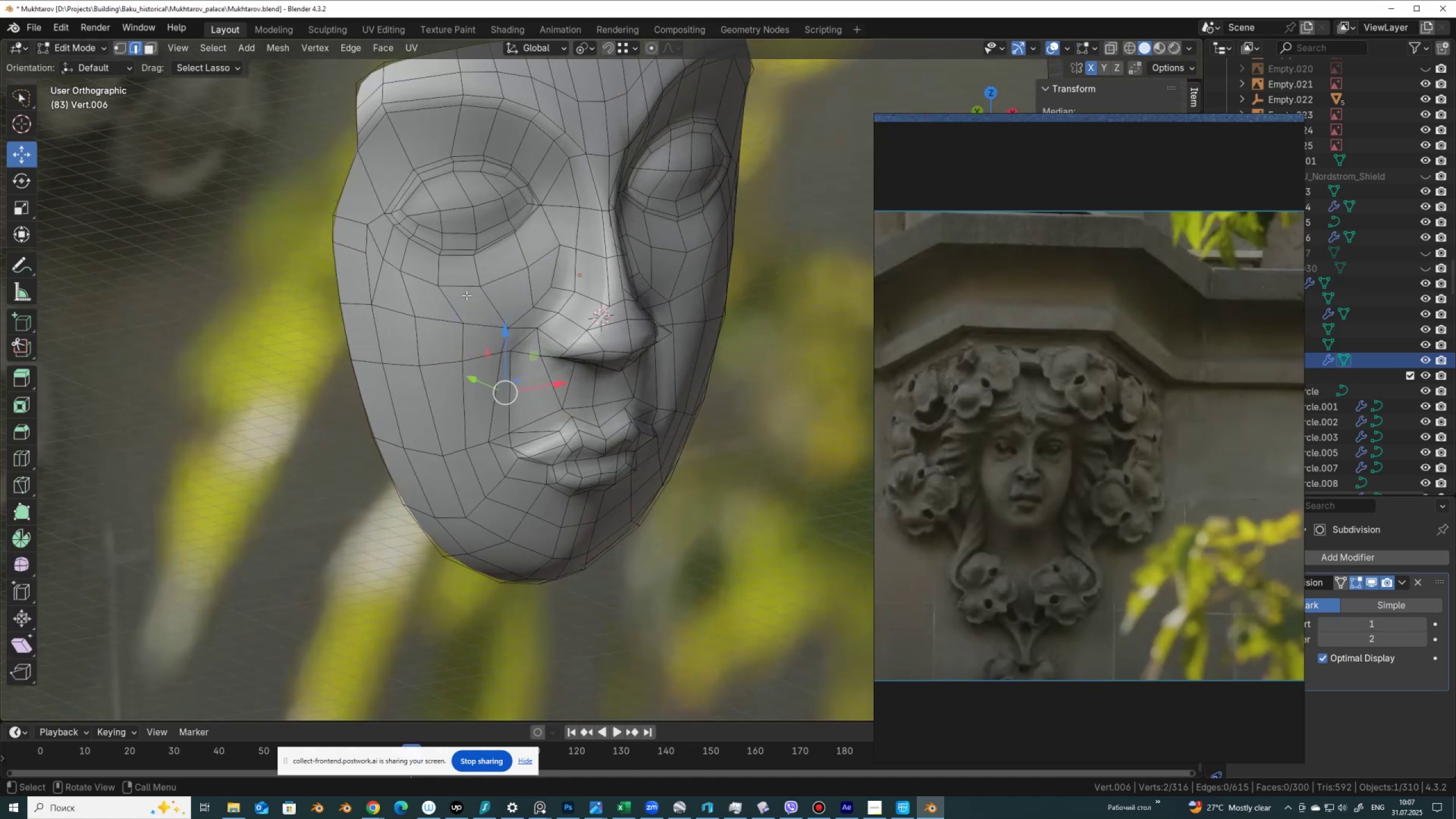 
key(Shift+ShiftLeft)
 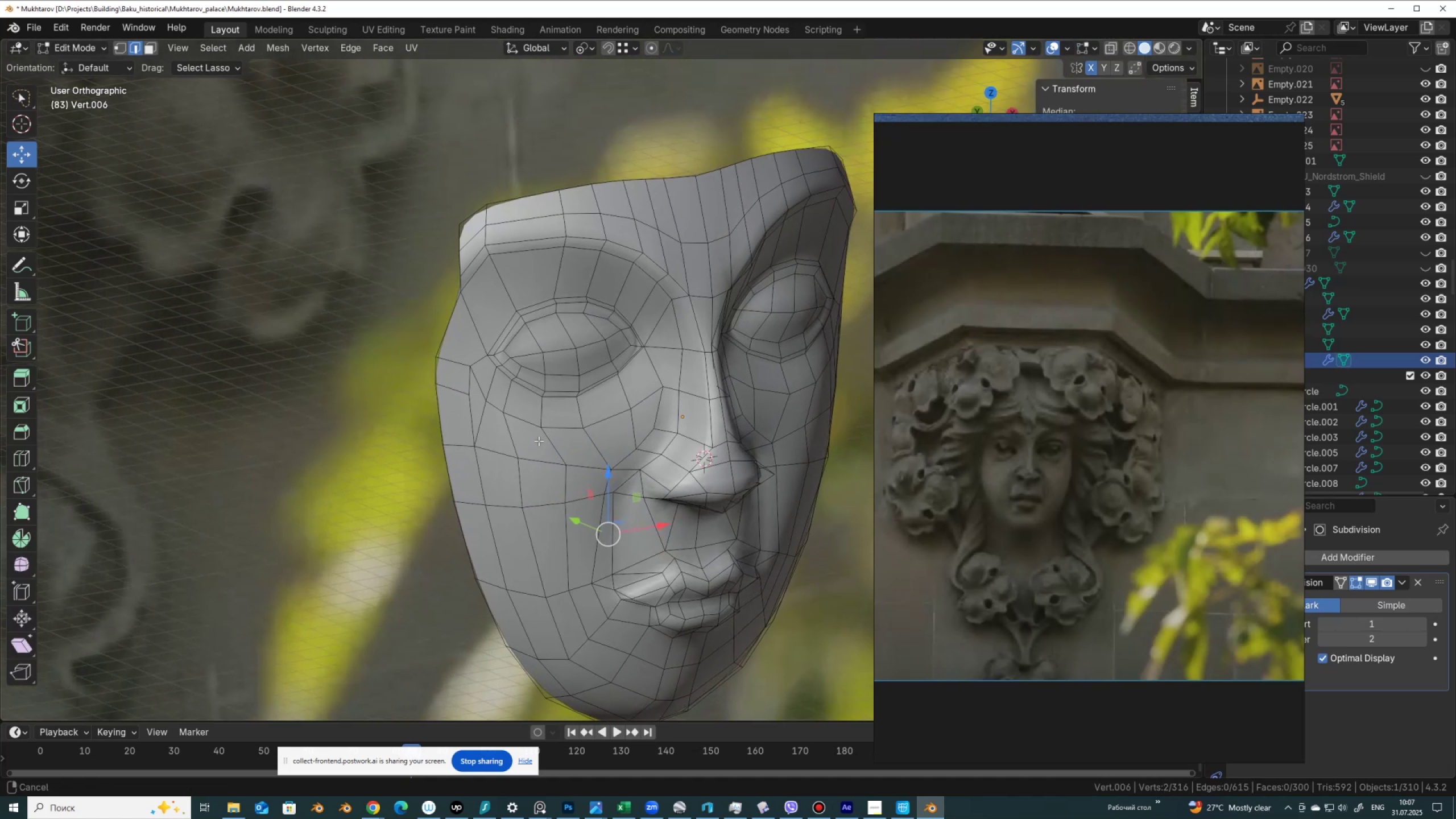 
scroll: coordinate [524, 411], scroll_direction: up, amount: 5.0
 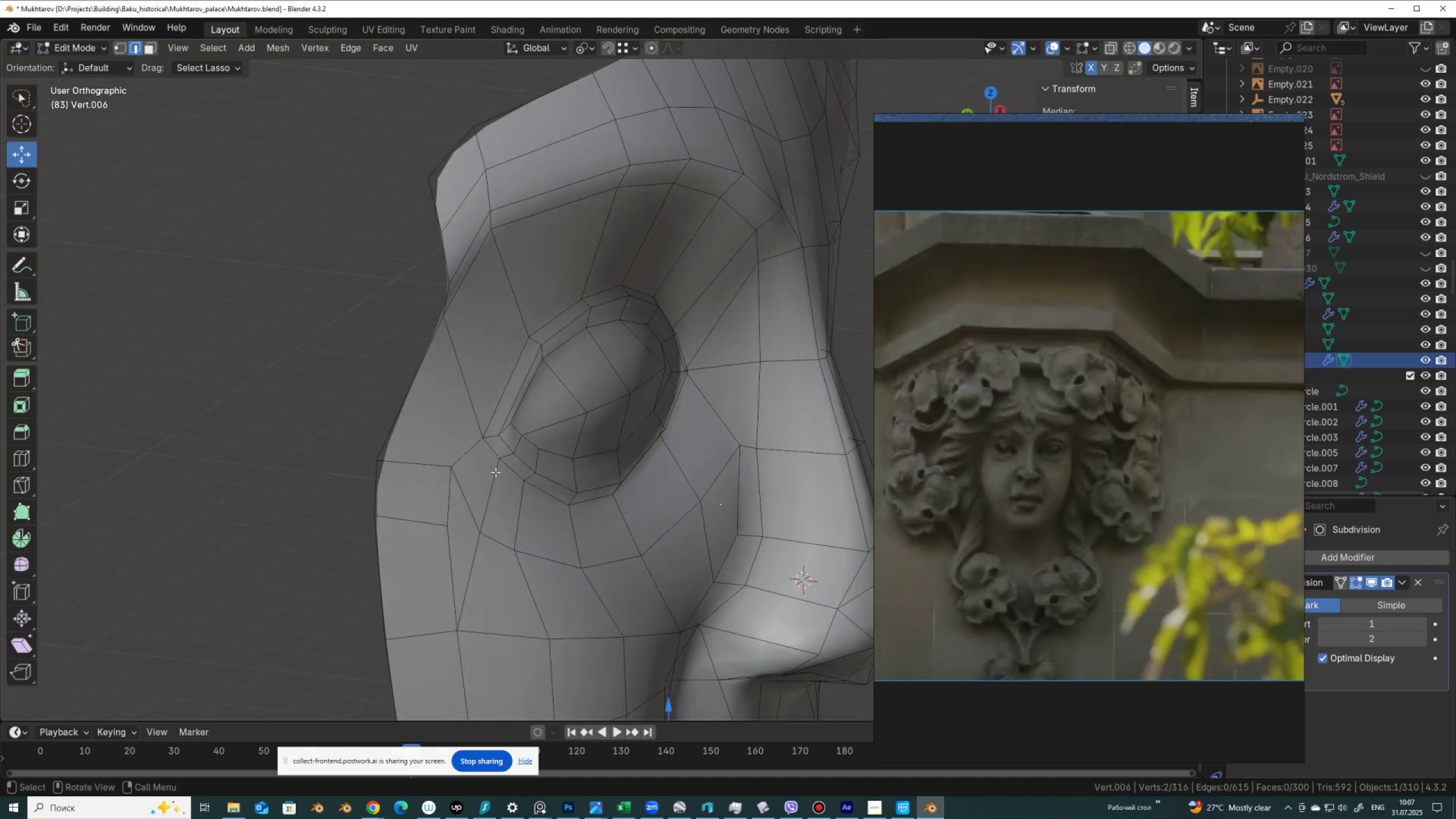 
left_click([495, 457])
 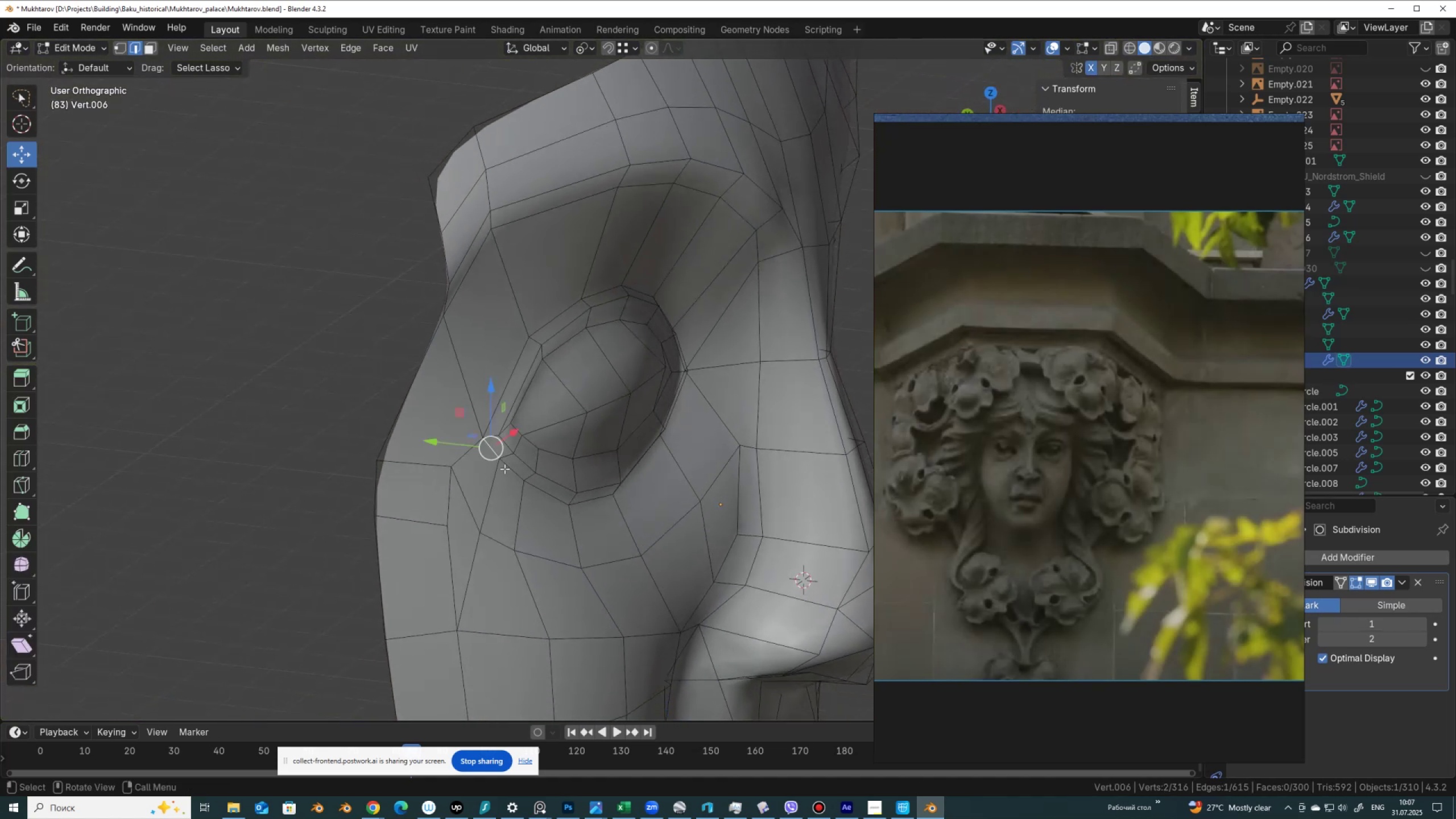 
hold_key(key=ShiftLeft, duration=0.46)
left_click([515, 472])
 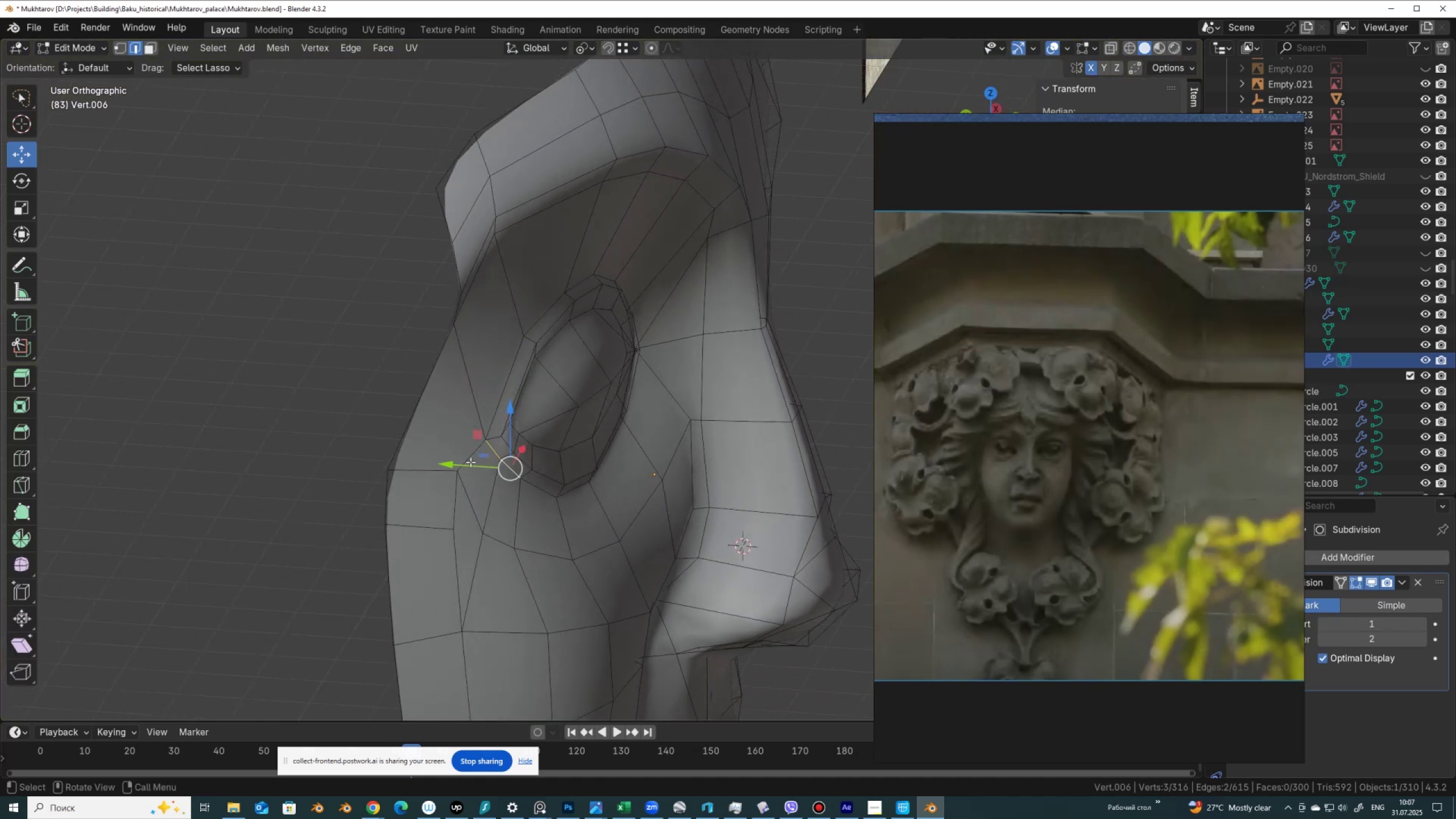 
left_click_drag(start_coordinate=[464, 468], to_coordinate=[476, 474])
 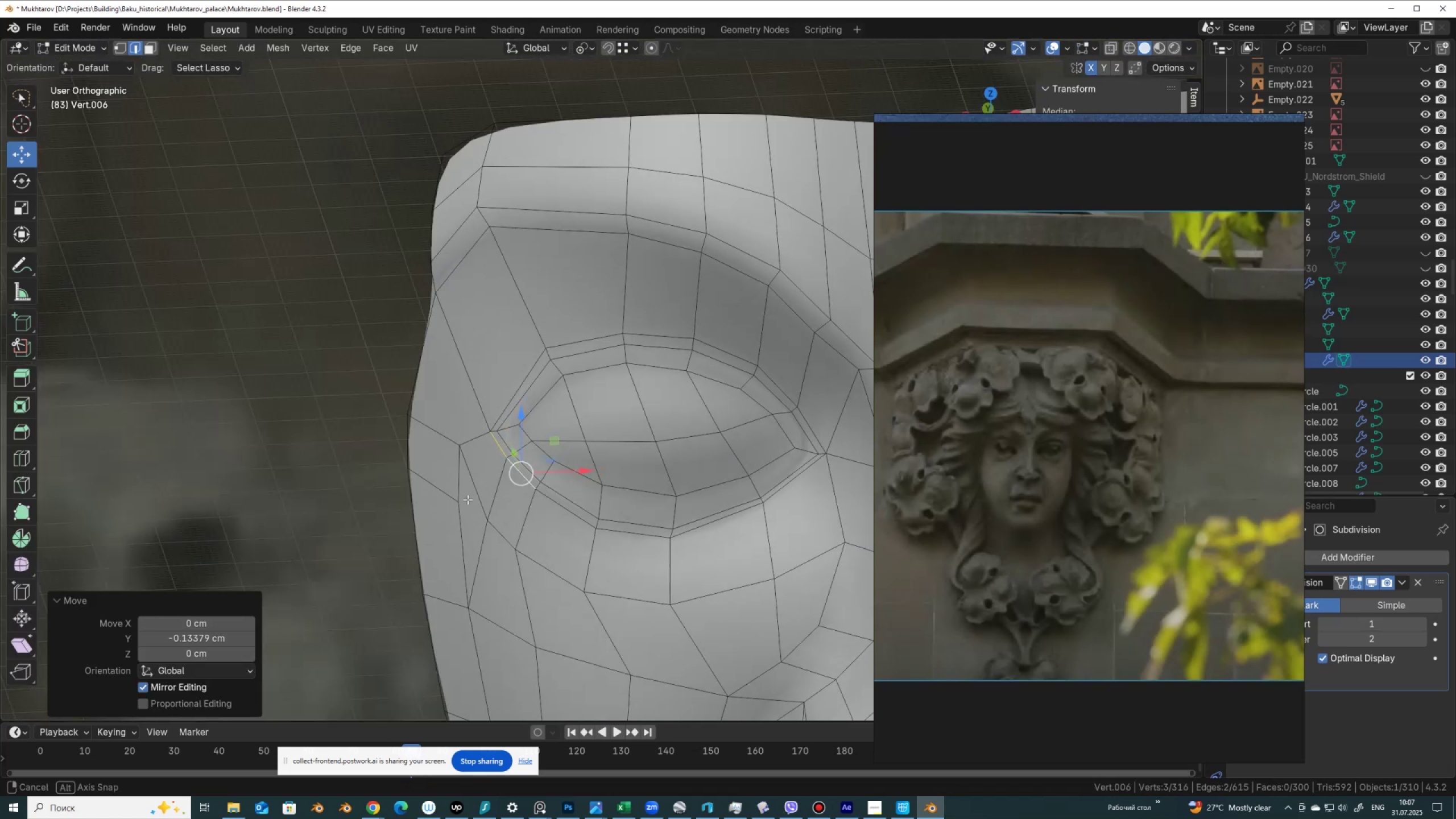 
key(Tab)
 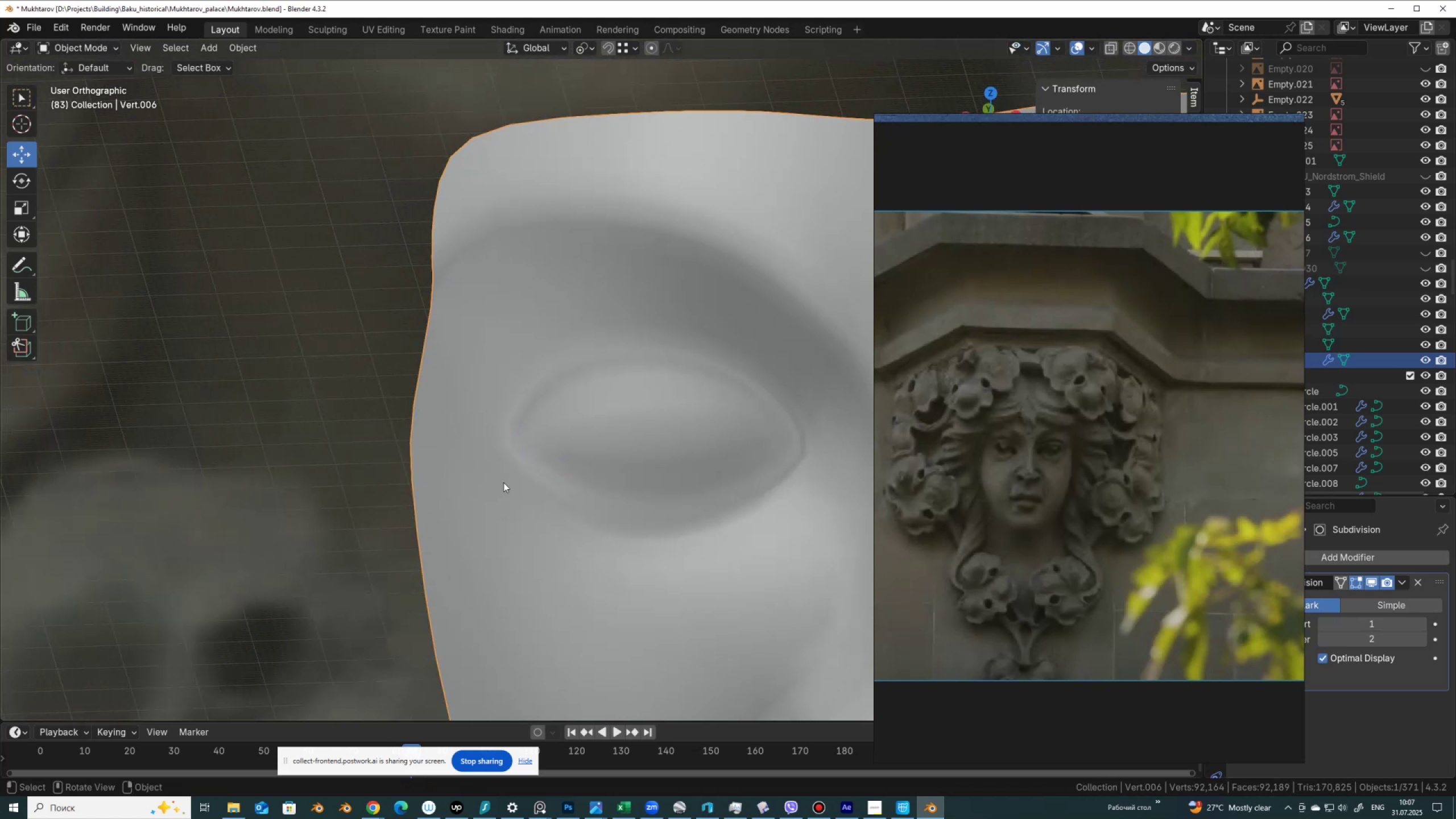 
scroll: coordinate [523, 464], scroll_direction: down, amount: 6.0
 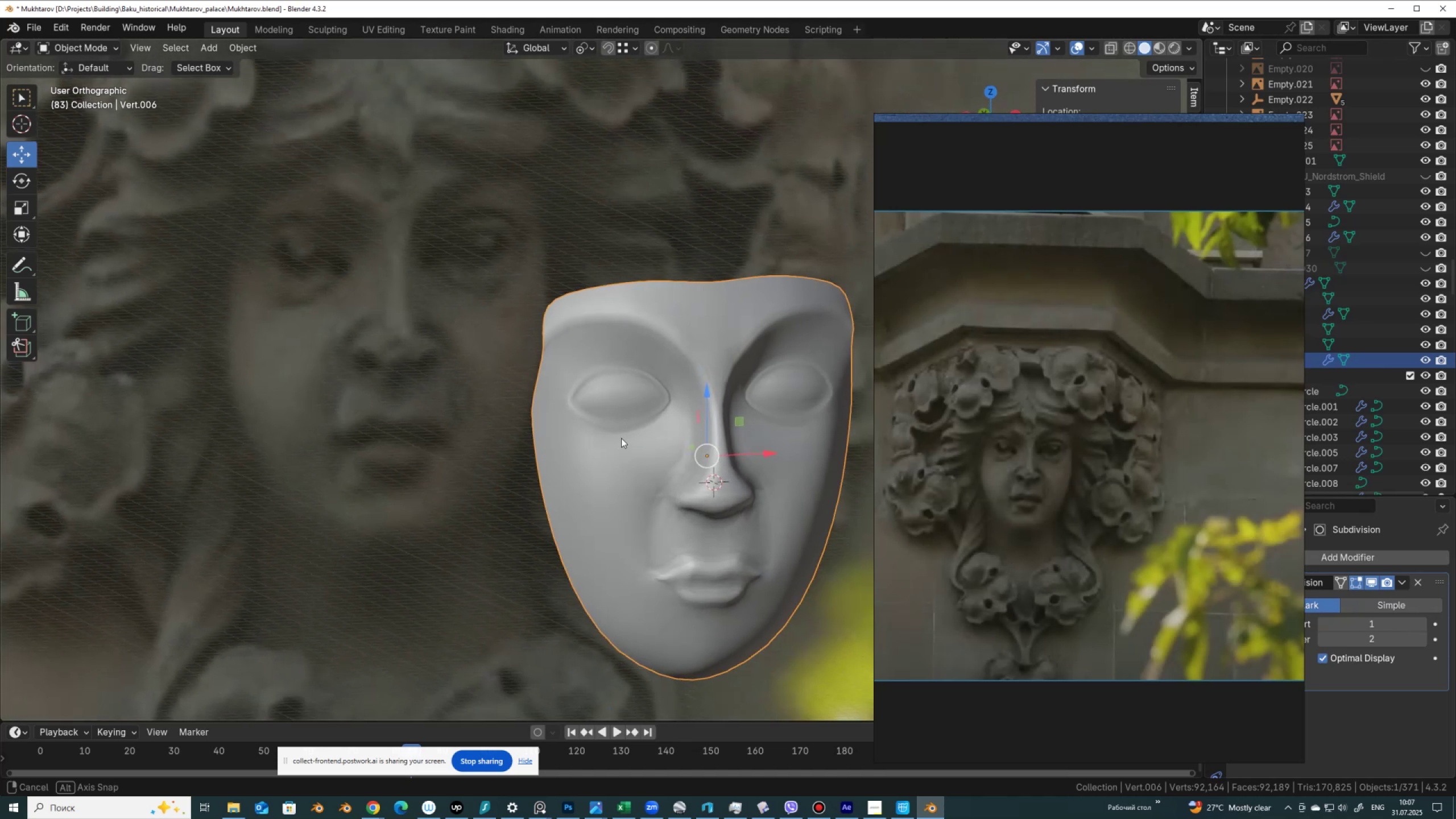 
scroll: coordinate [642, 445], scroll_direction: up, amount: 7.0
 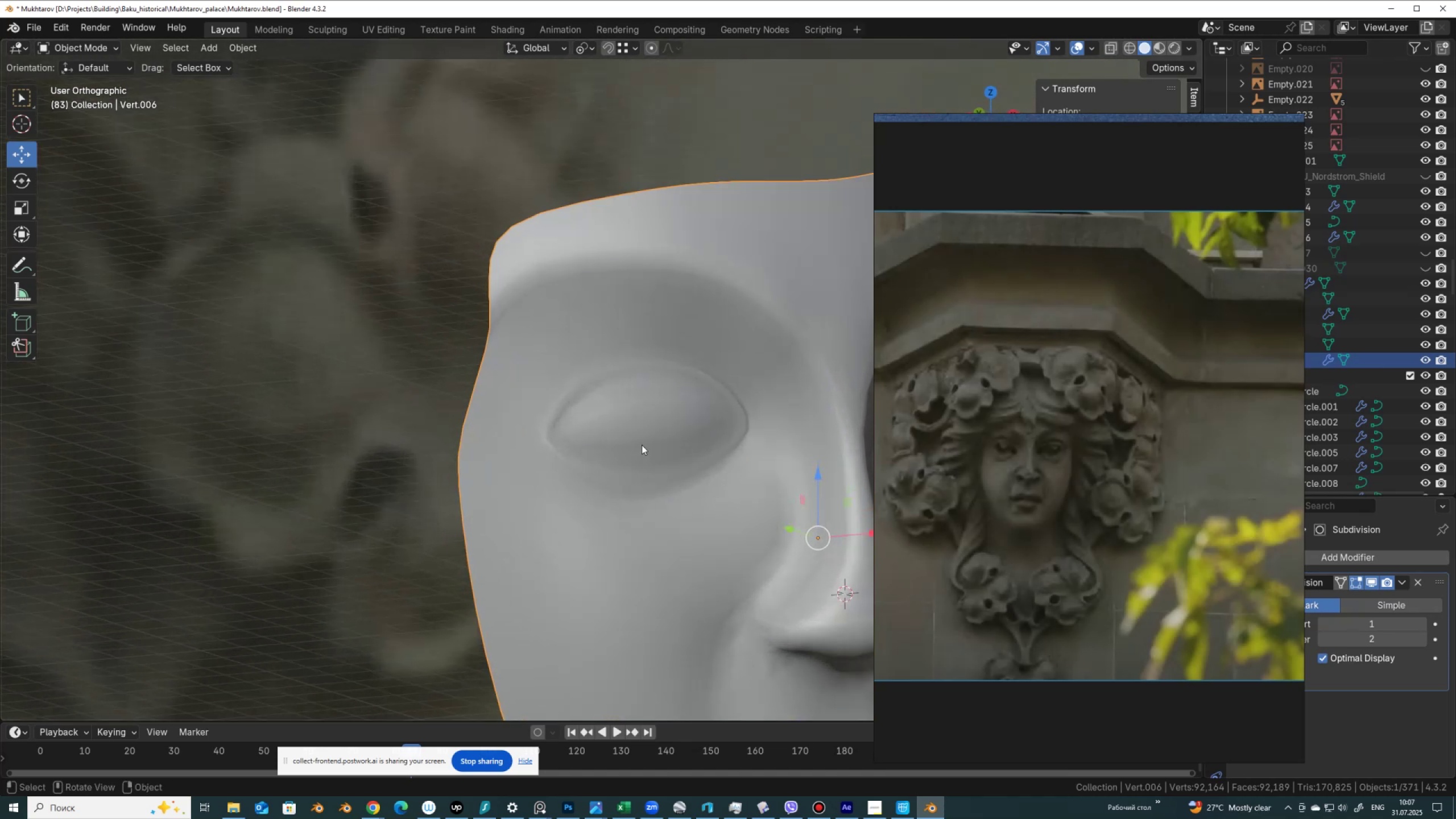 
key(Tab)
 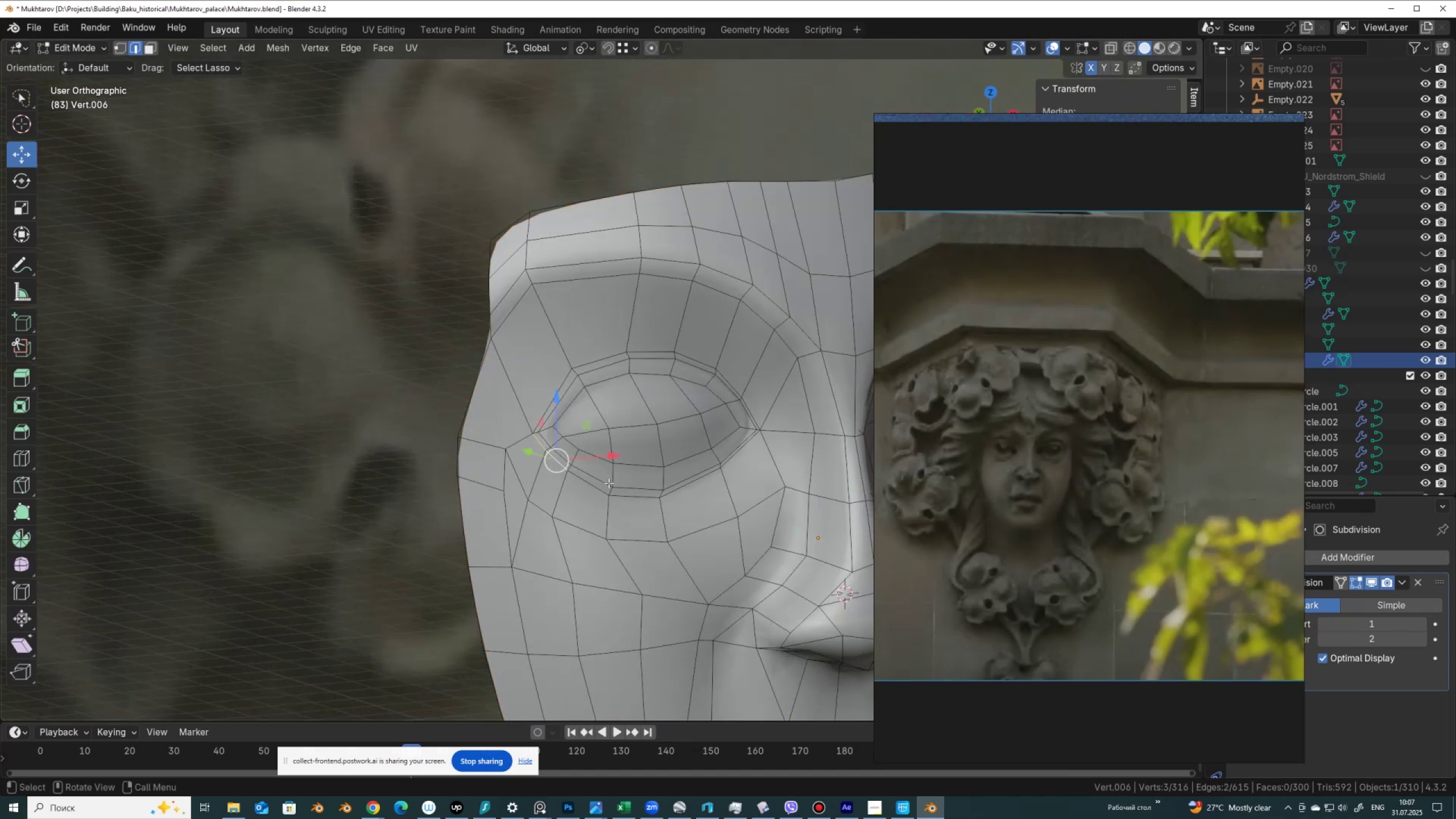 
scroll: coordinate [597, 486], scroll_direction: up, amount: 1.0
 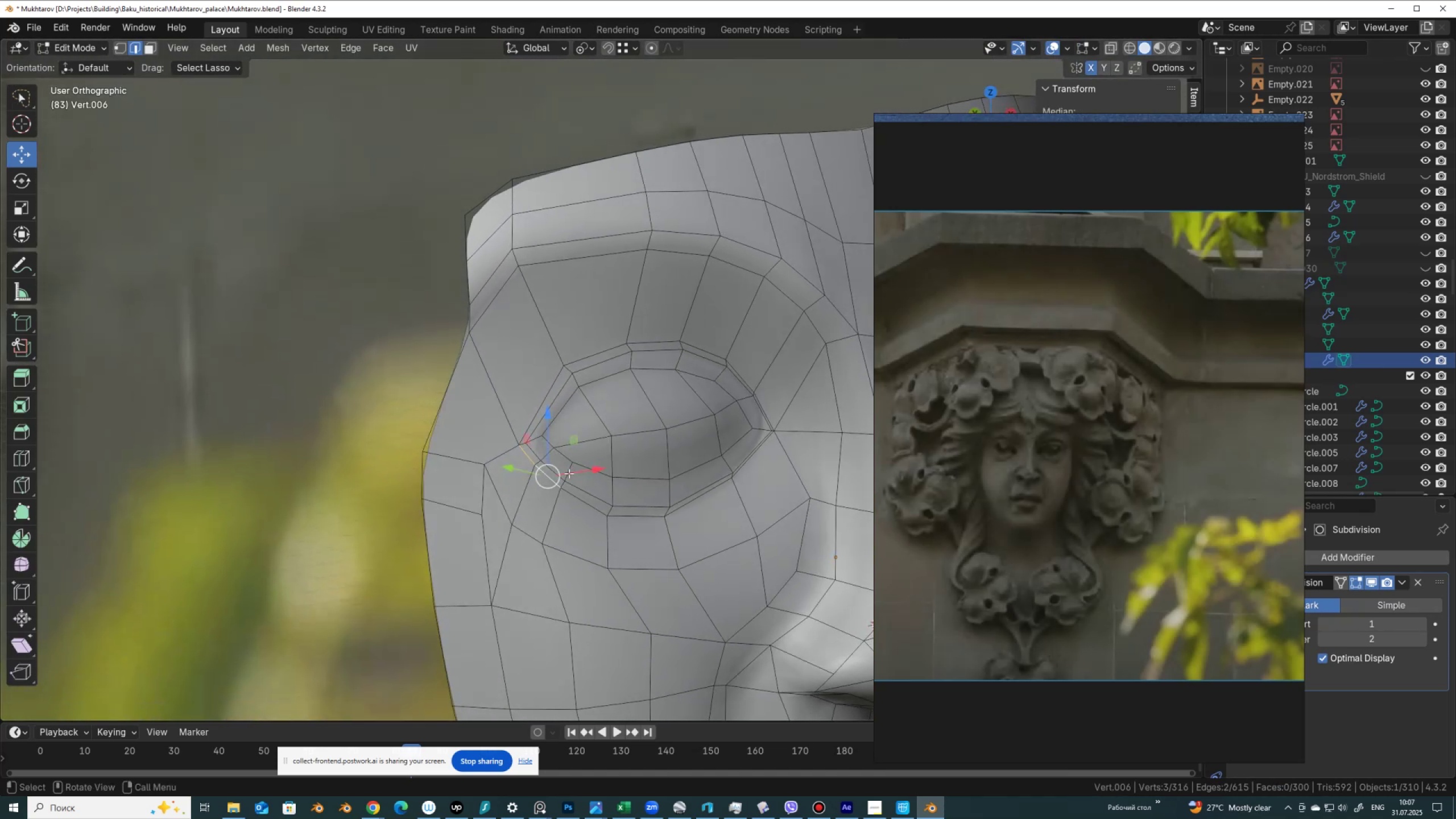 
hold_key(key=ShiftLeft, duration=1.06)
left_click([539, 454])
 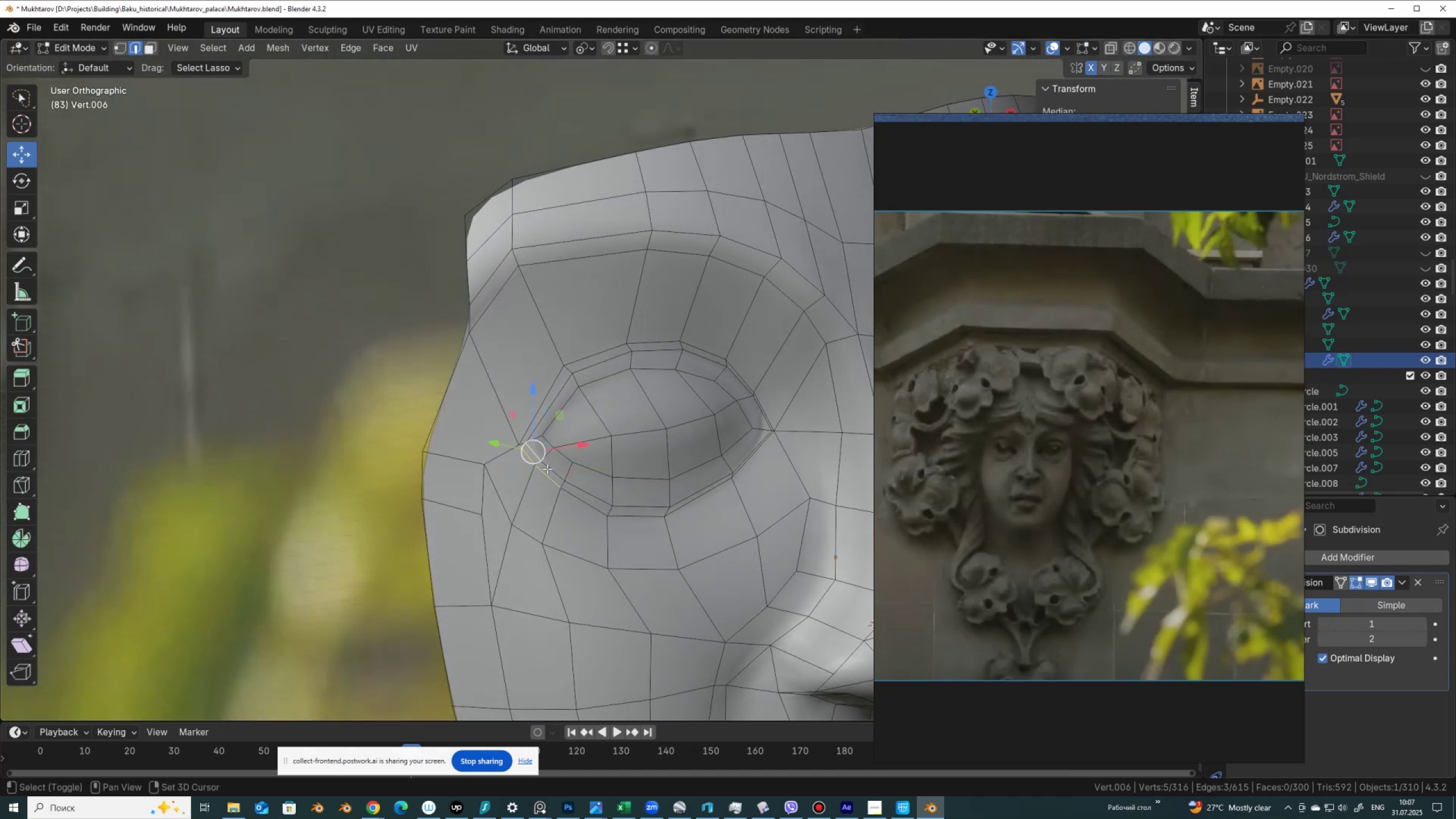 
left_click([547, 469])
 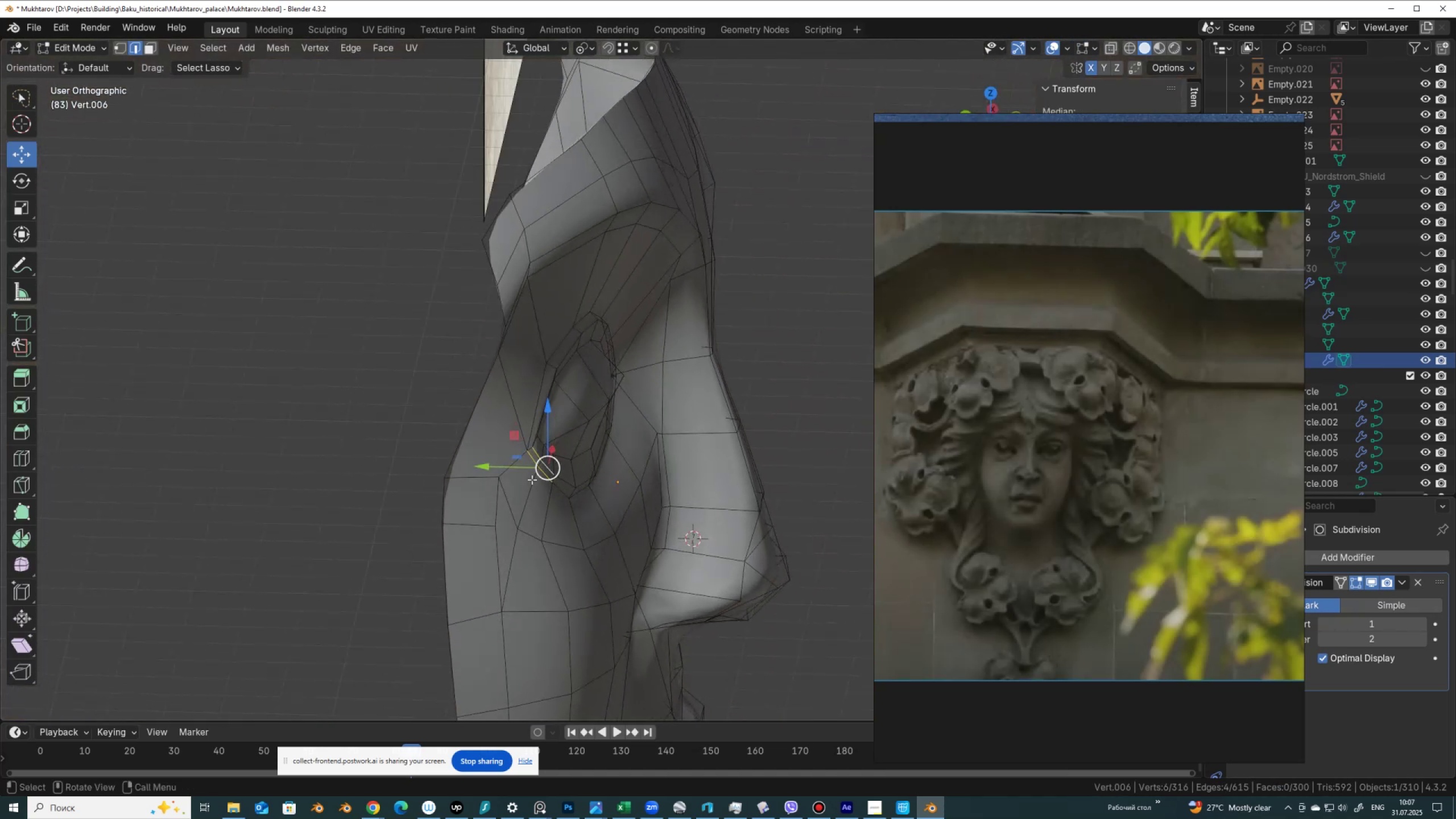 
left_click_drag(start_coordinate=[514, 465], to_coordinate=[506, 461])
 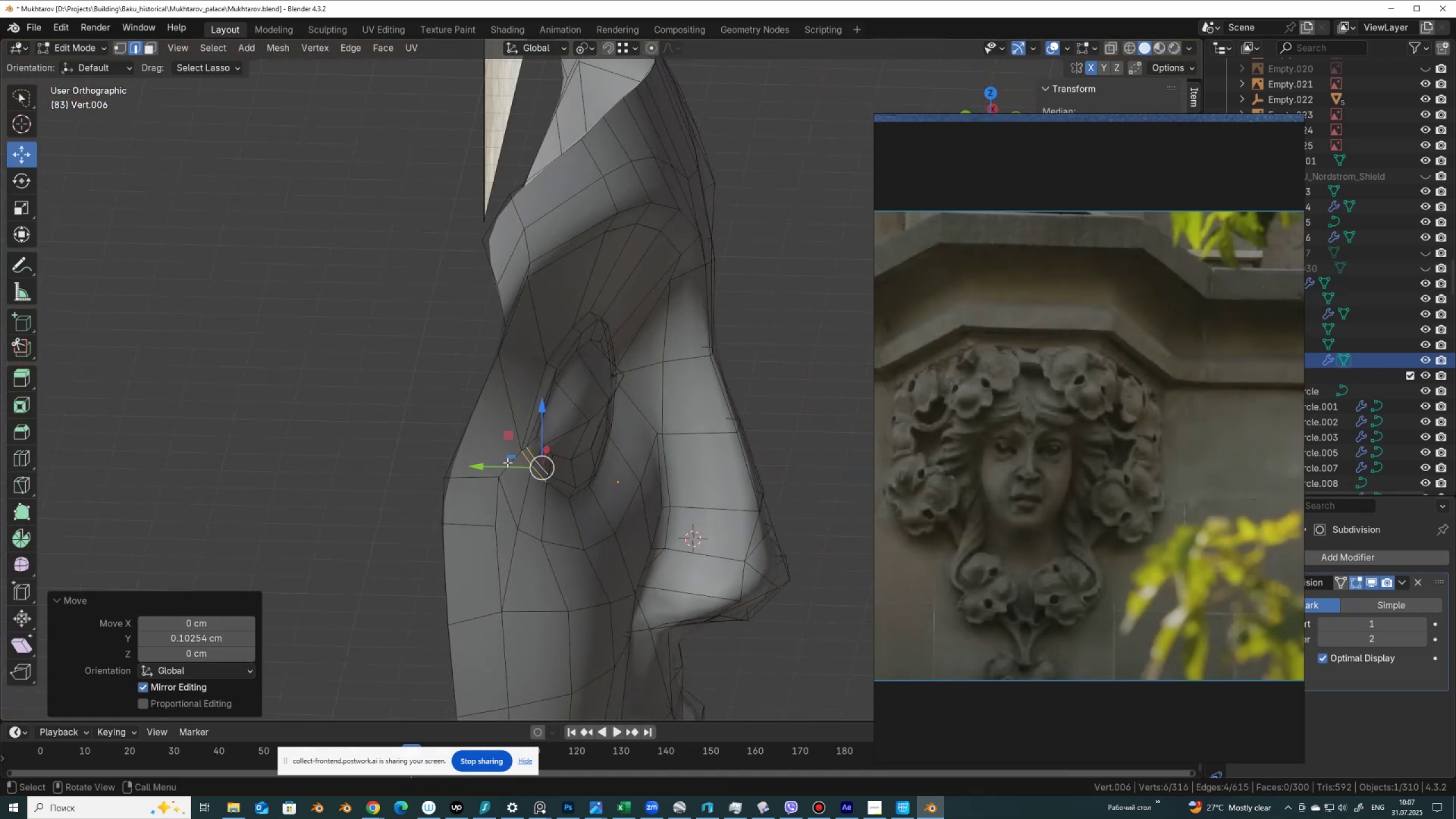 
key(Tab)
 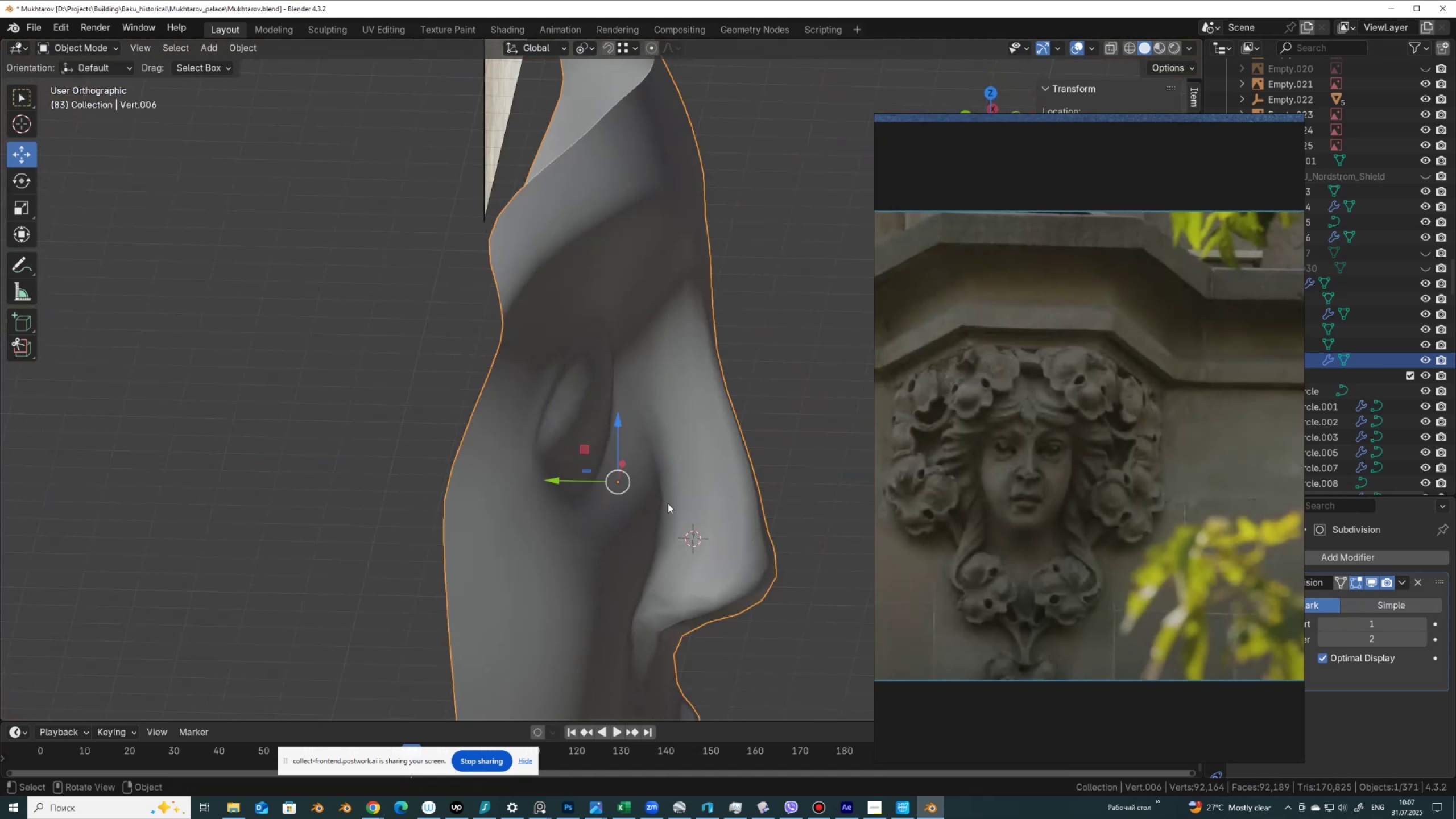 
scroll: coordinate [690, 511], scroll_direction: down, amount: 3.0
 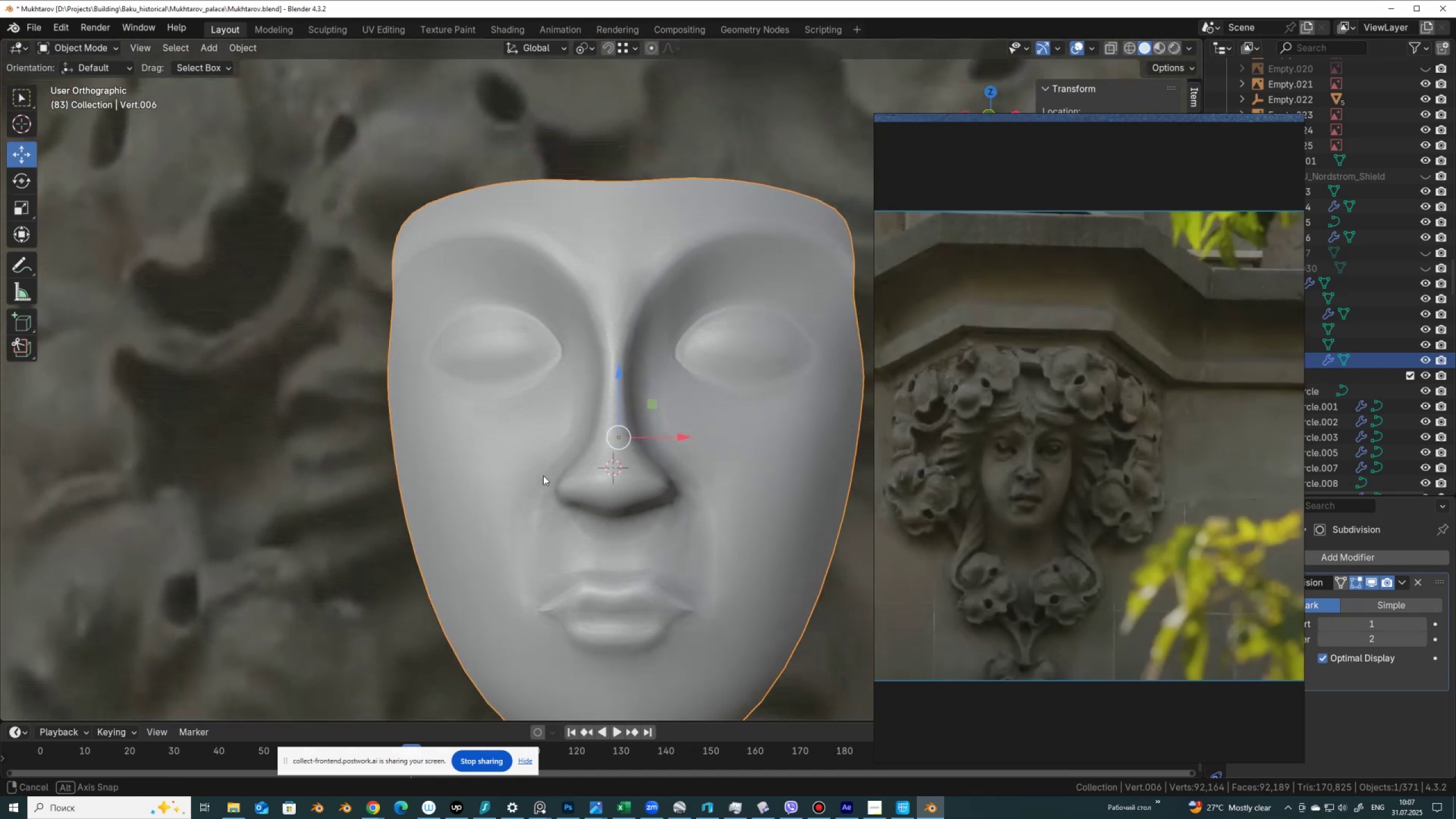 
scroll: coordinate [582, 504], scroll_direction: up, amount: 3.0
 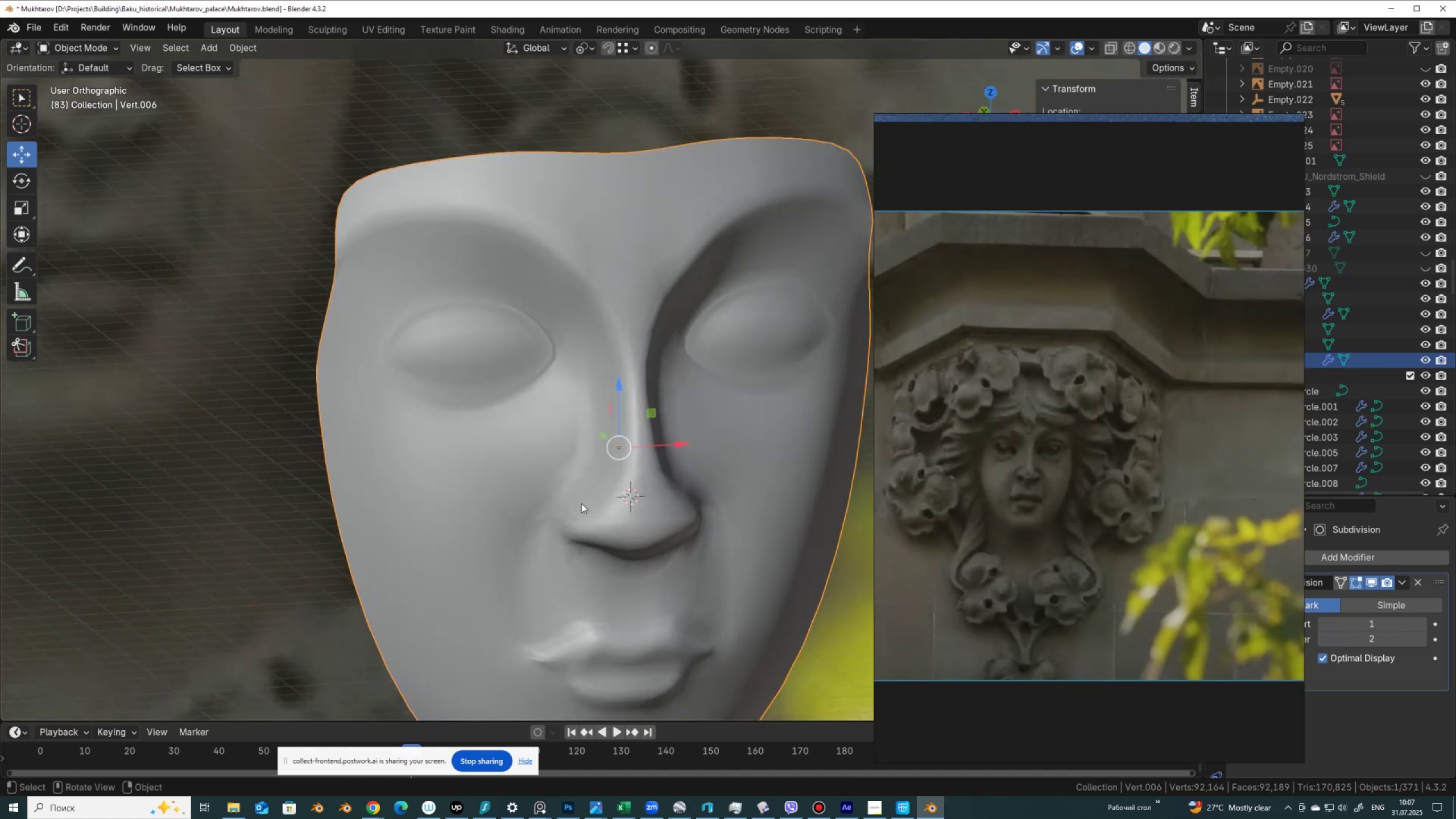 
key(Tab)
 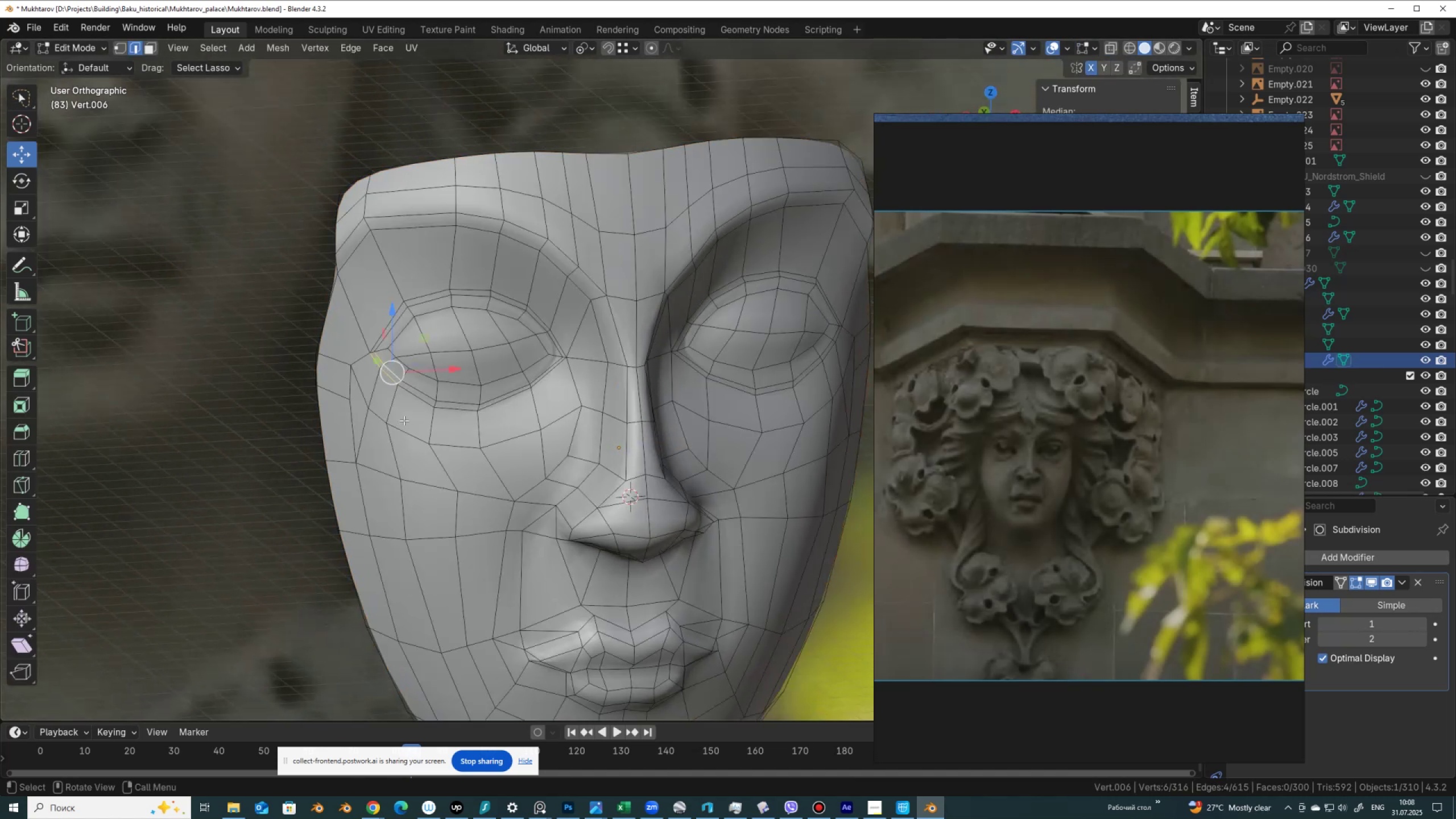 
scroll: coordinate [403, 419], scroll_direction: up, amount: 2.0
 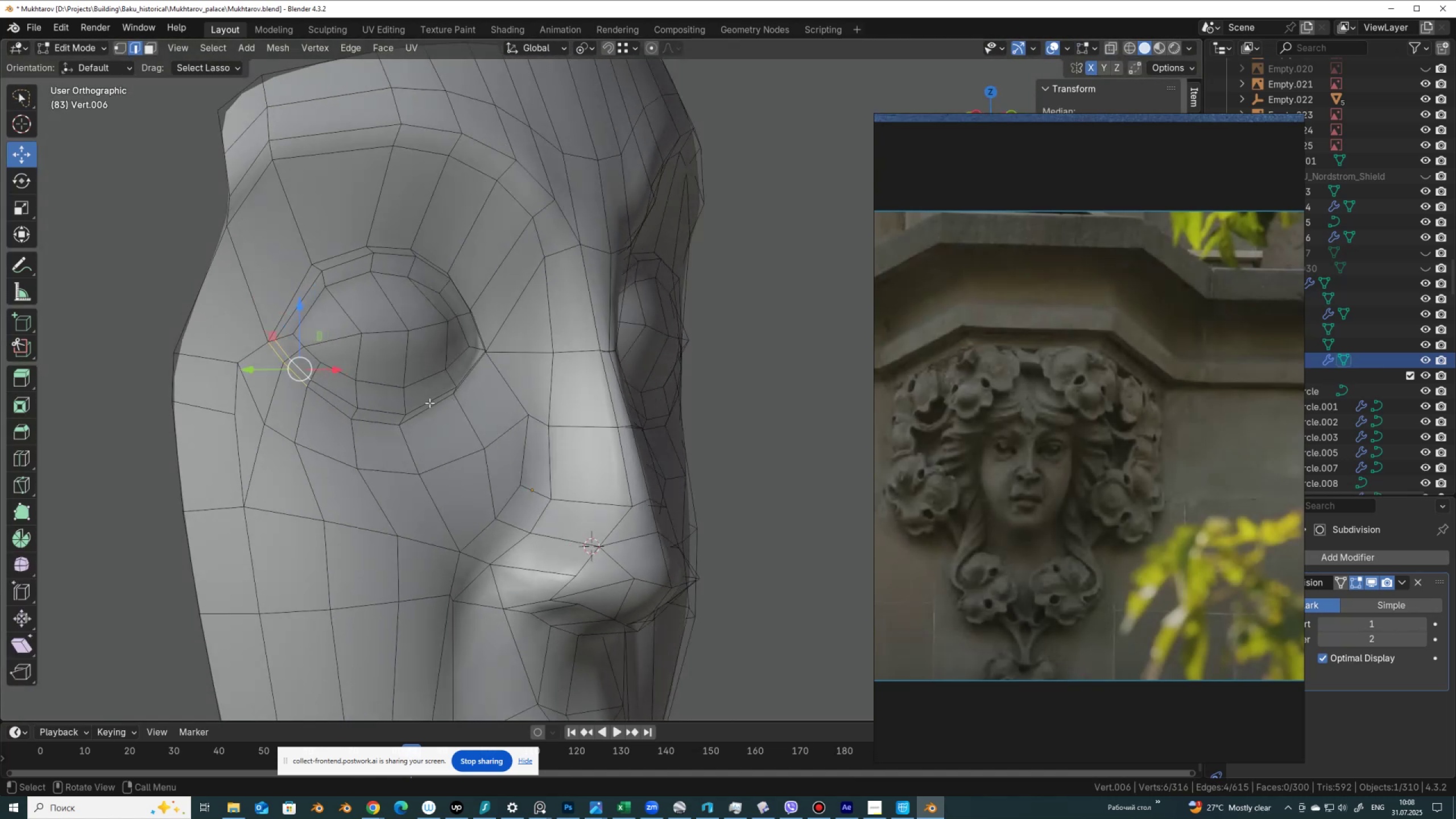 
left_click([429, 403])
 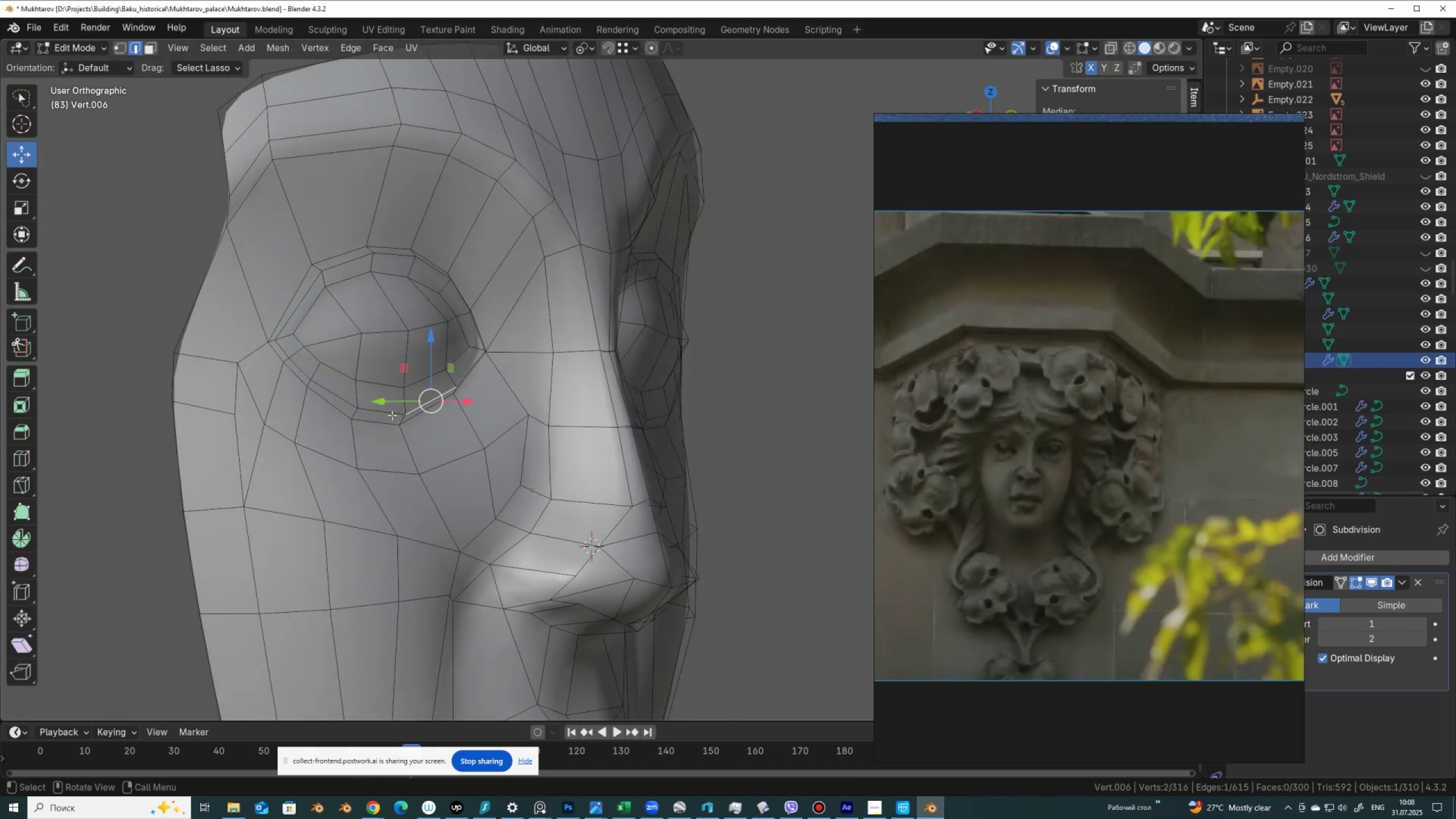 
hold_key(key=ShiftLeft, duration=0.58)
left_click([392, 410])
 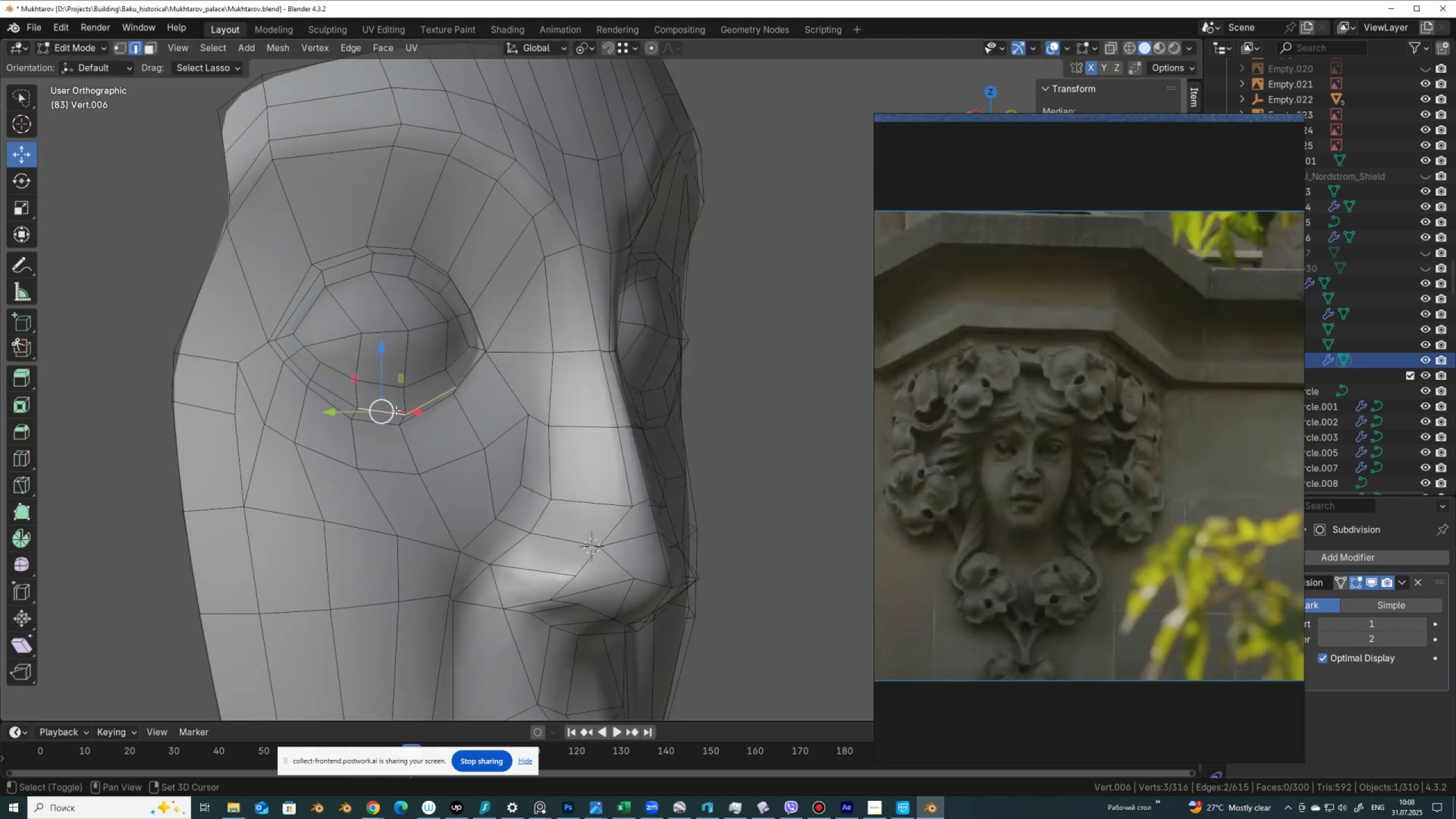 
left_click_drag(start_coordinate=[342, 411], to_coordinate=[351, 420])
 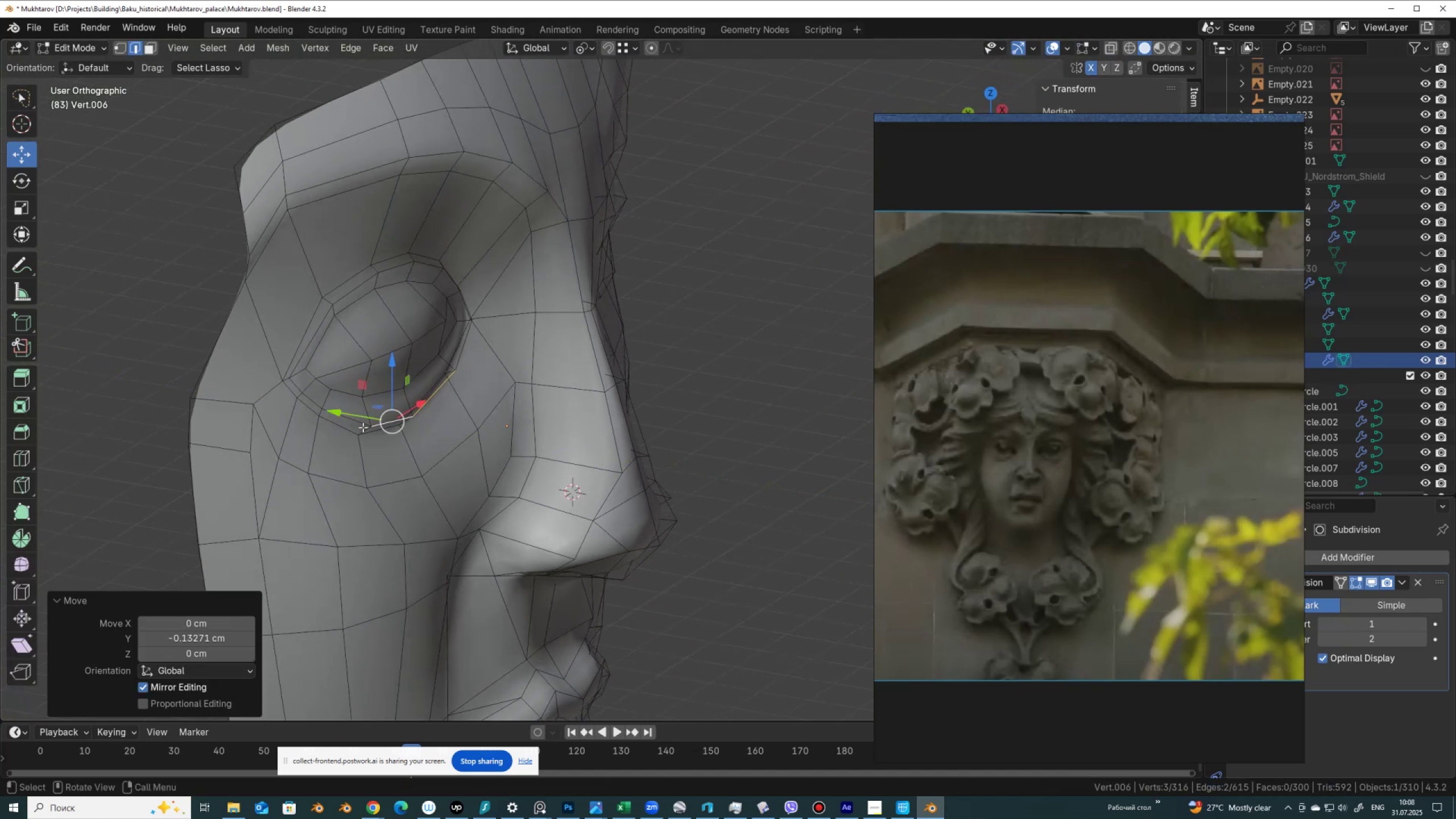 
key(Tab)
 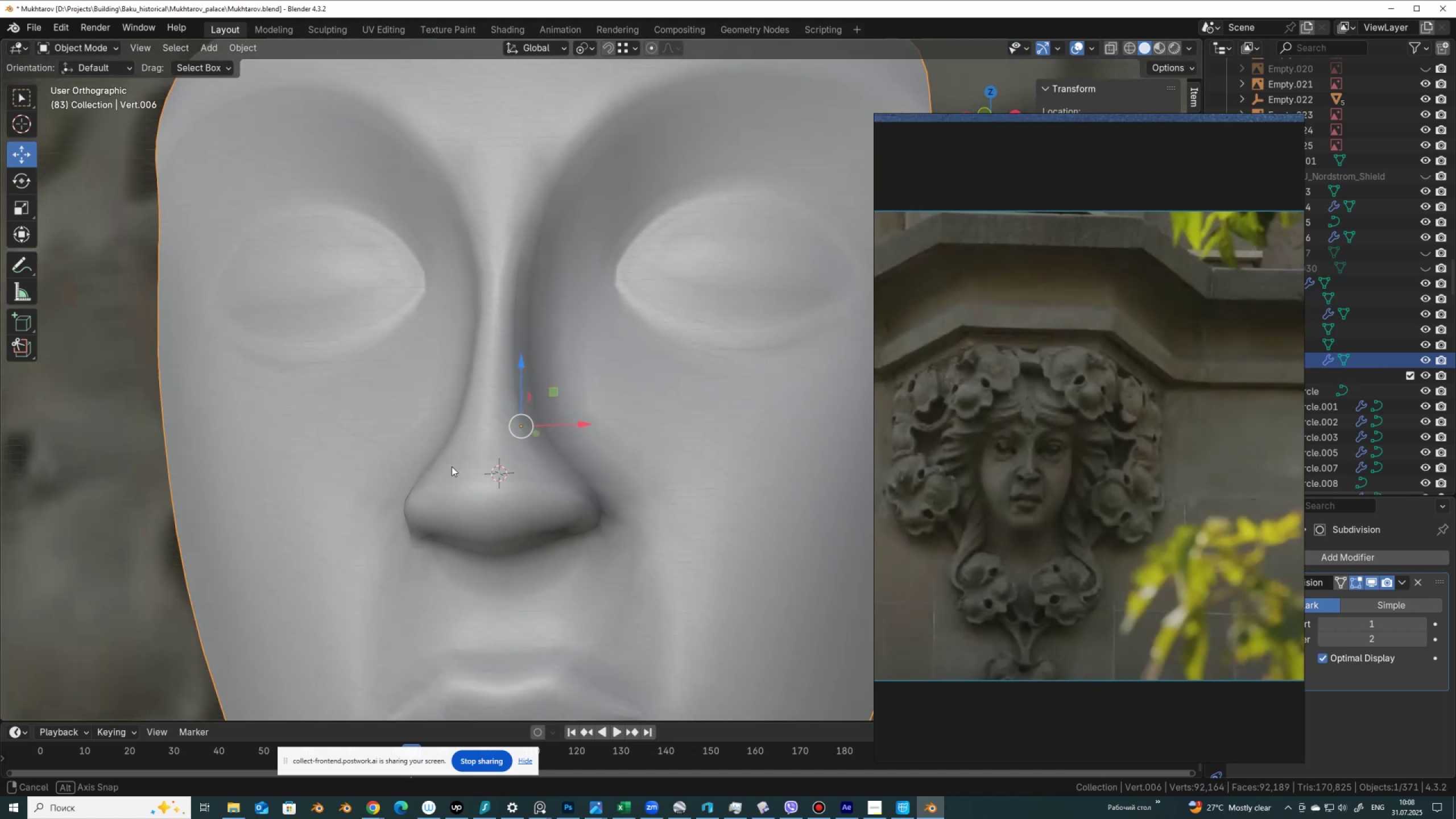 
scroll: coordinate [489, 468], scroll_direction: down, amount: 4.0
 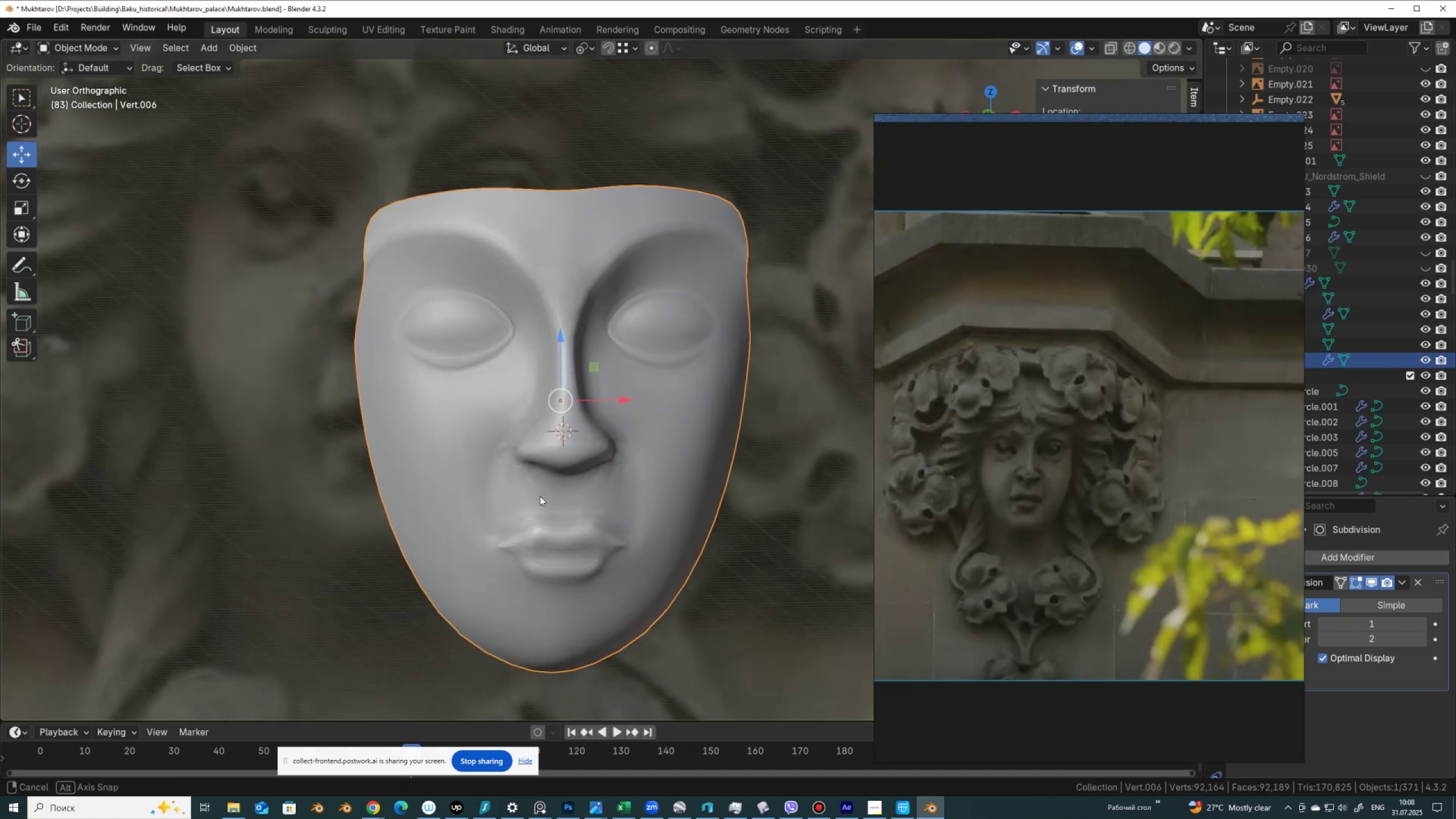 
scroll: coordinate [345, 384], scroll_direction: up, amount: 4.0
 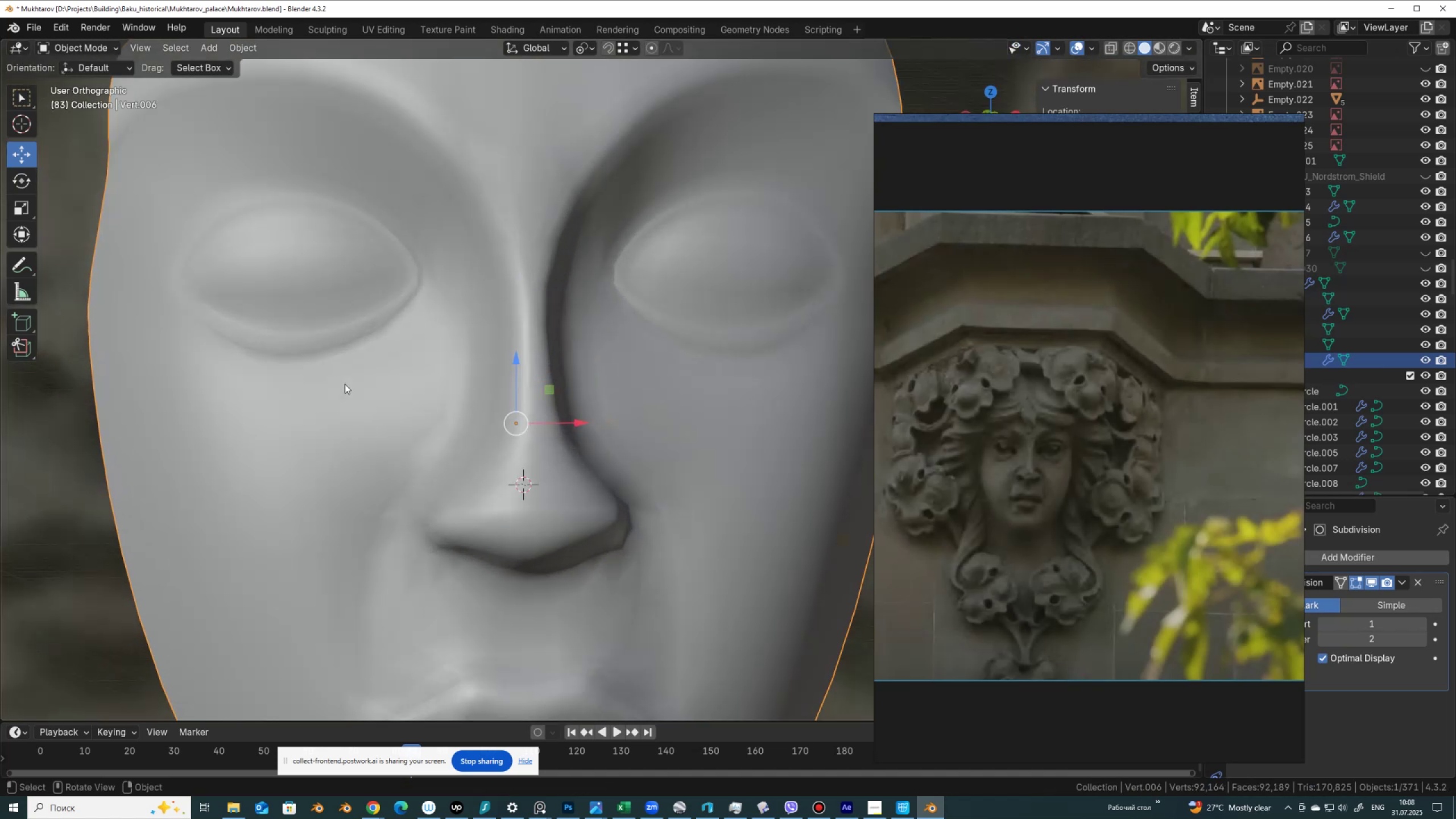 
key(Tab)
 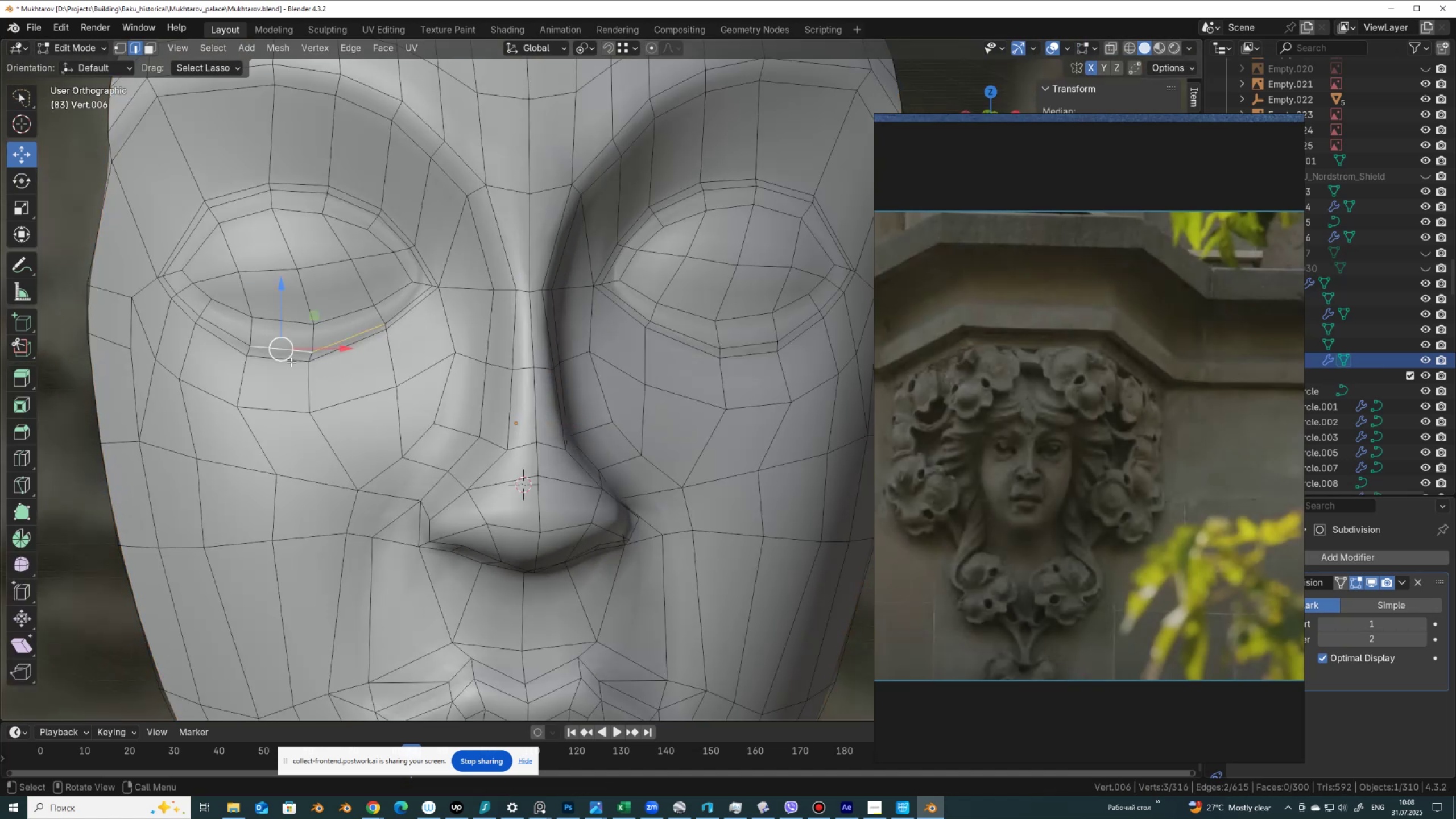 
left_click([290, 361])
 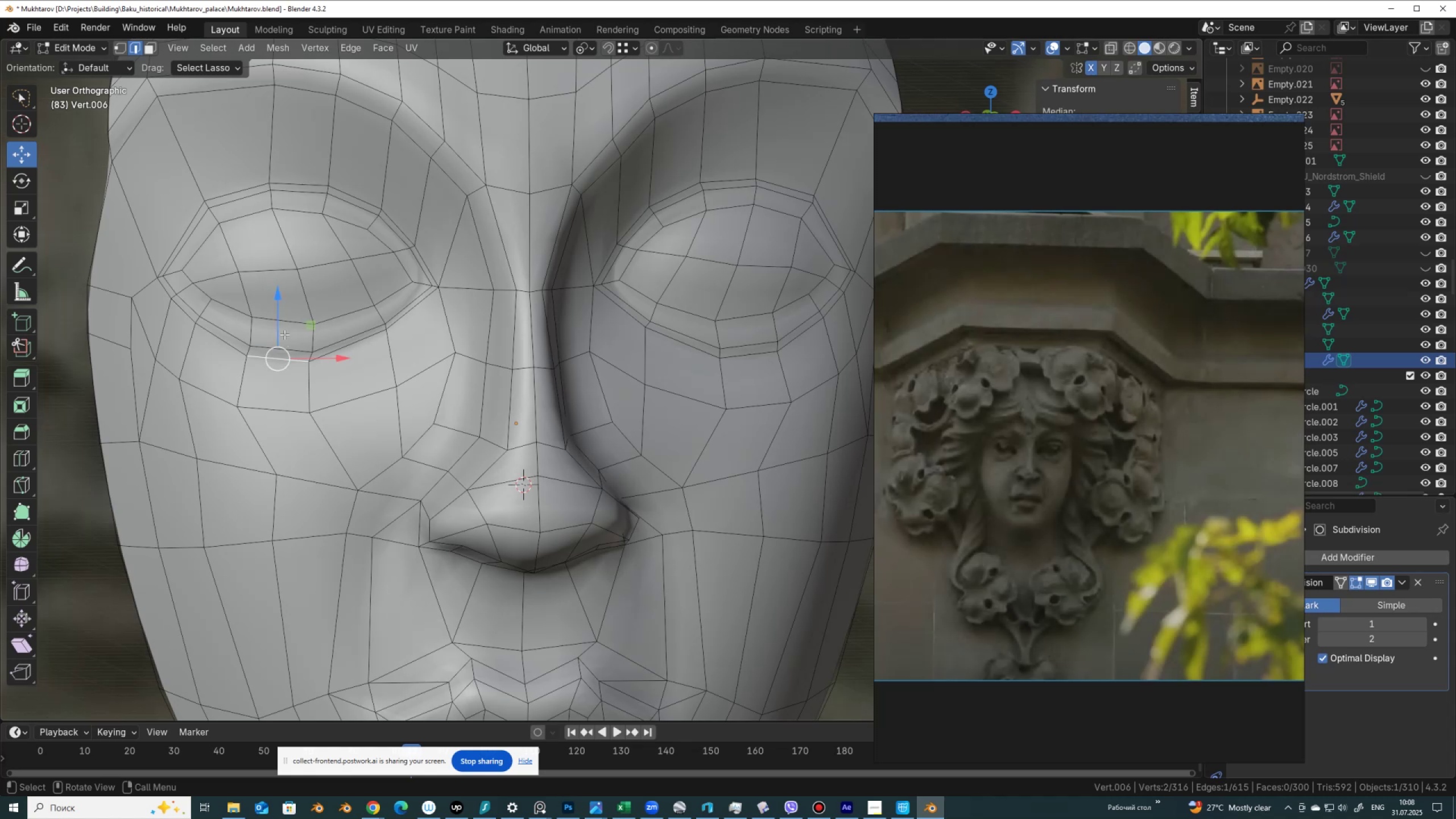 
left_click_drag(start_coordinate=[283, 334], to_coordinate=[280, 347])
 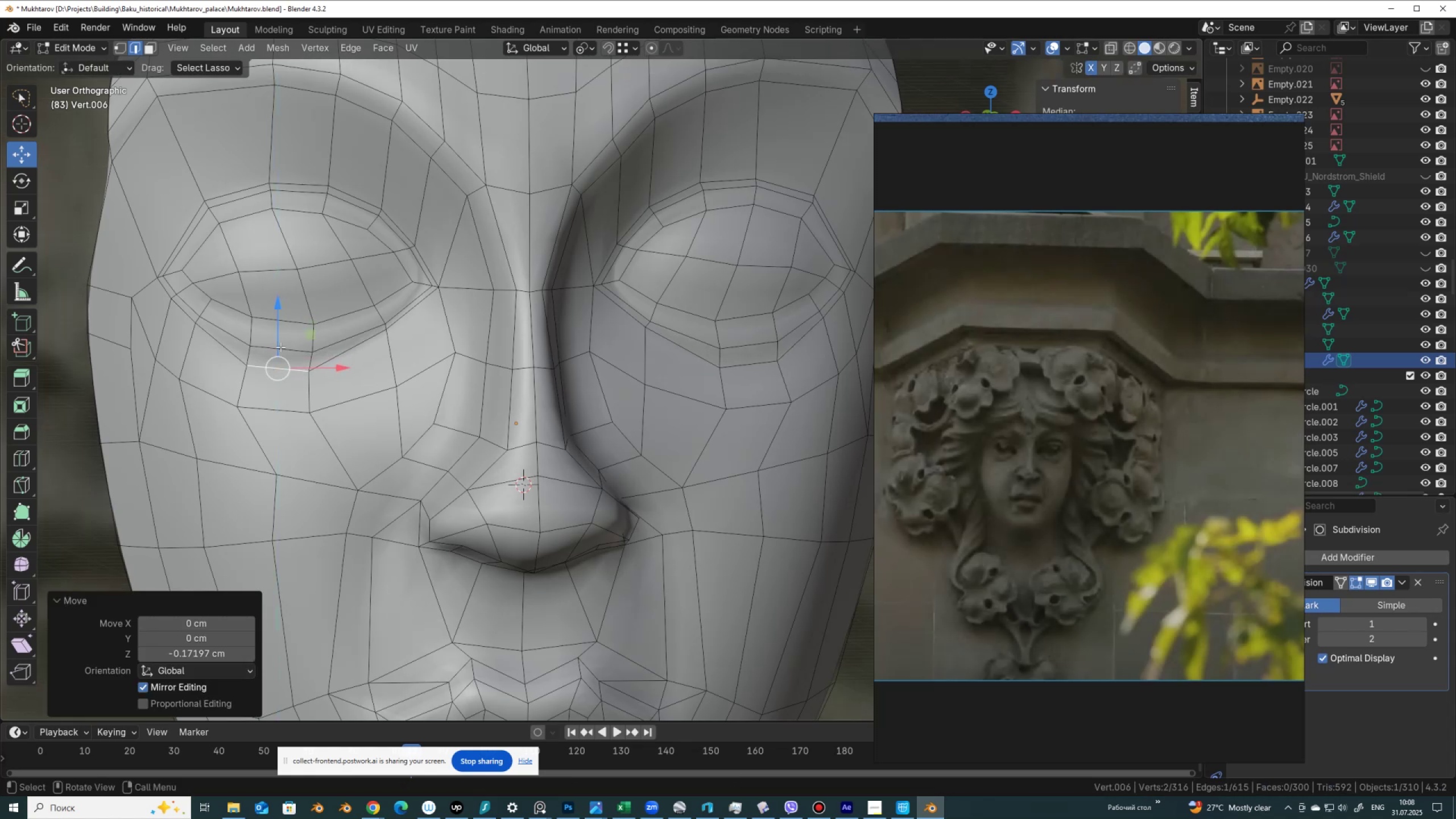 
key(Tab)
 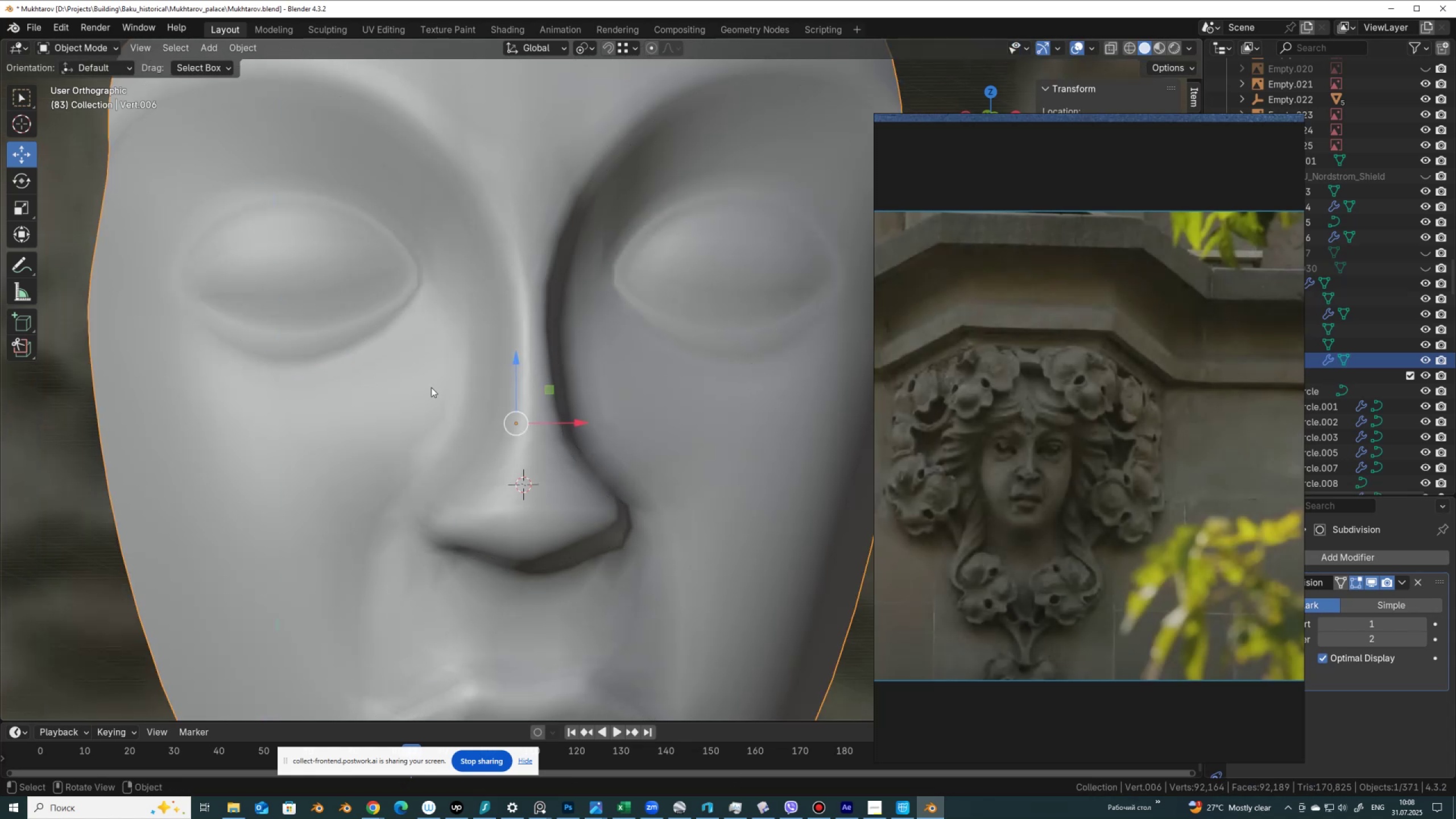 
scroll: coordinate [440, 403], scroll_direction: down, amount: 3.0
 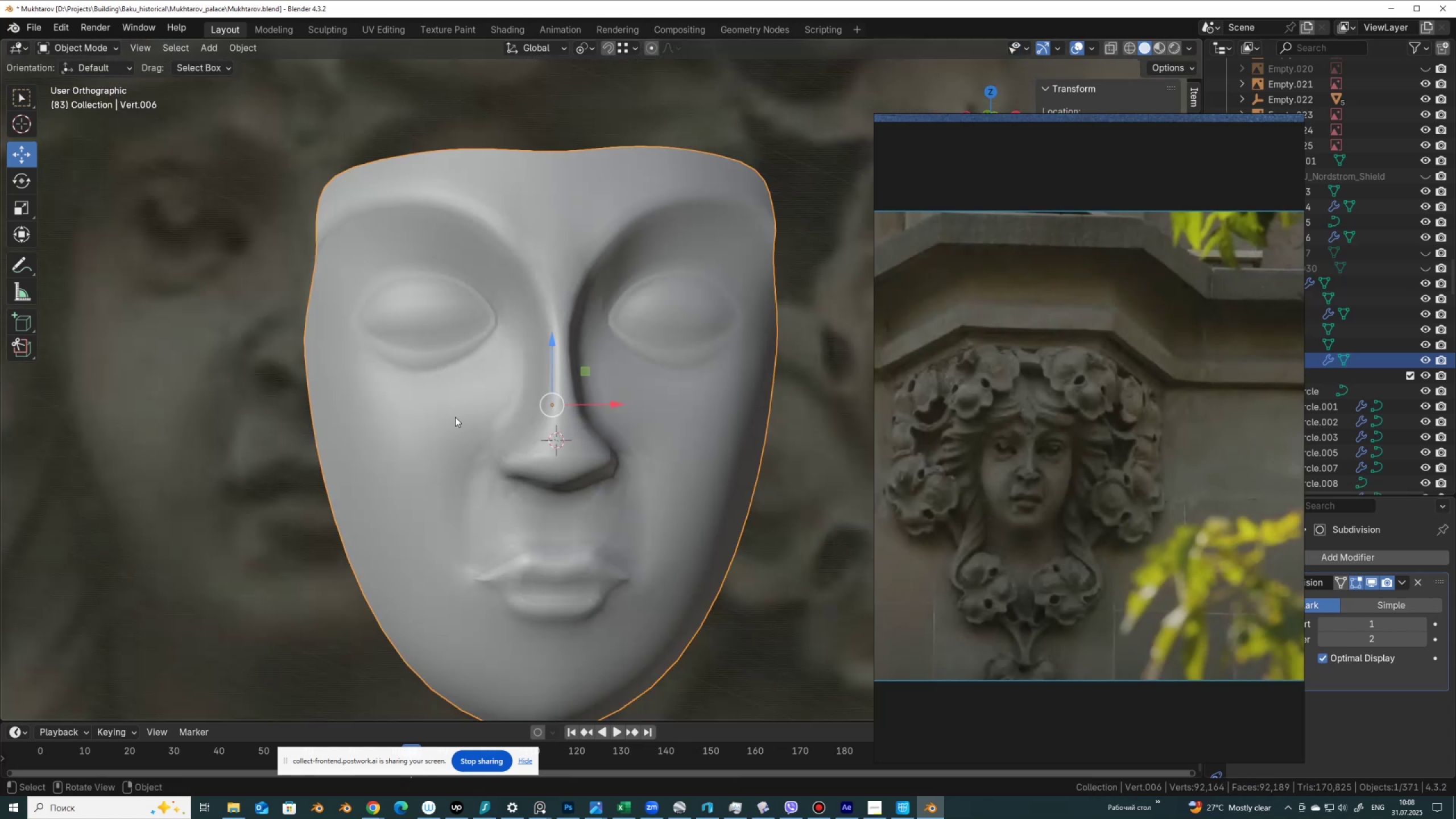 
key(Tab)
 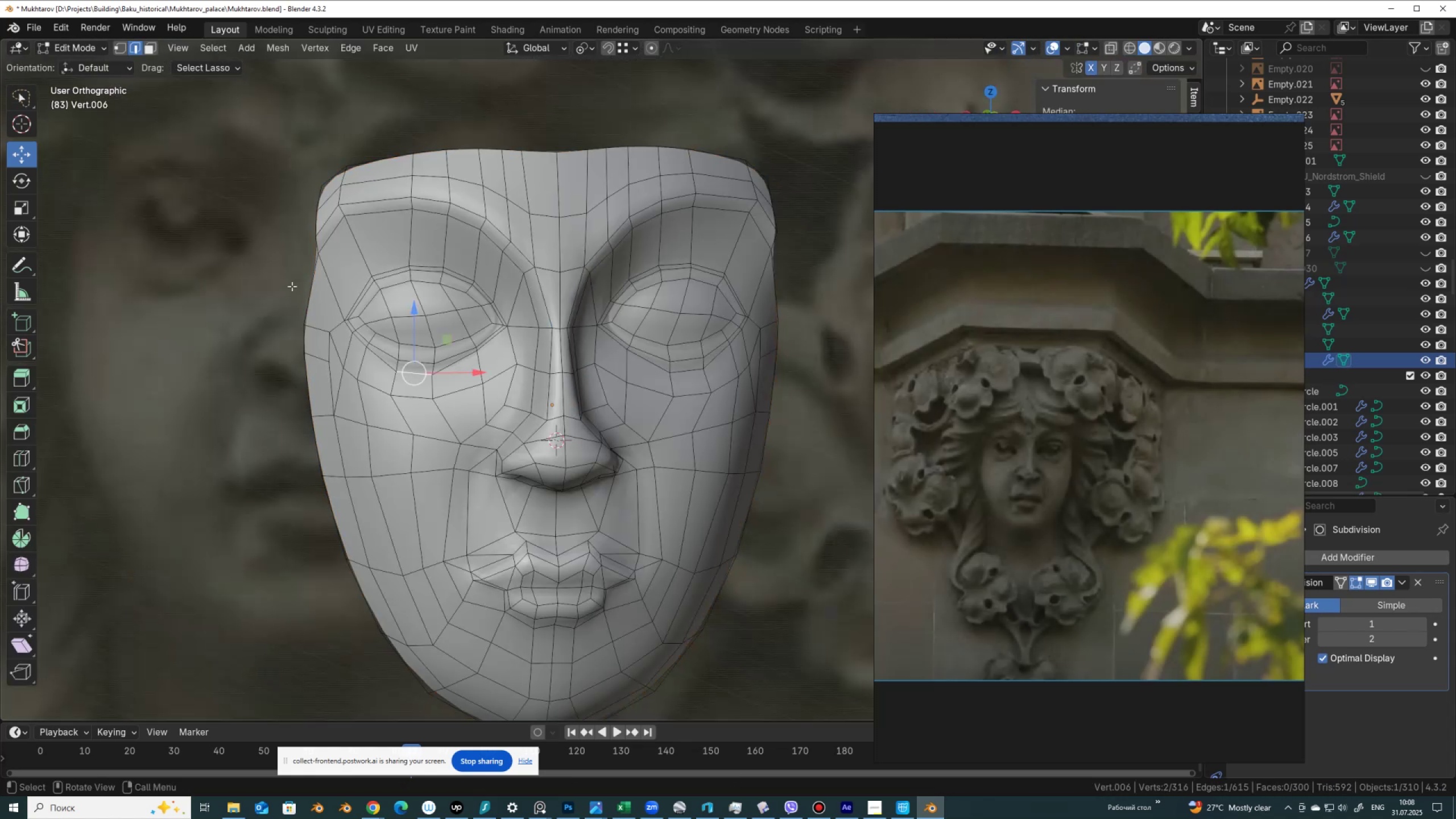 
scroll: coordinate [297, 287], scroll_direction: up, amount: 1.0
 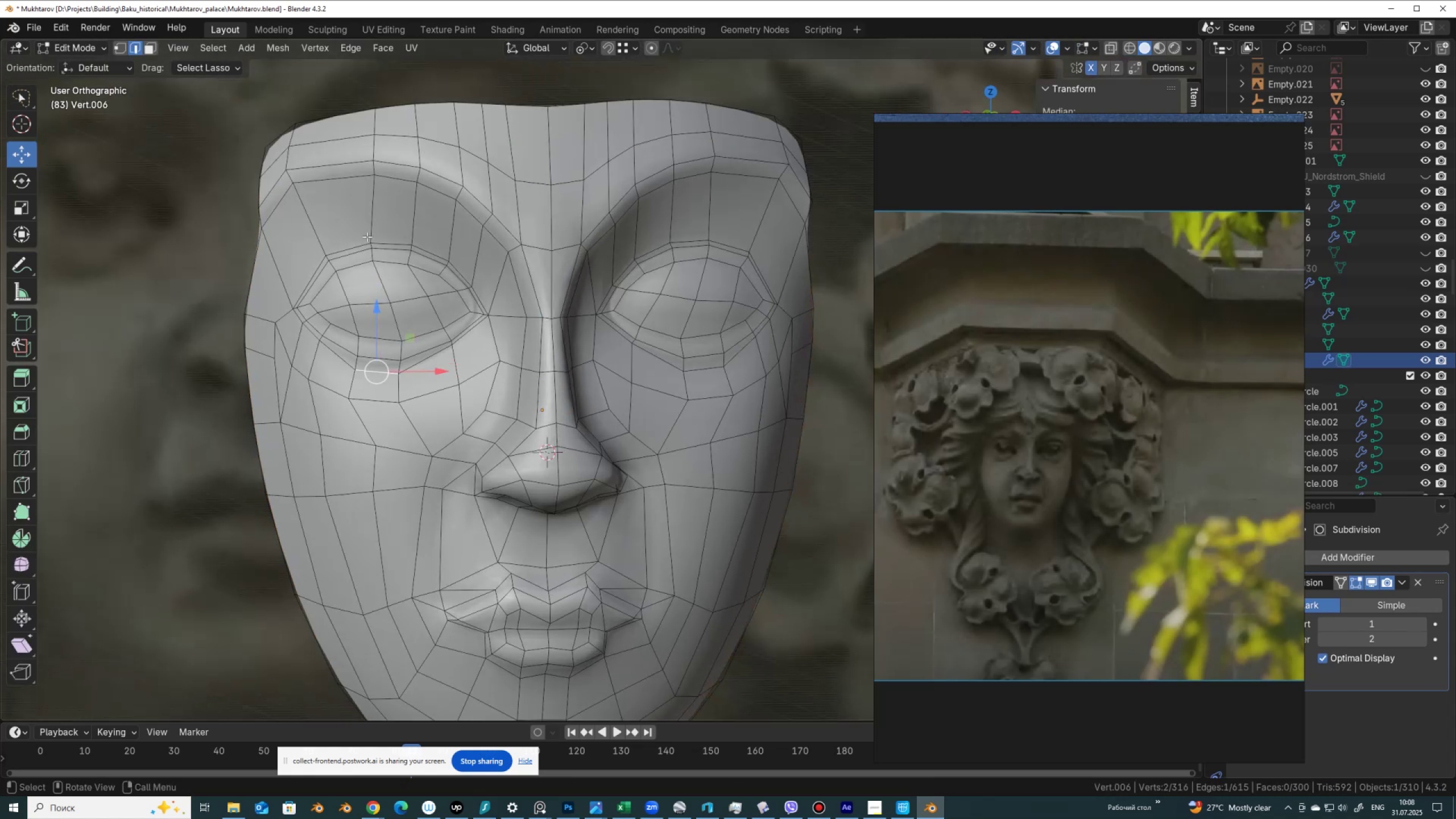 
left_click_drag(start_coordinate=[361, 236], to_coordinate=[388, 280])
 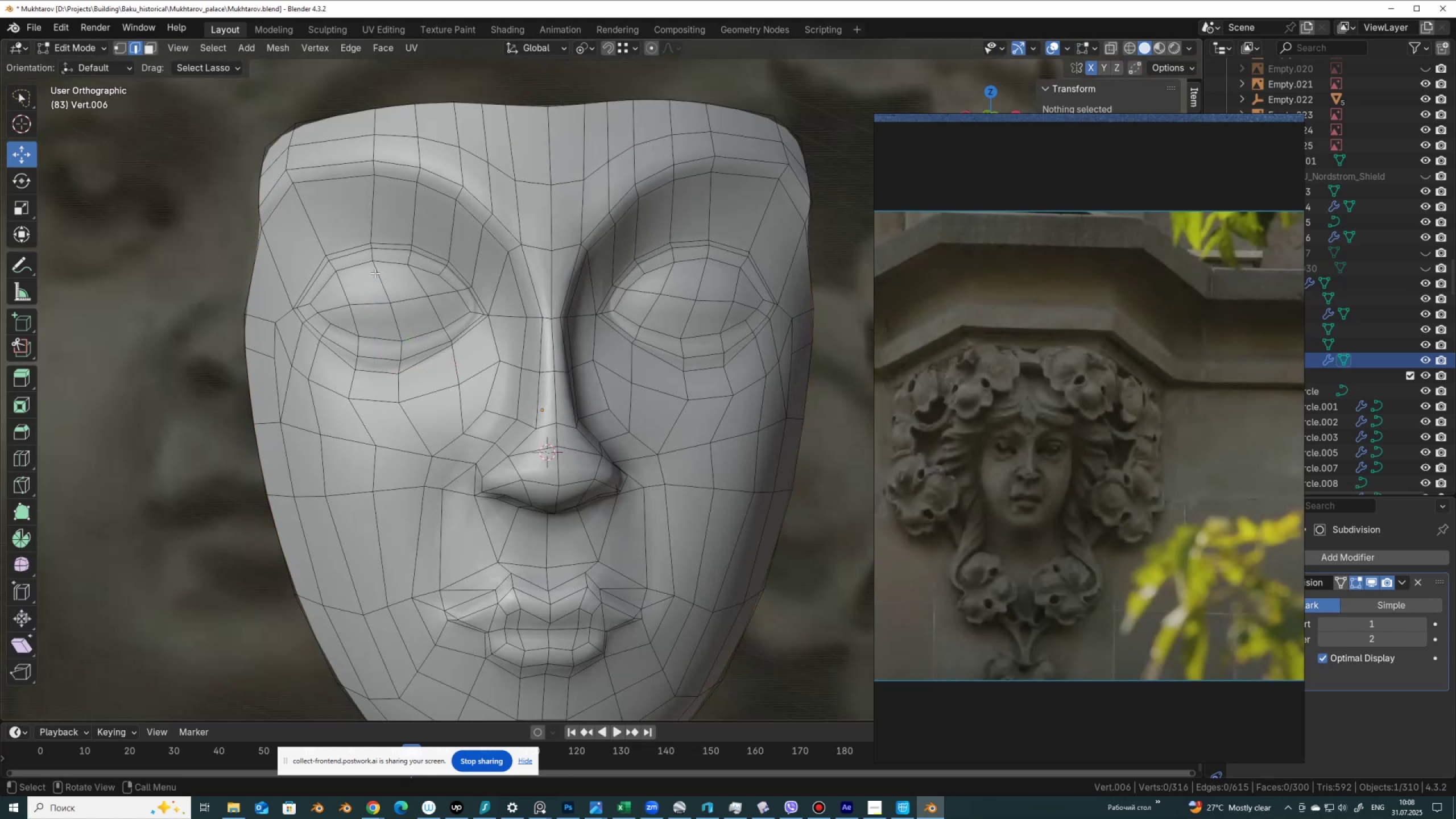 
left_click_drag(start_coordinate=[374, 274], to_coordinate=[390, 249])
 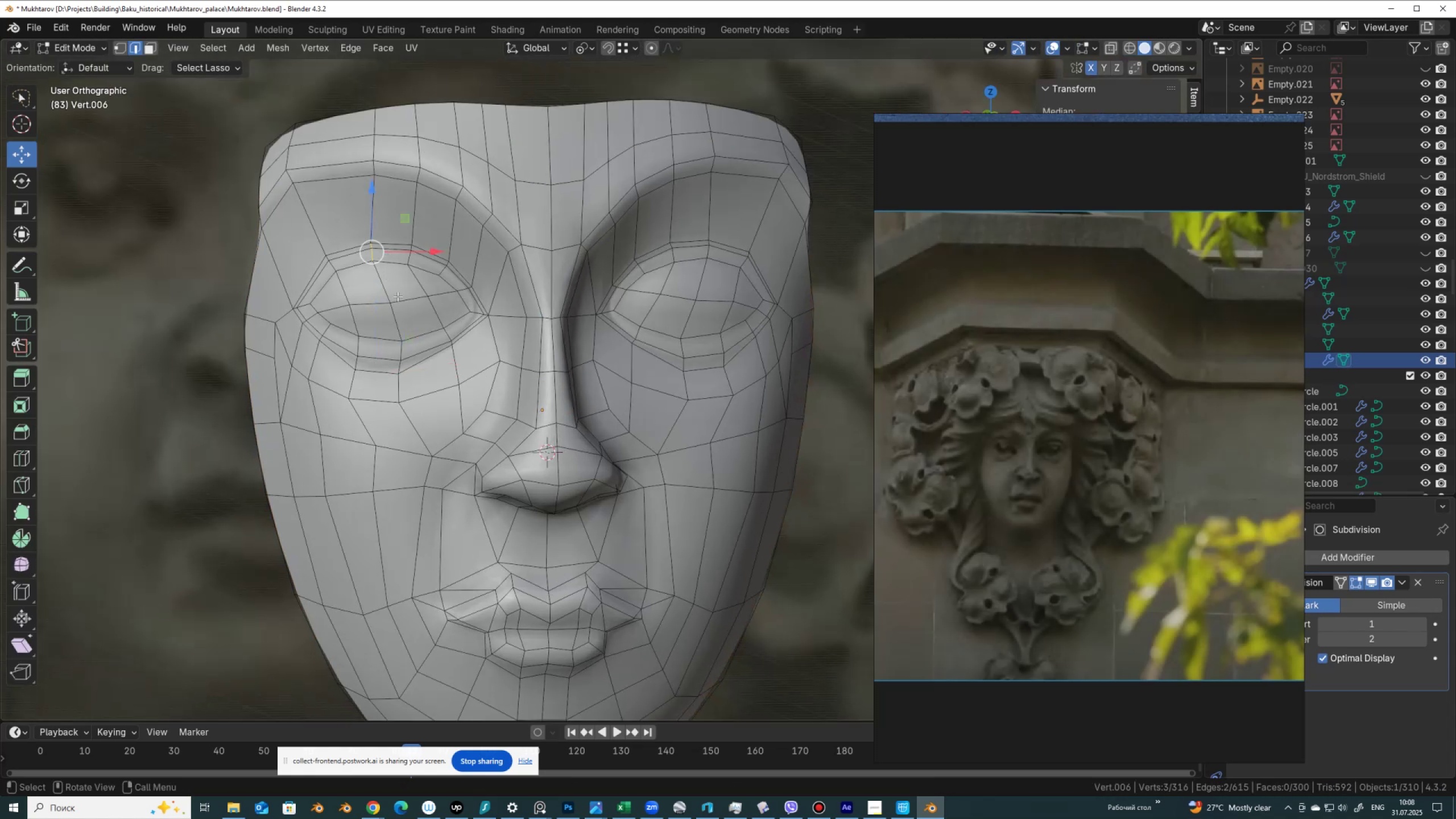 
type(gg)
 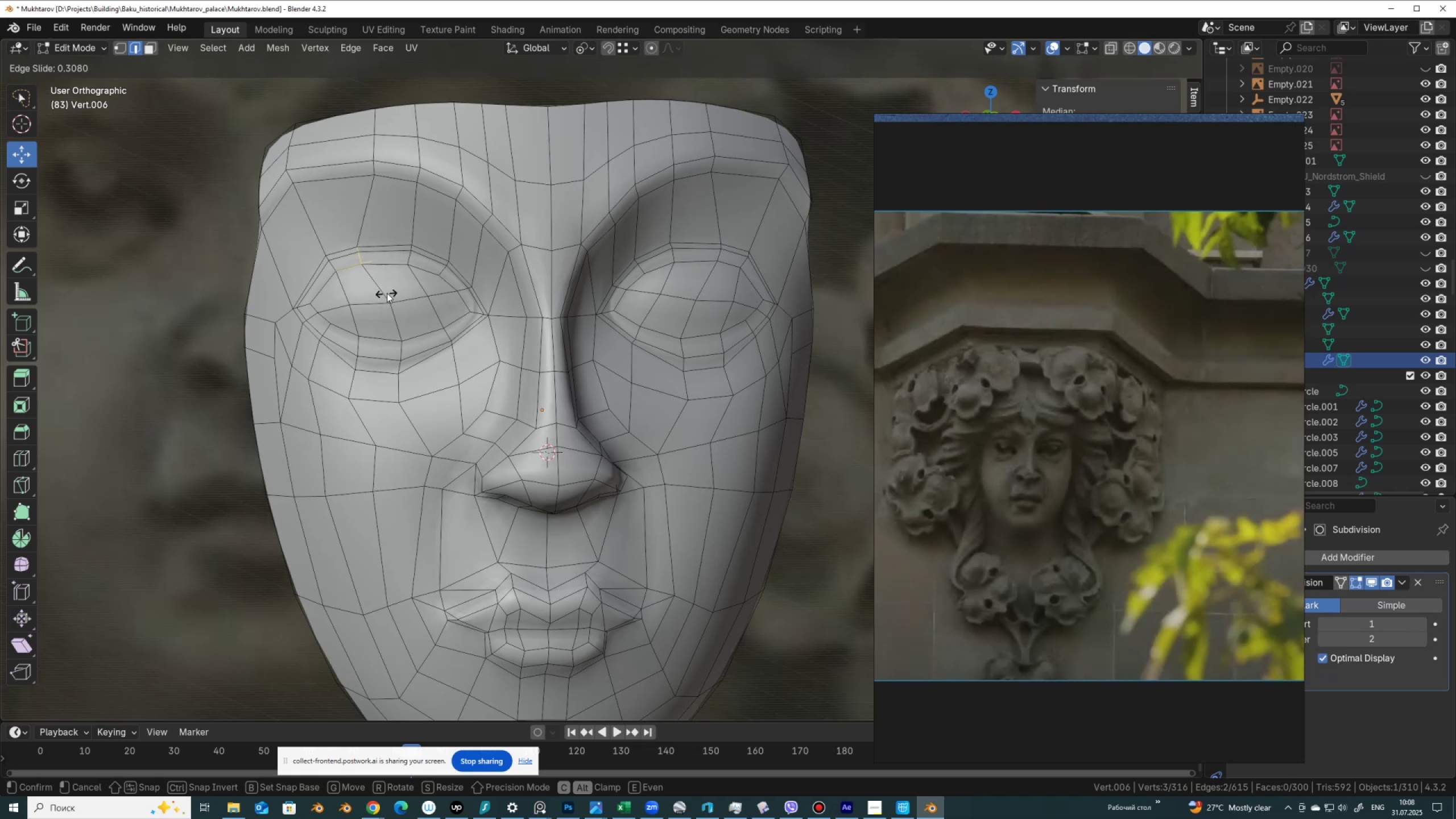 
left_click([387, 293])
 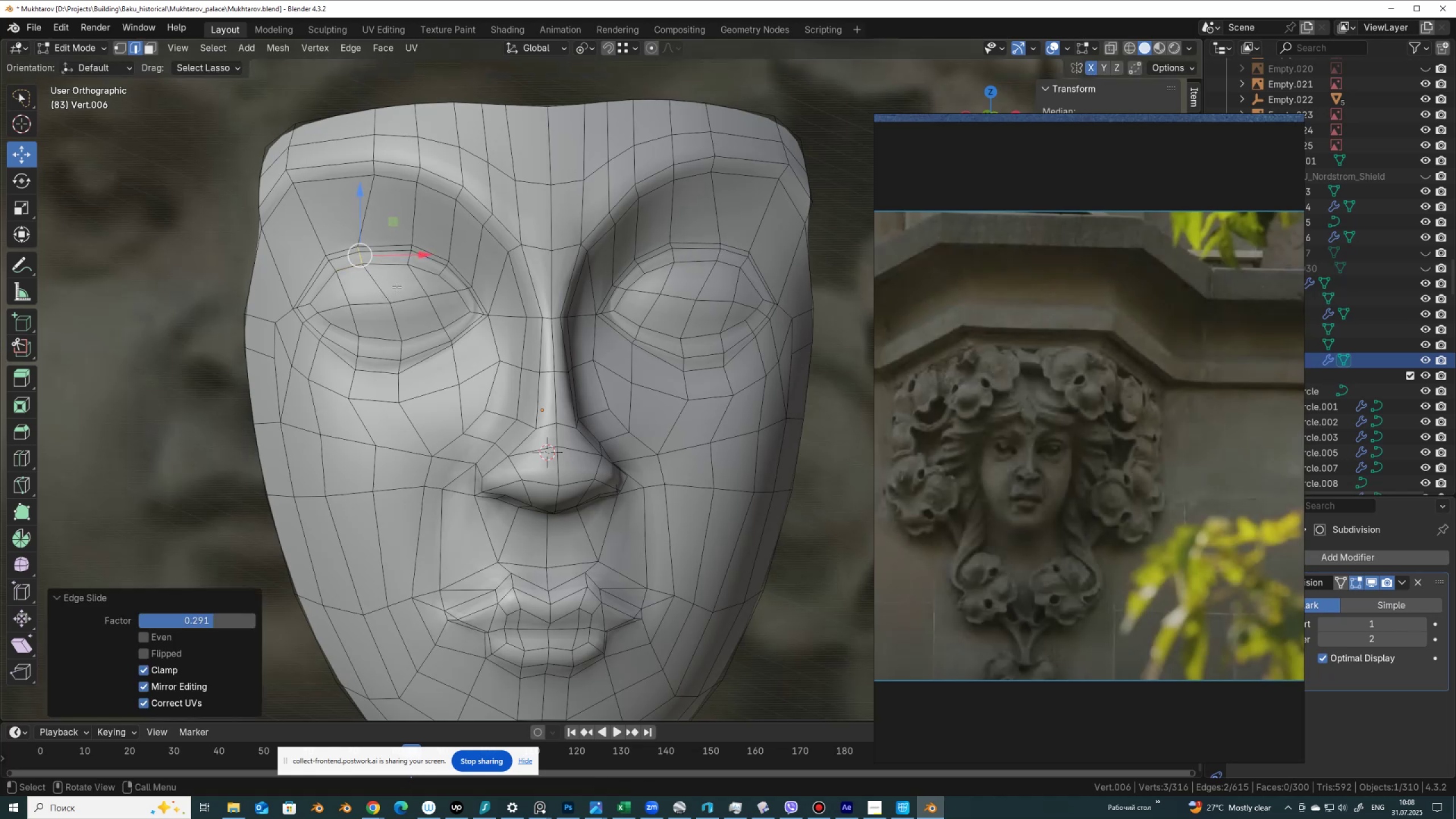 
left_click_drag(start_coordinate=[398, 285], to_coordinate=[425, 254])
 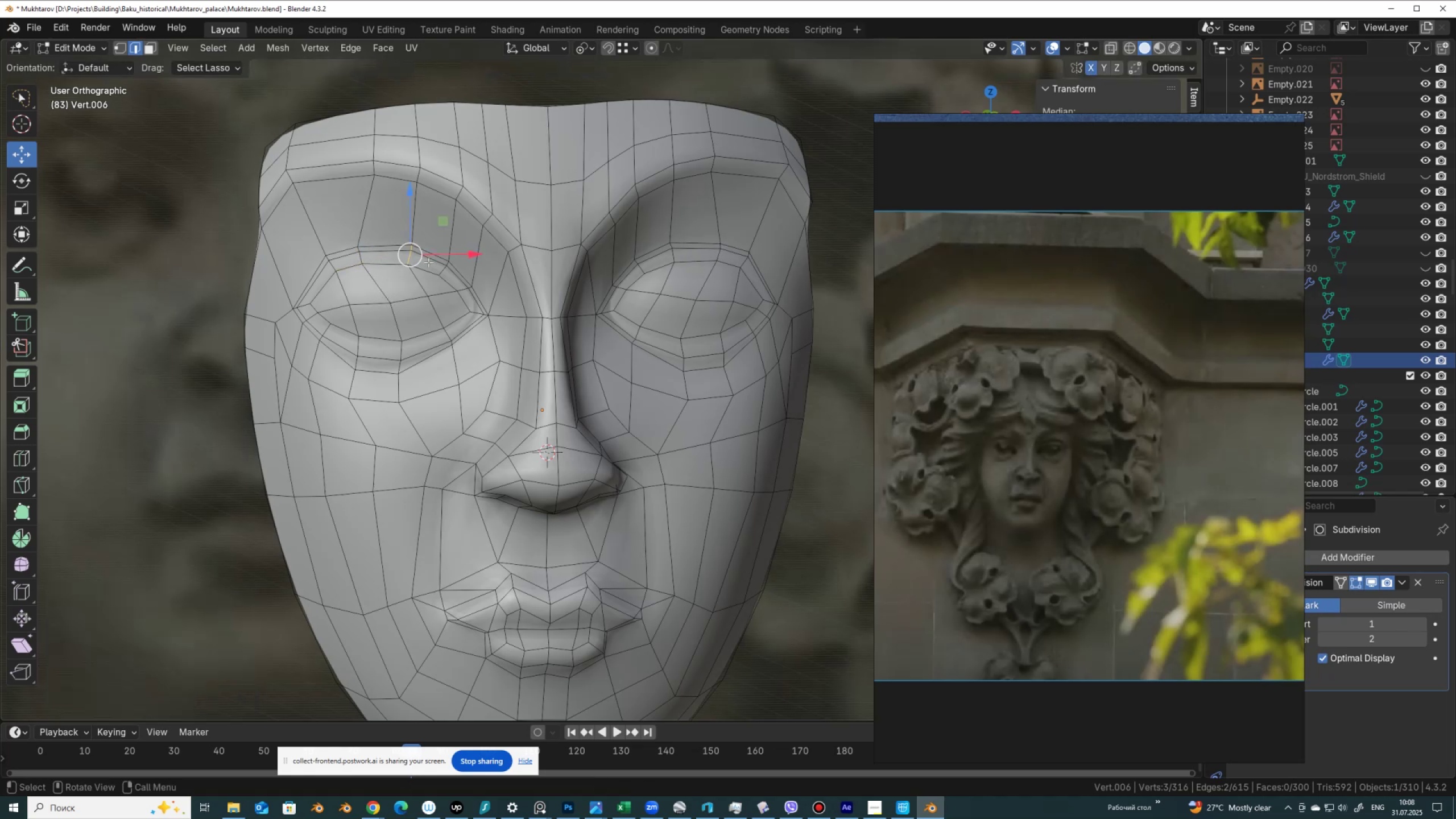 
type(gg)
 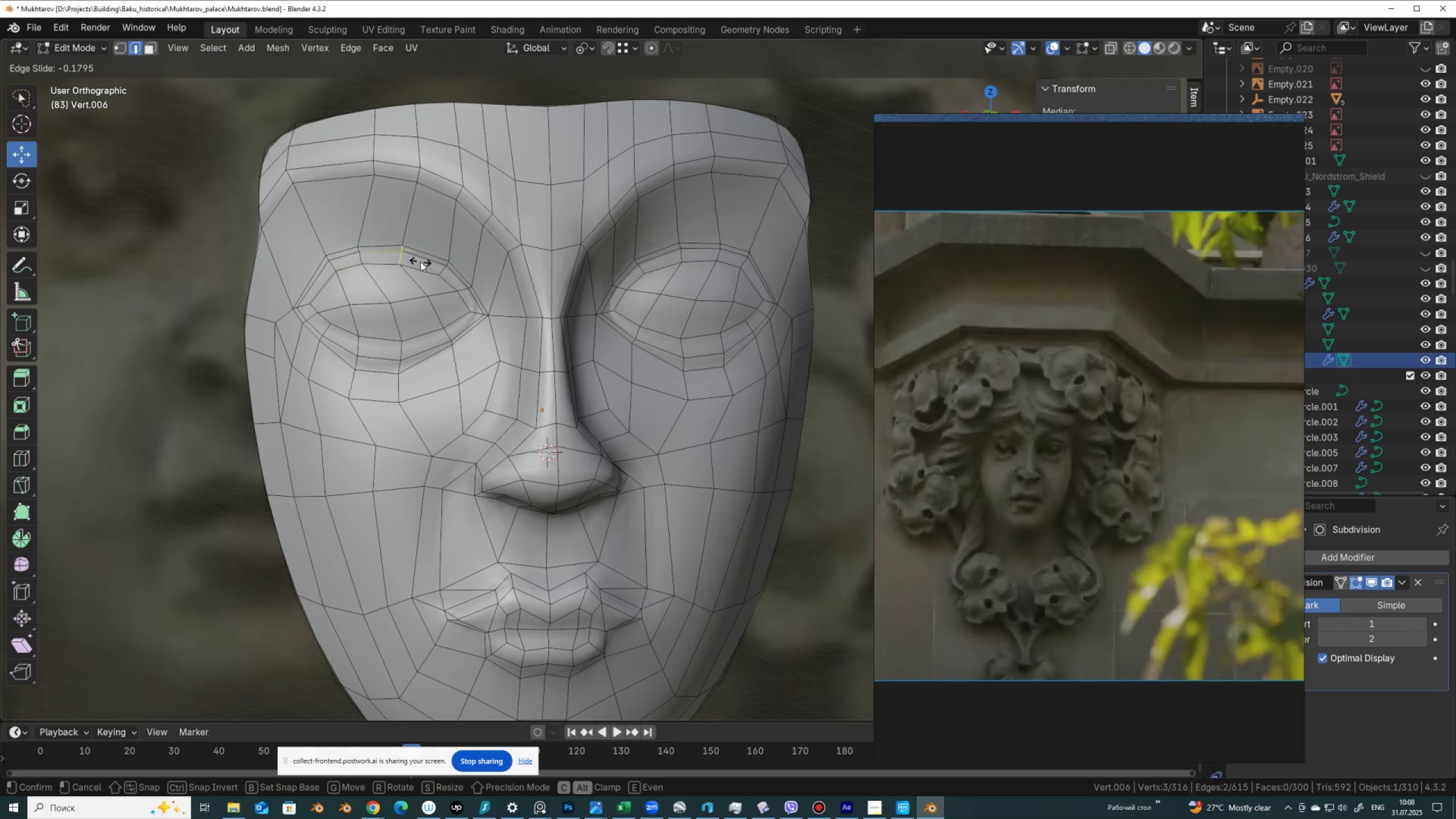 
left_click([420, 262])
 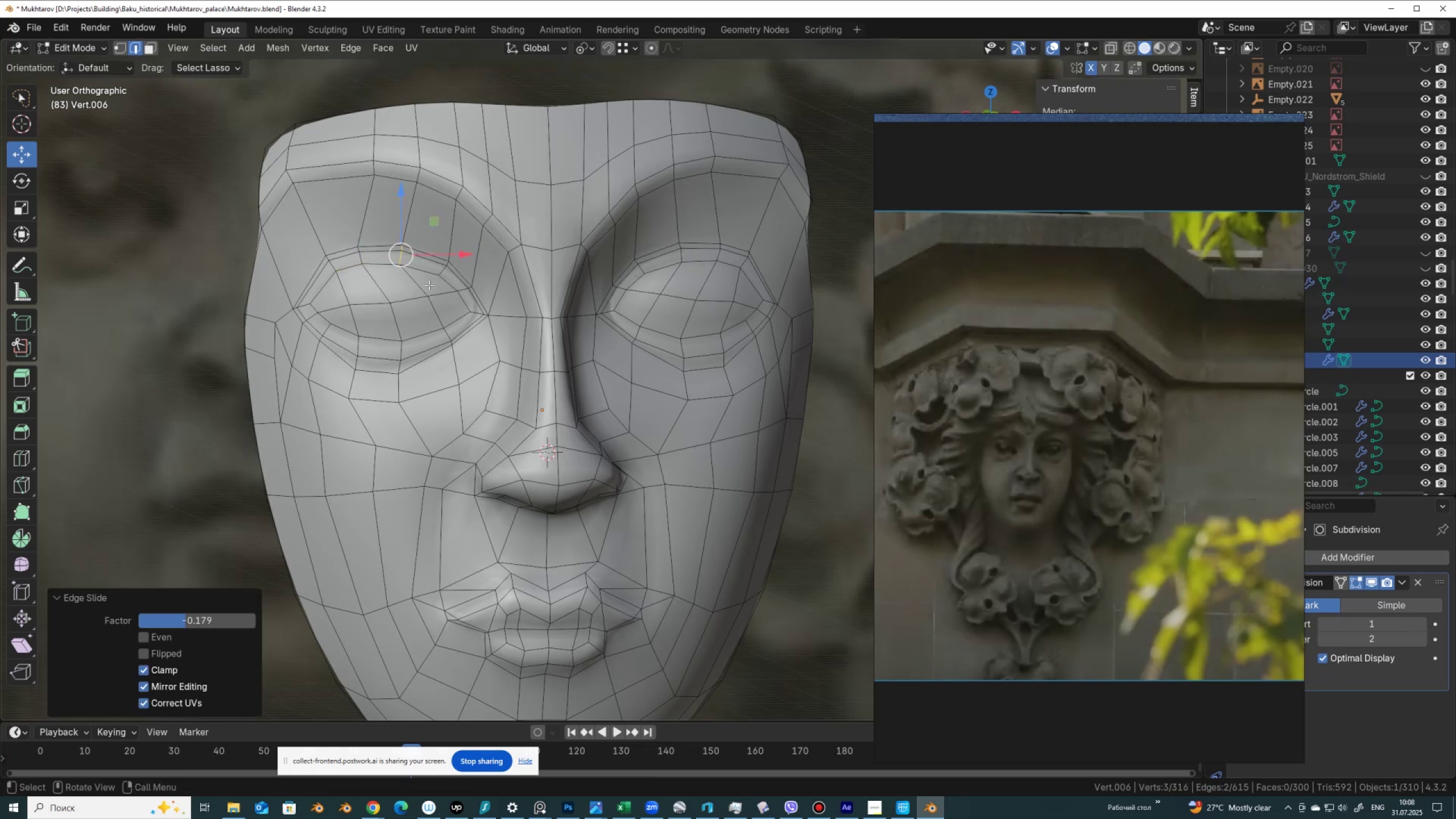 
key(Tab)
key(Tab)
type(gg)
 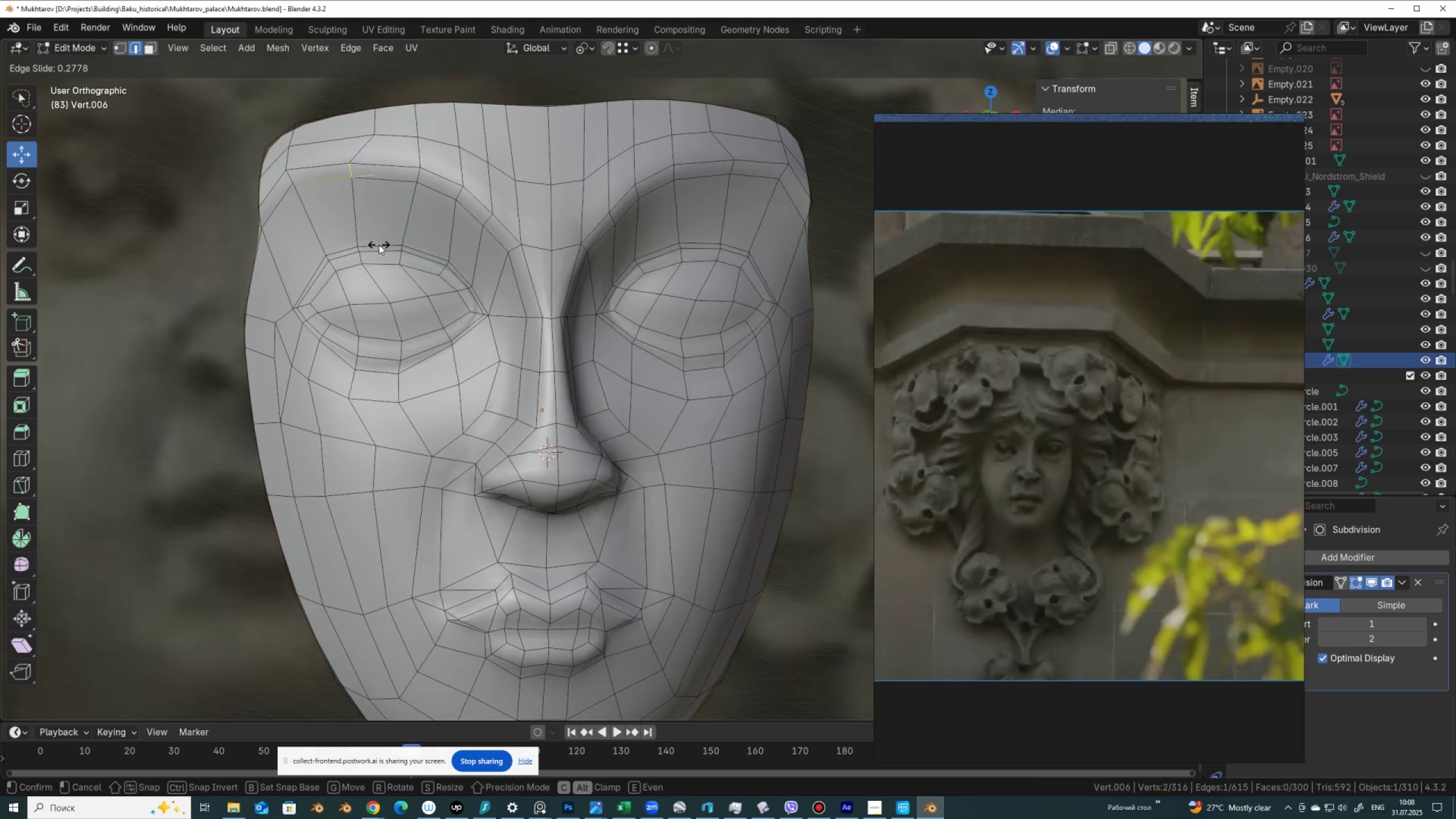 
left_click_drag(start_coordinate=[388, 189], to_coordinate=[349, 198])
 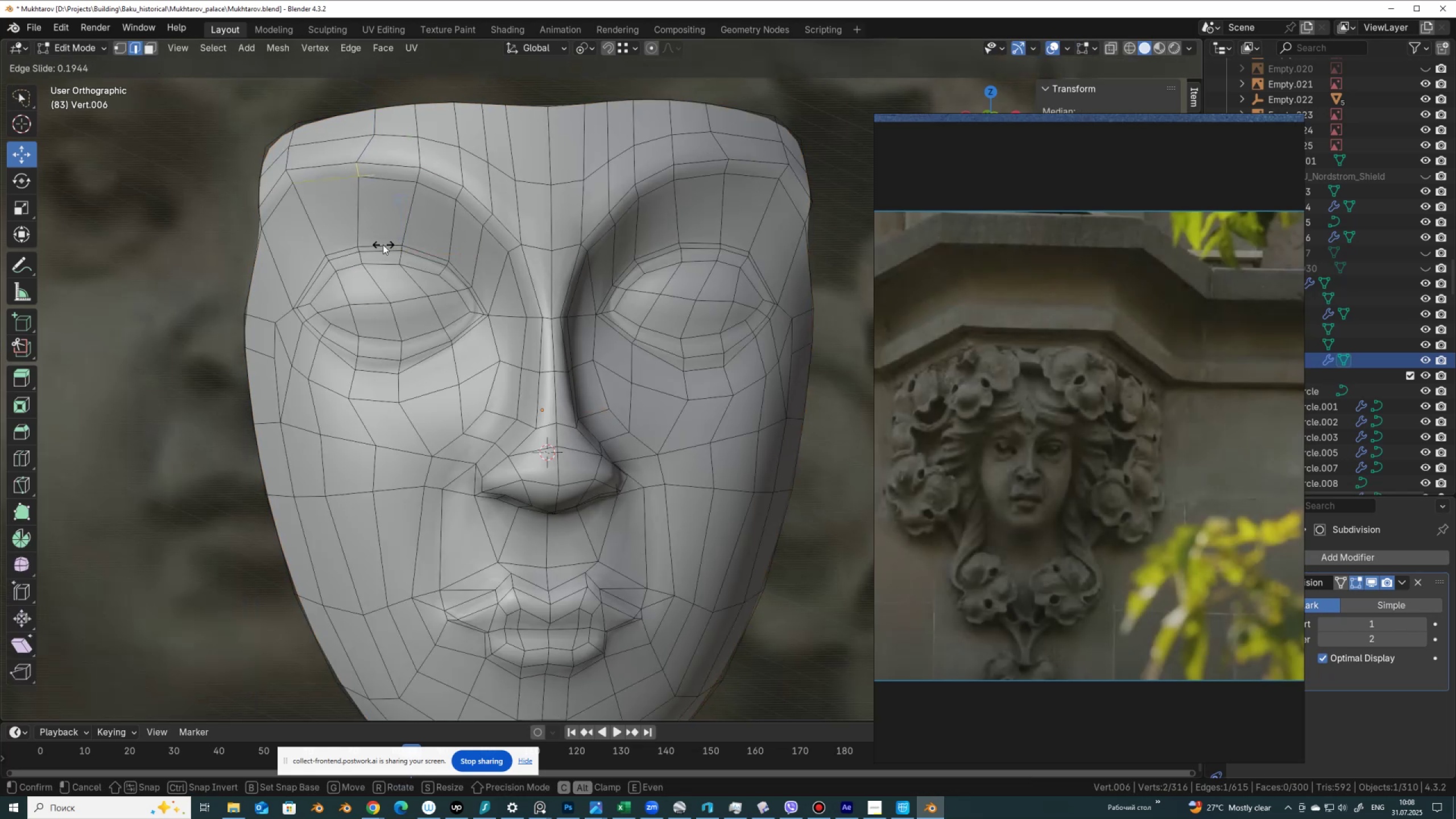 
left_click([379, 245])
 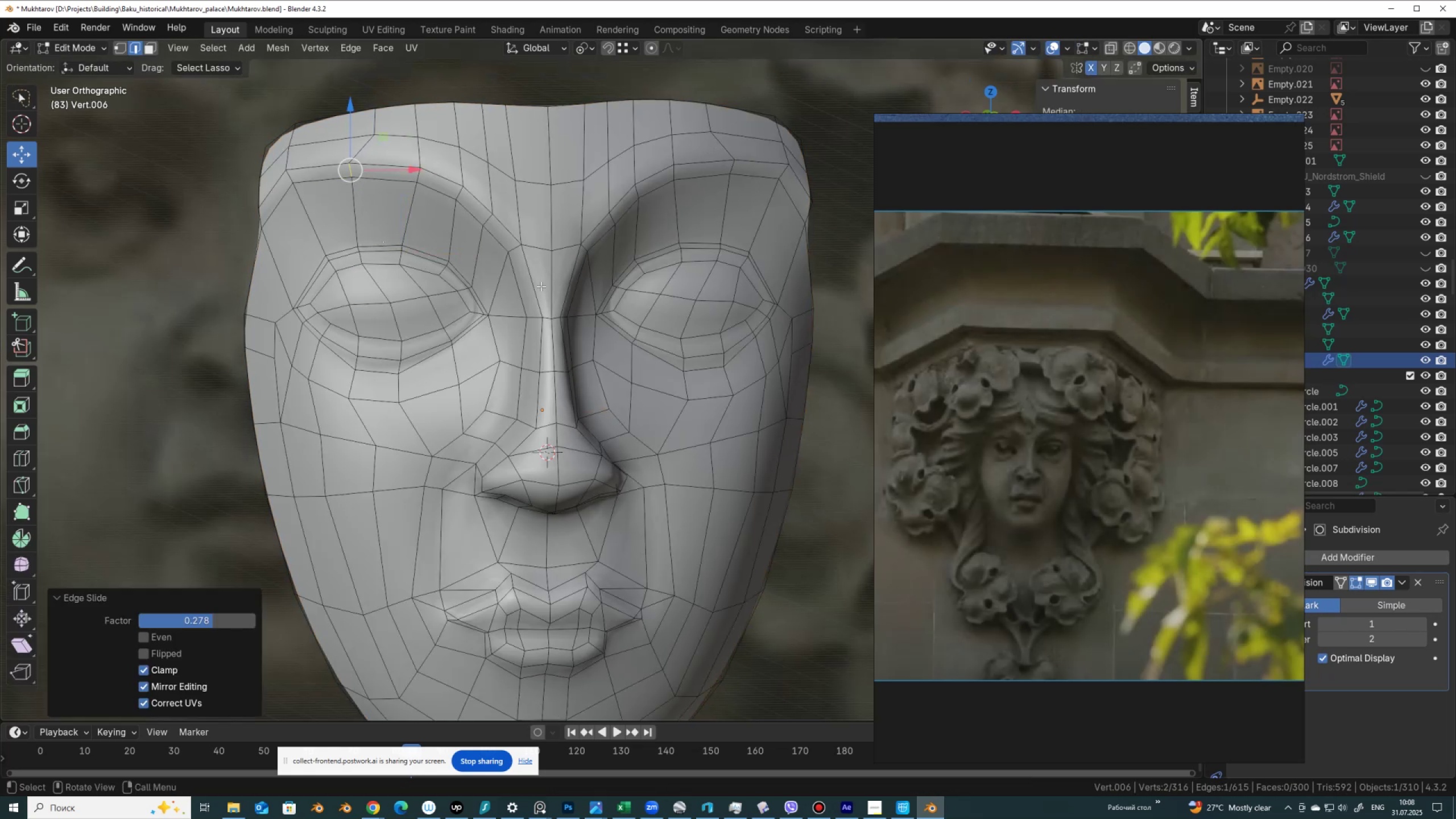 
key(Tab)
 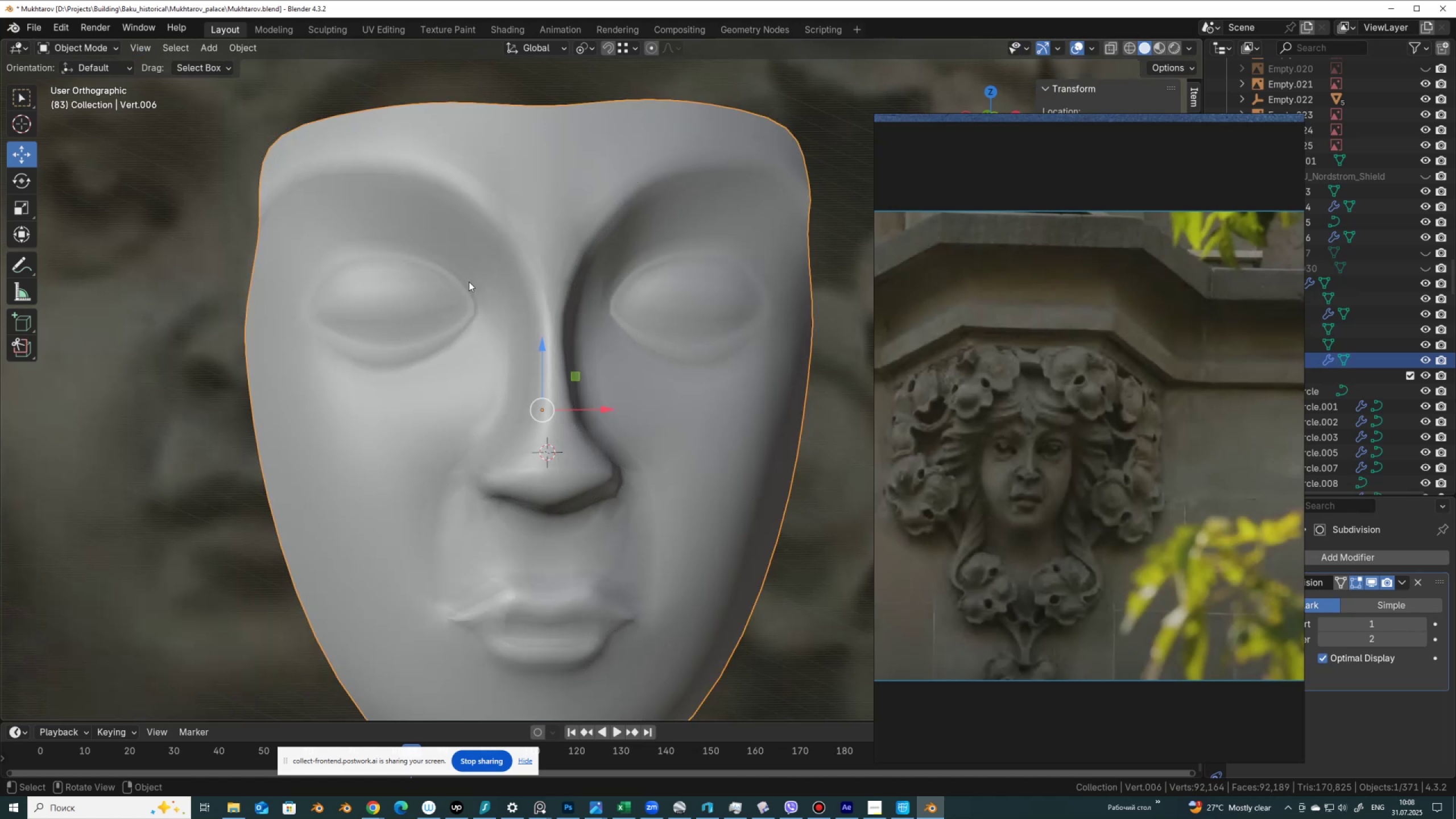 
scroll: coordinate [464, 281], scroll_direction: down, amount: 2.0
 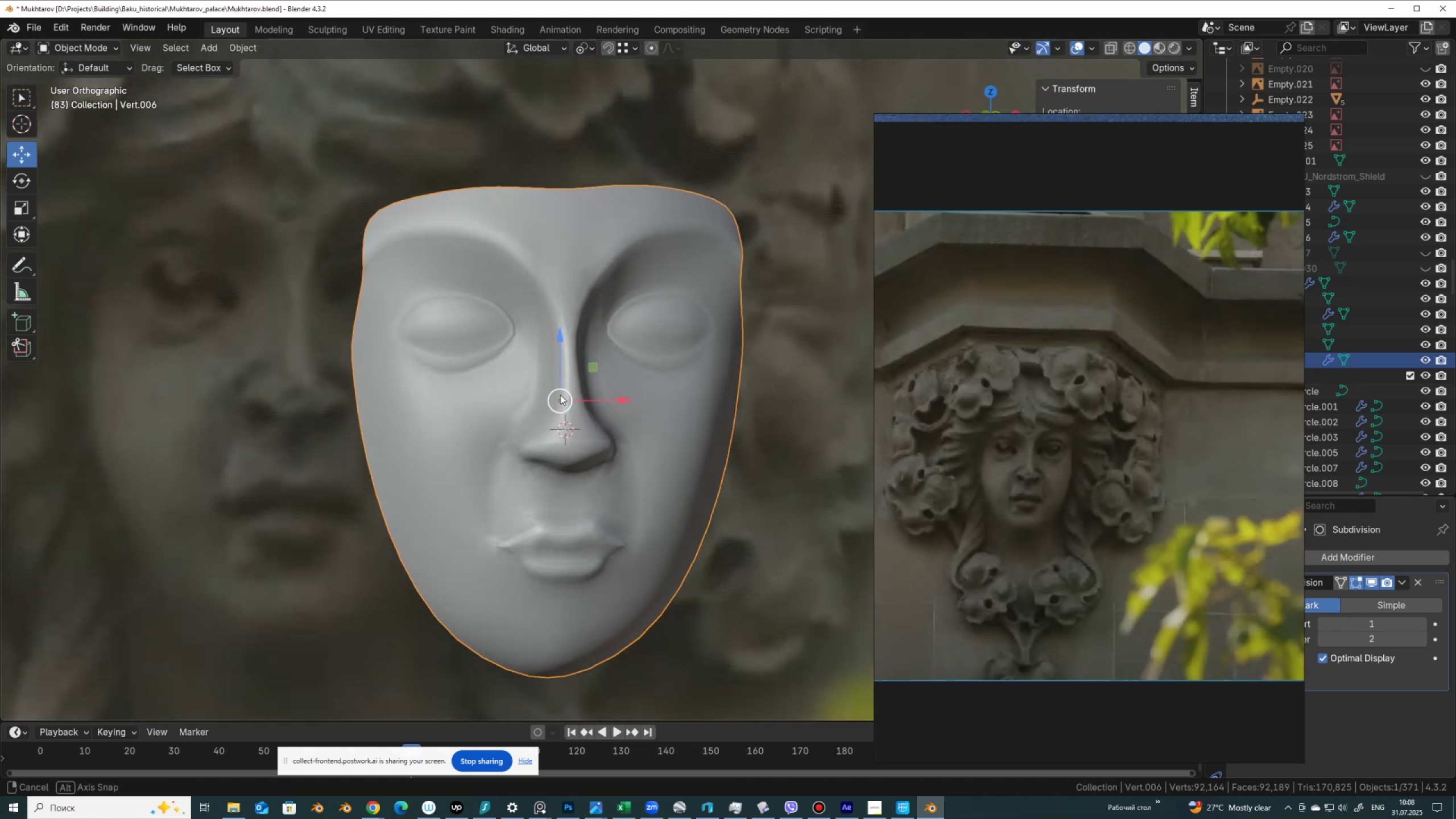 
scroll: coordinate [589, 502], scroll_direction: up, amount: 1.0
 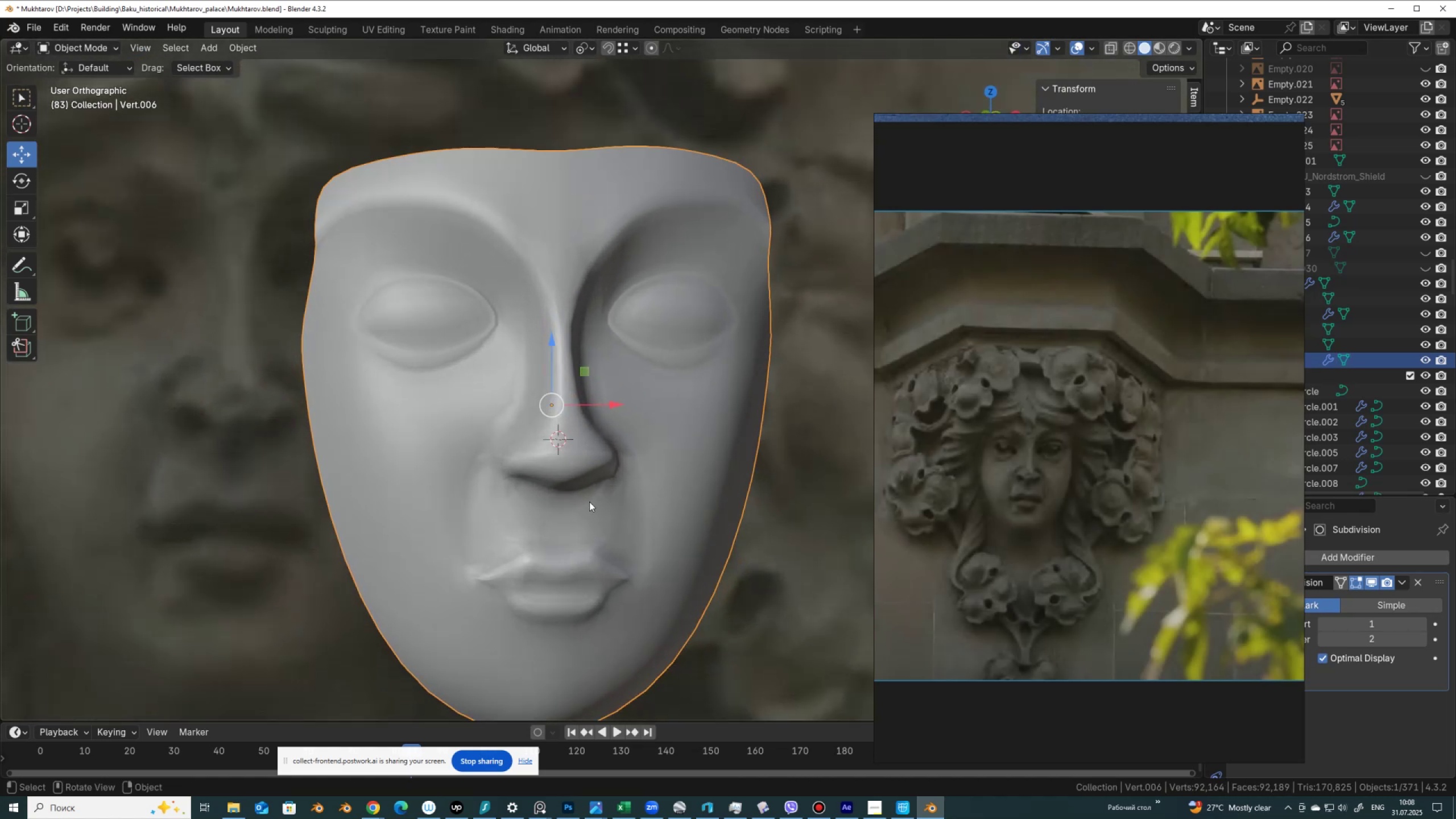 
key(Tab)
 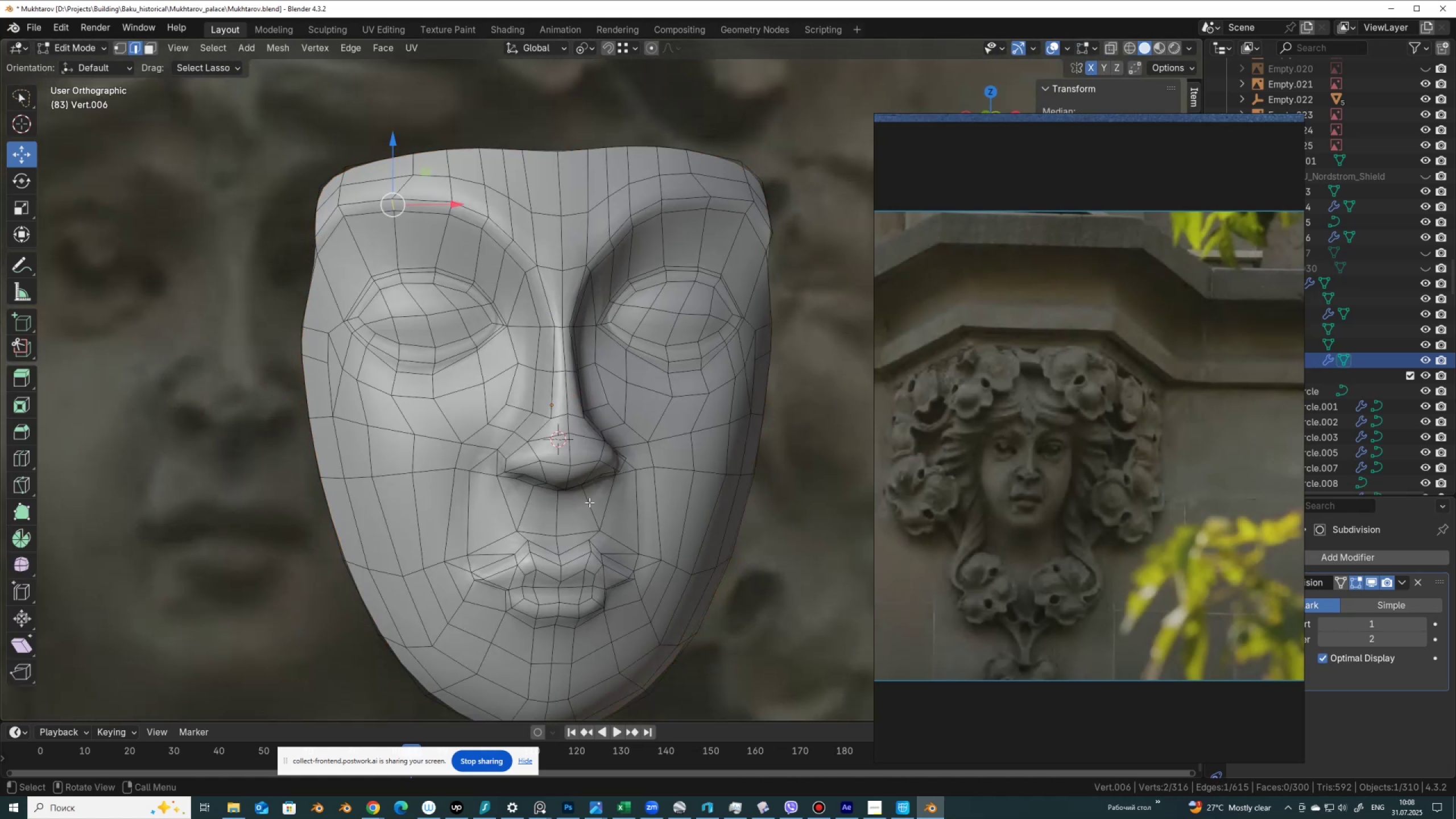 
hold_key(key=ShiftLeft, duration=0.63)
 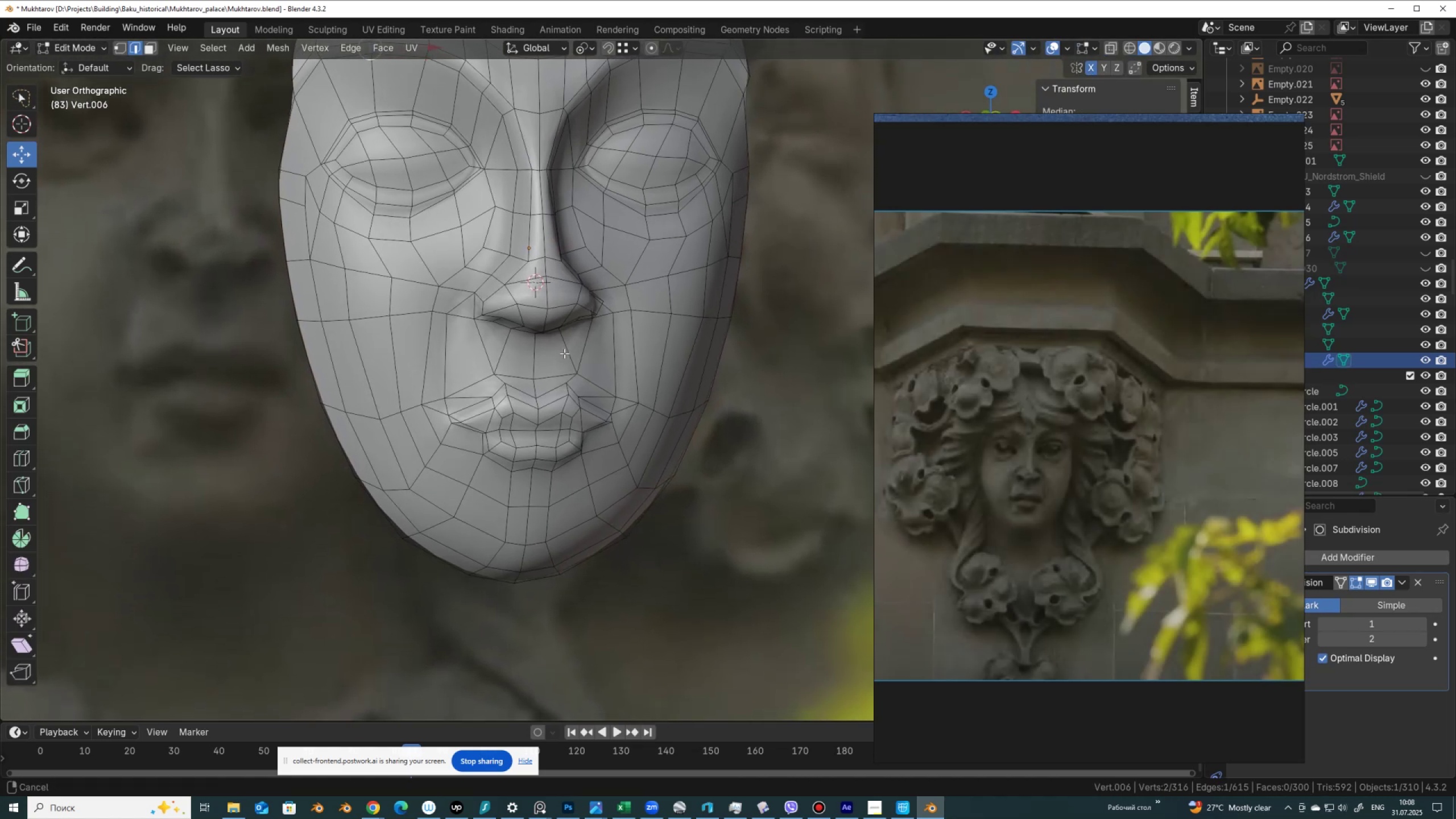 
scroll: coordinate [564, 353], scroll_direction: up, amount: 2.0
 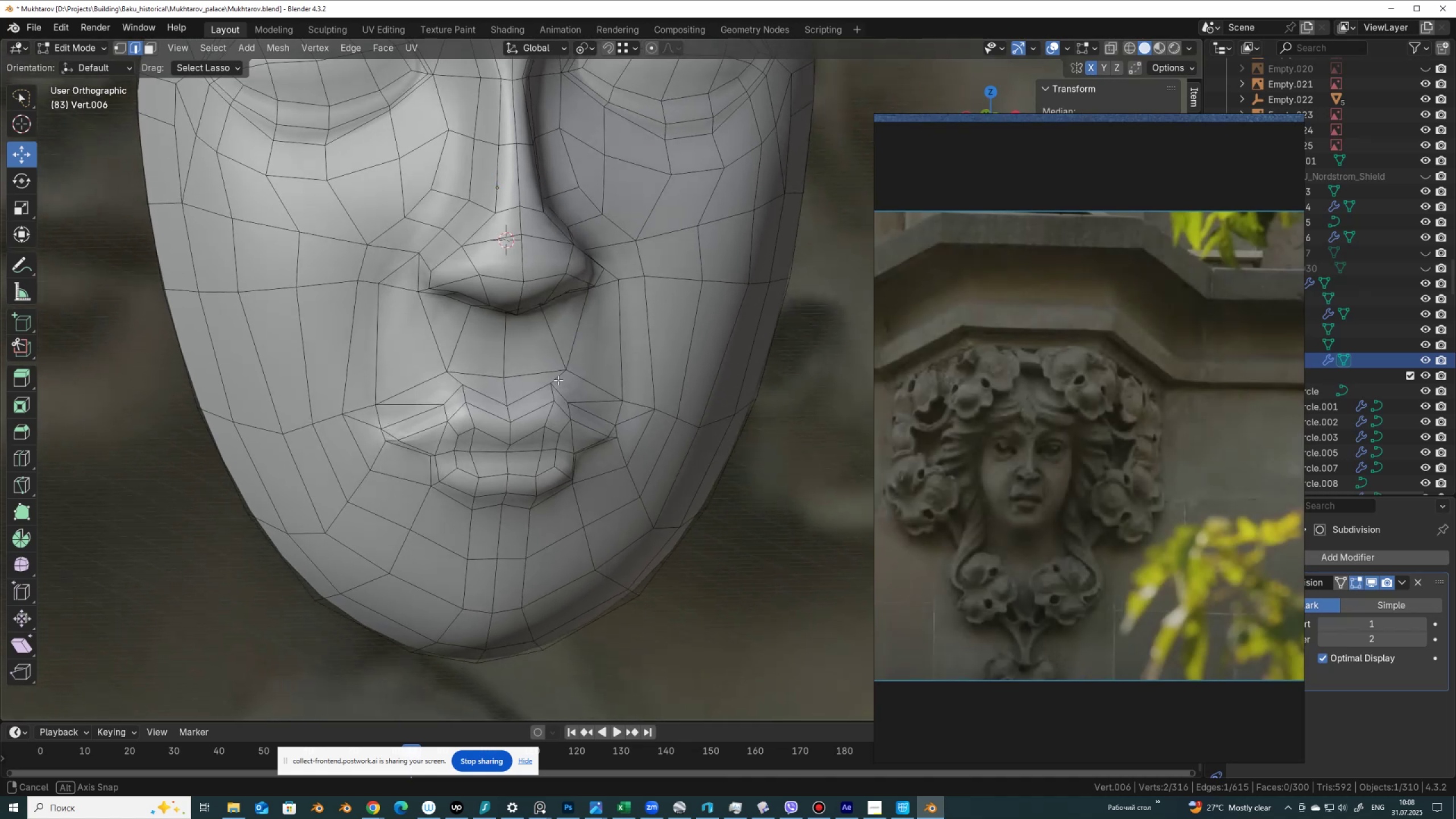 
wait(21.24)
 